 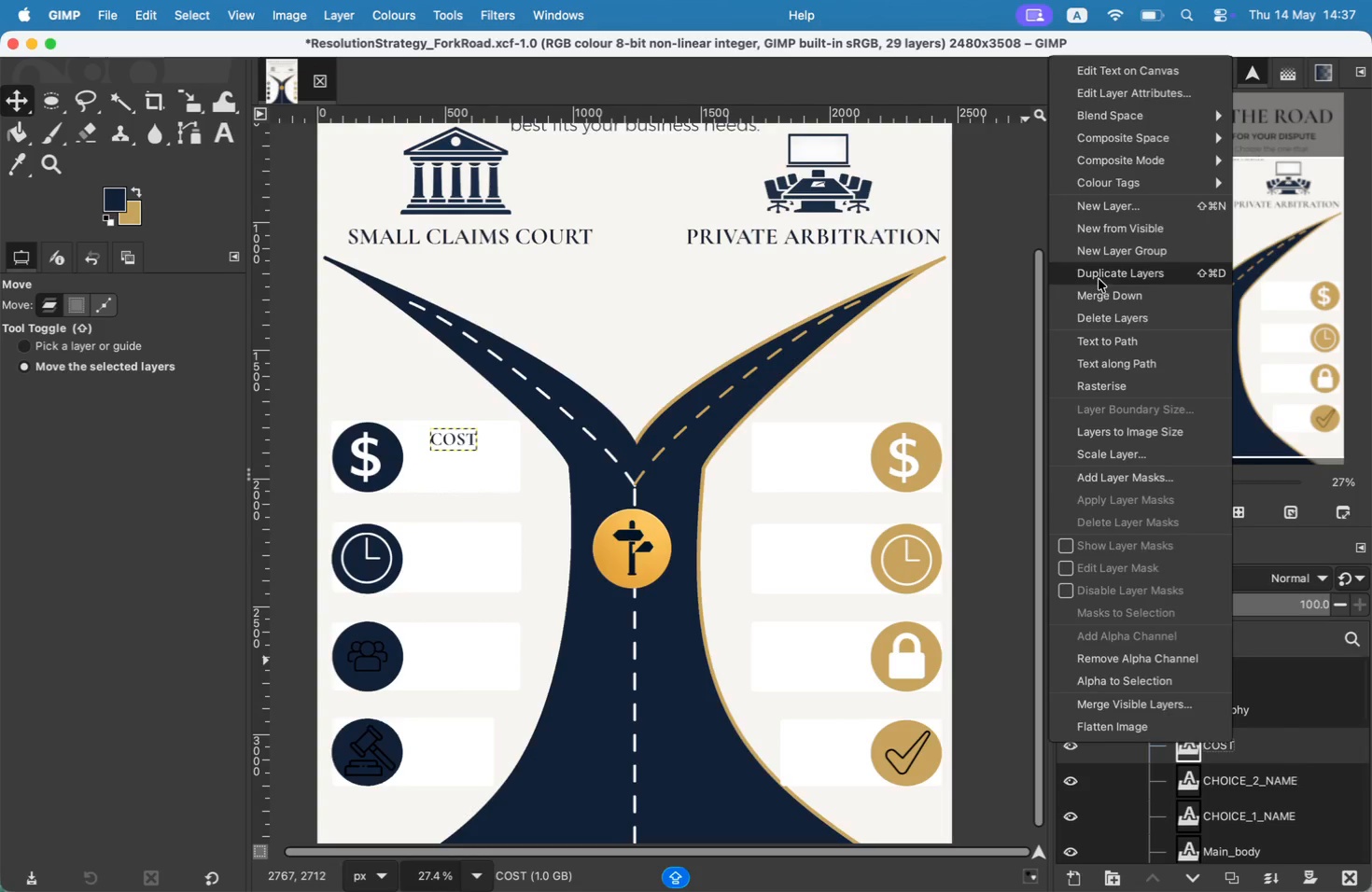 
left_click([1099, 279])
 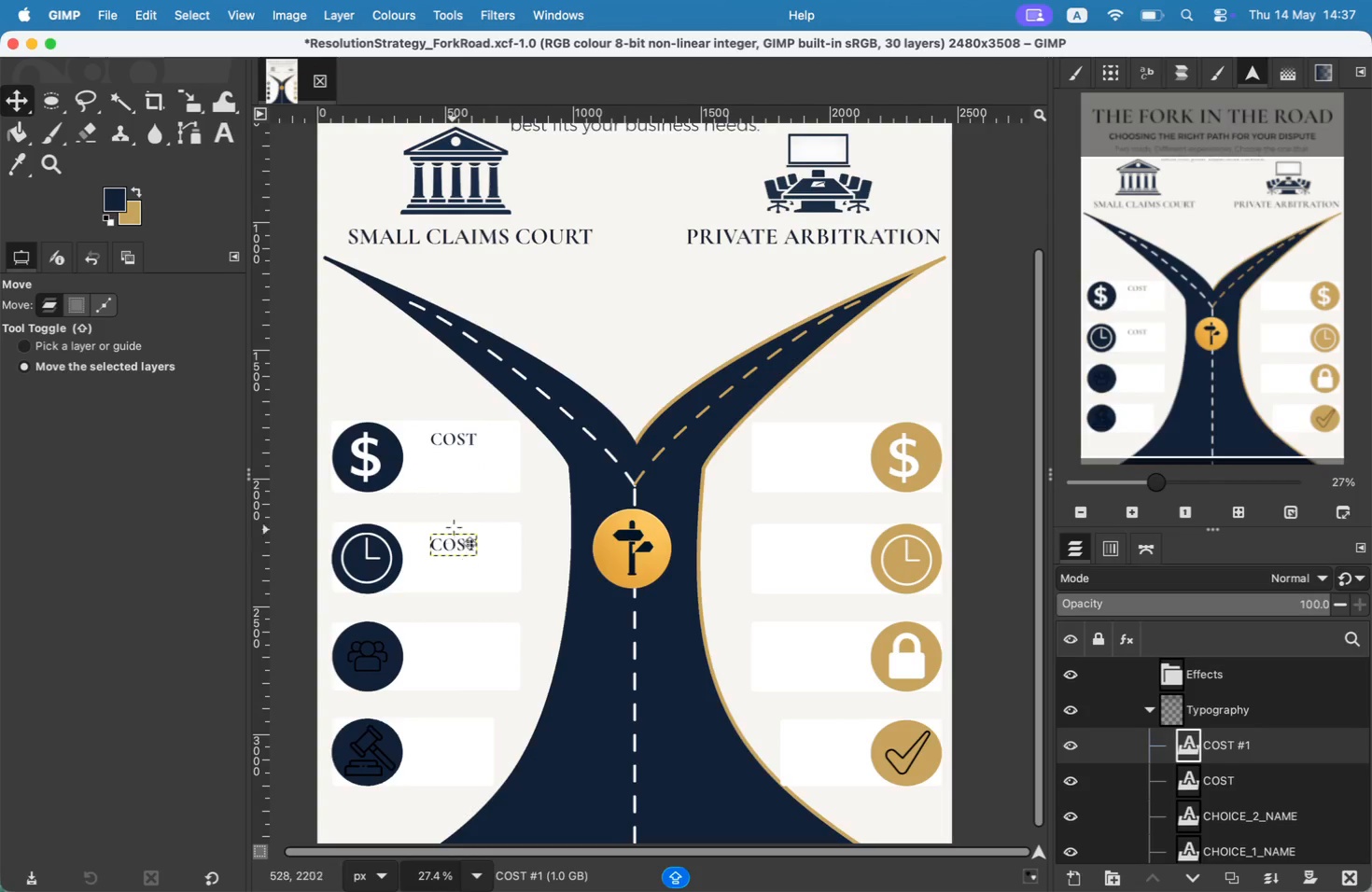 
left_click_drag(start_coordinate=[454, 438], to_coordinate=[454, 543])
 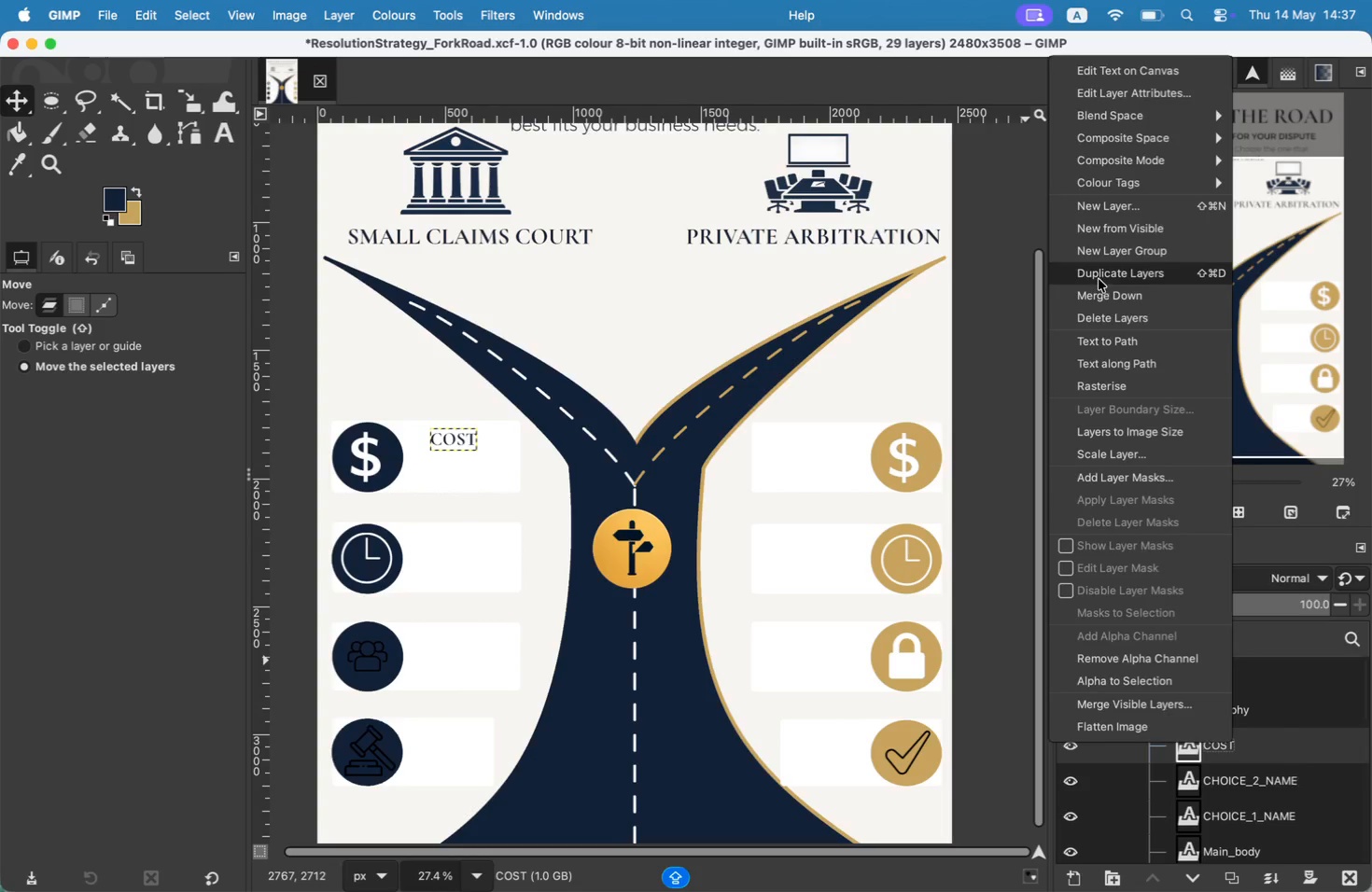 
right_click([461, 538])
 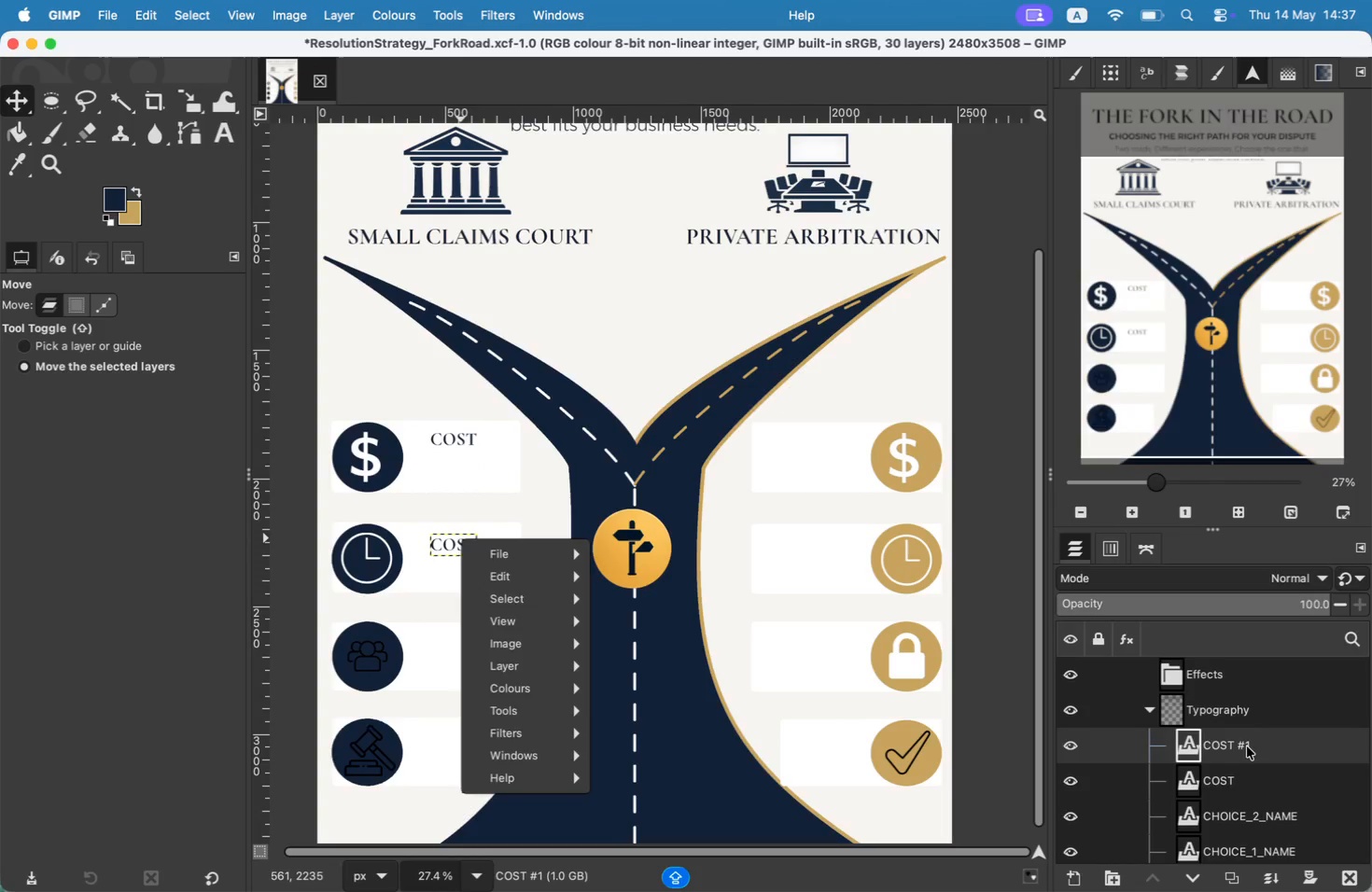 
right_click([1247, 746])
 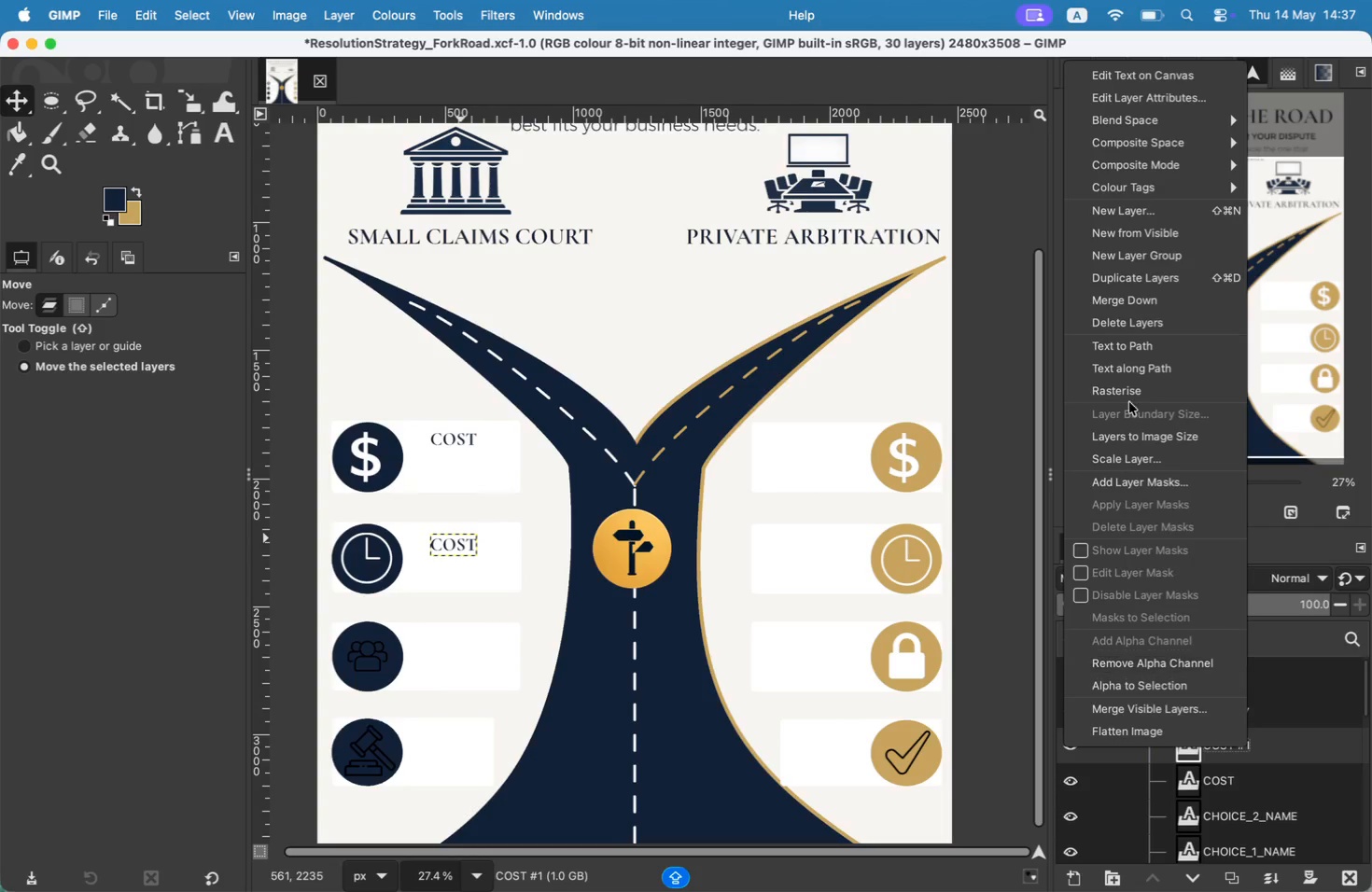 
left_click_drag(start_coordinate=[452, 550], to_coordinate=[452, 648])
 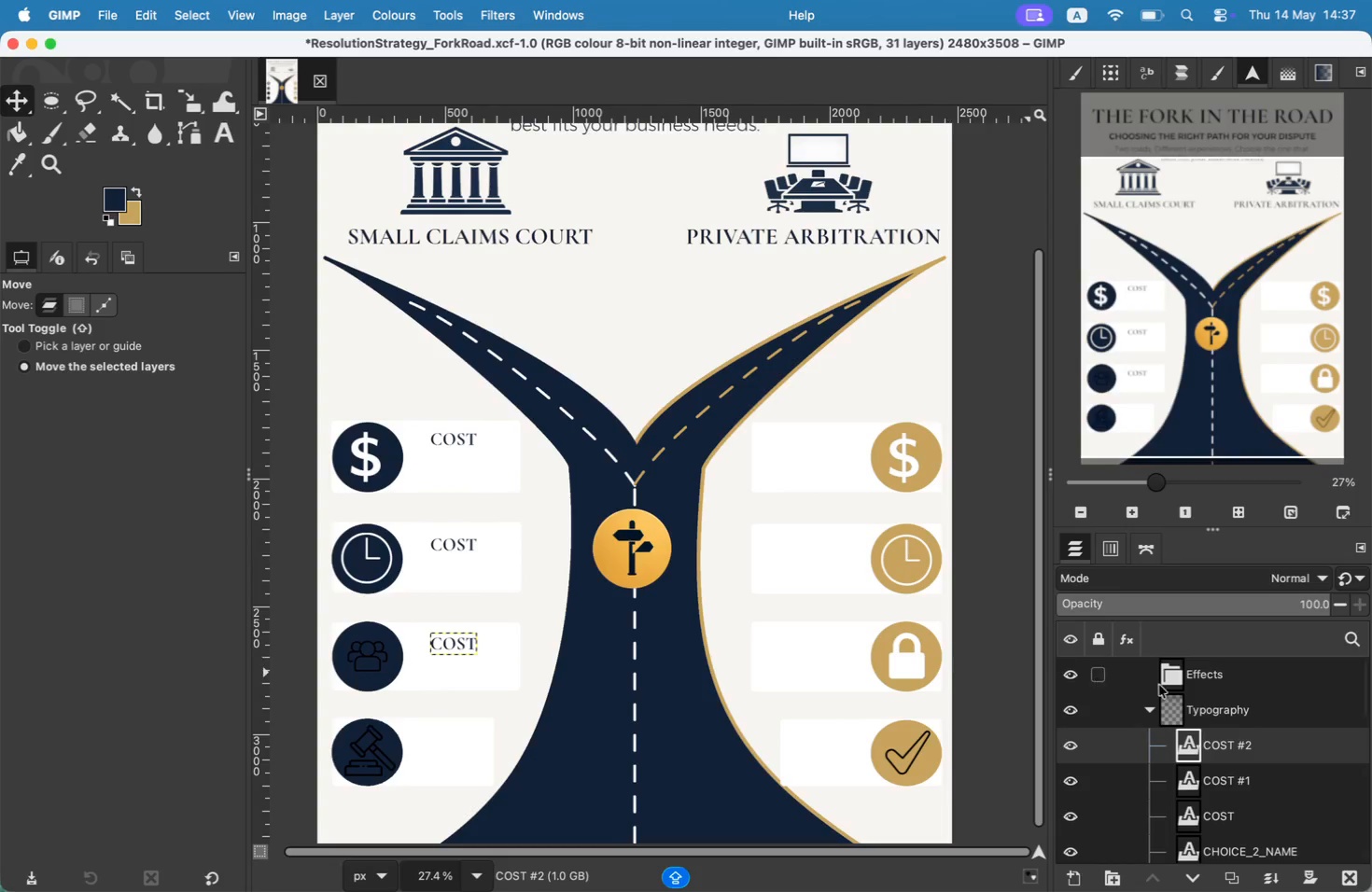 
left_click([1071, 284])
 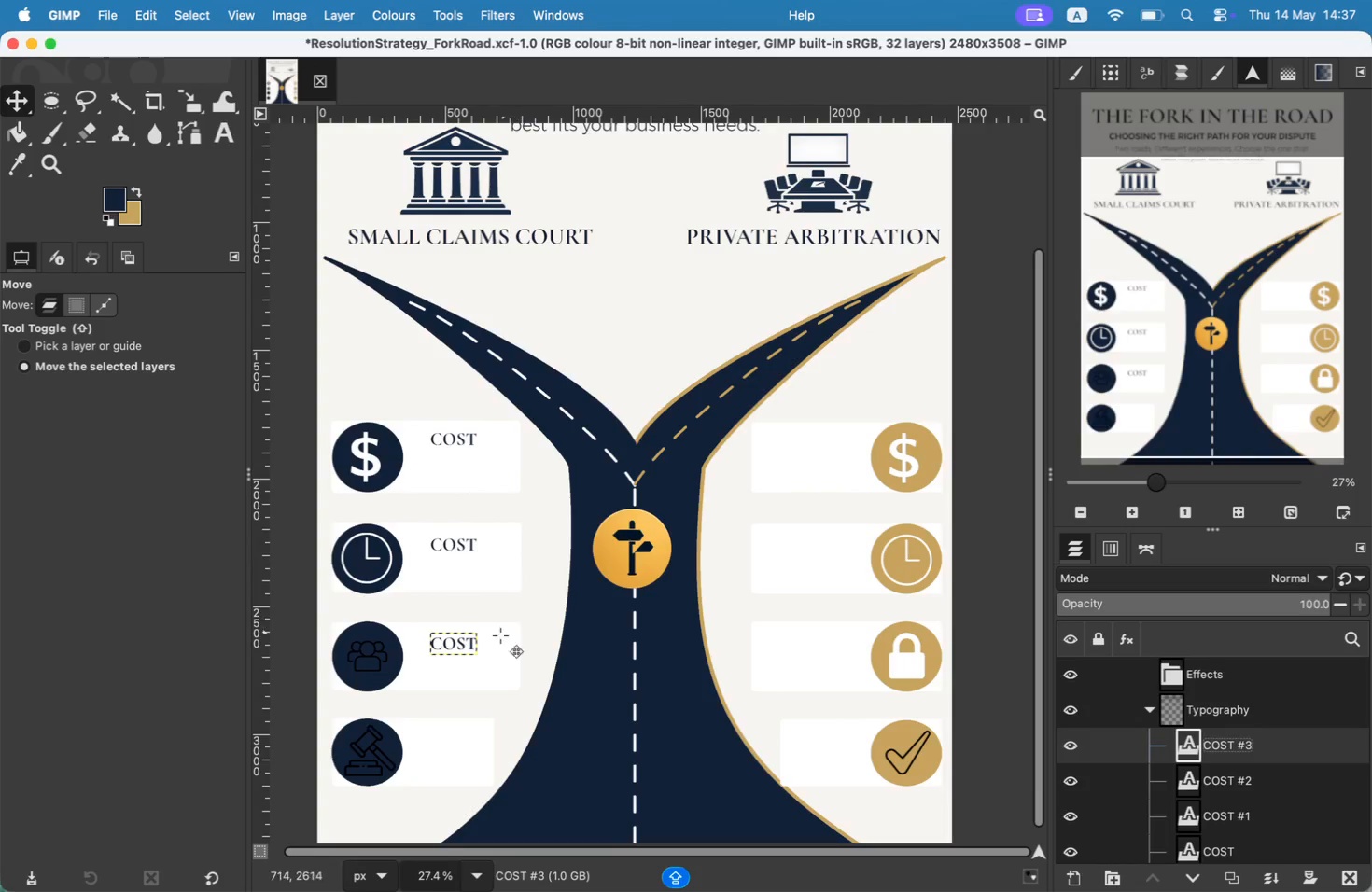 
left_click_drag(start_coordinate=[462, 646], to_coordinate=[448, 742])
 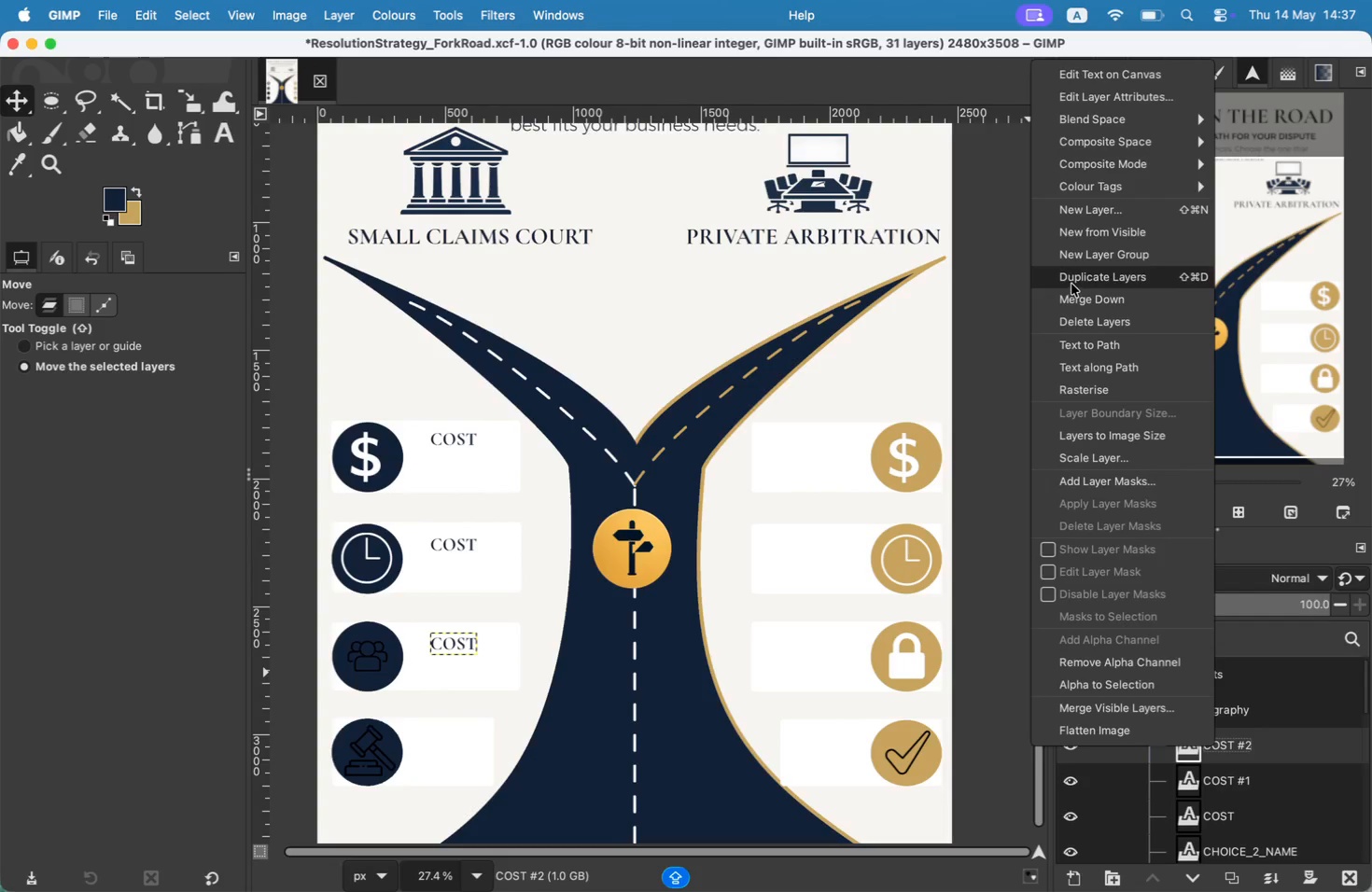 
left_click_drag(start_coordinate=[439, 736], to_coordinate=[447, 737])
 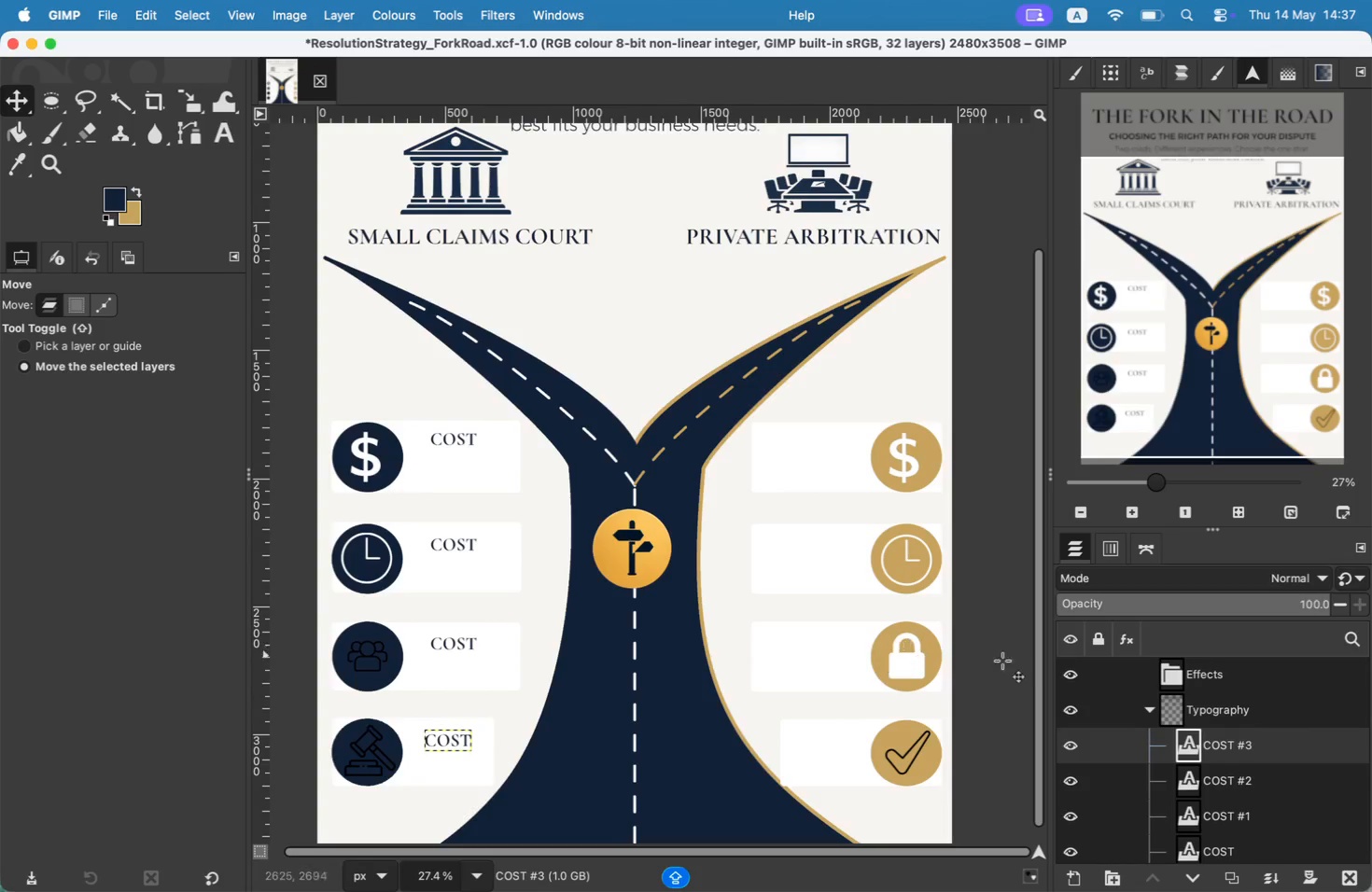 
right_click([1245, 740])
 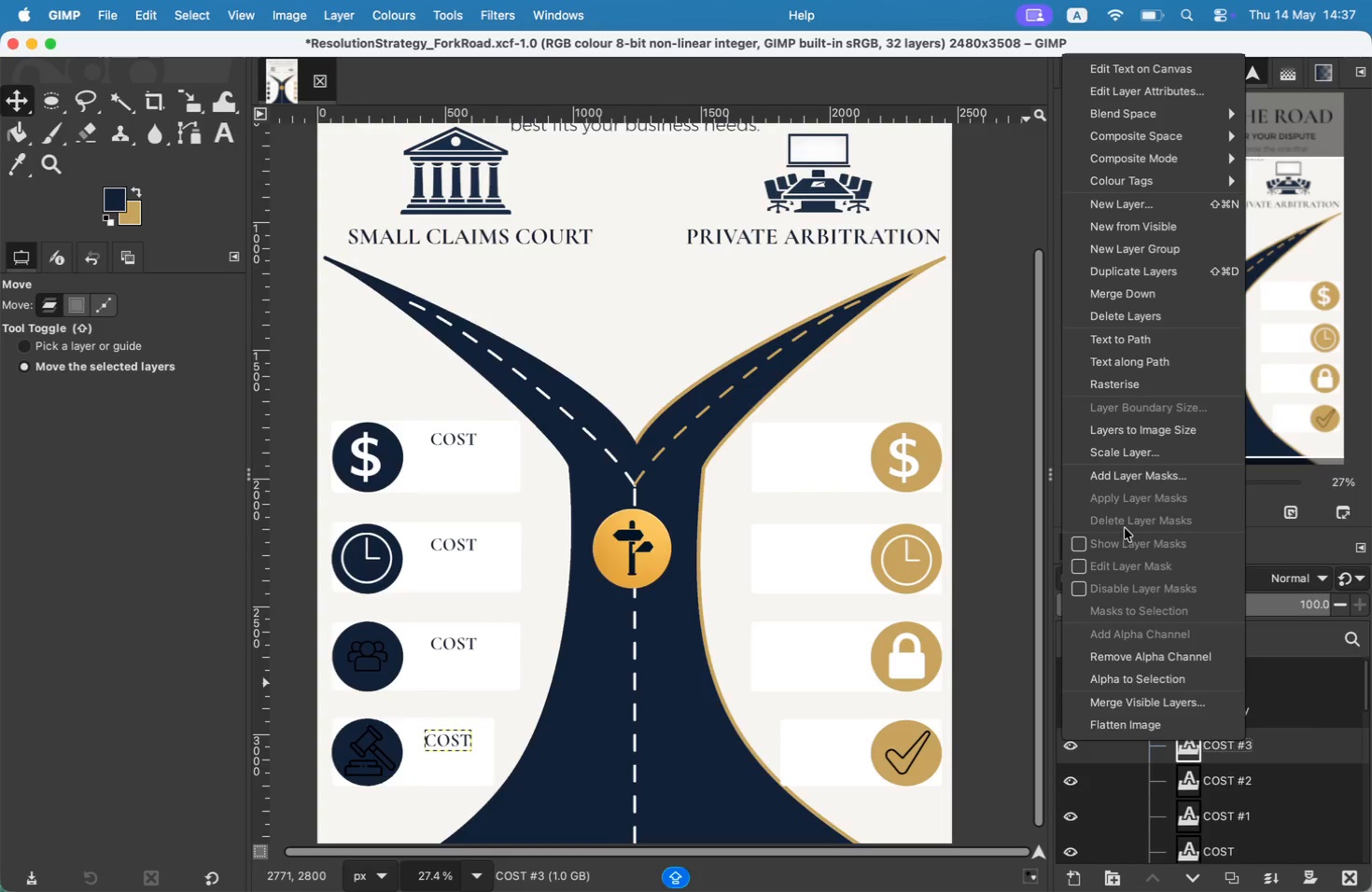 
left_click([1103, 272])
 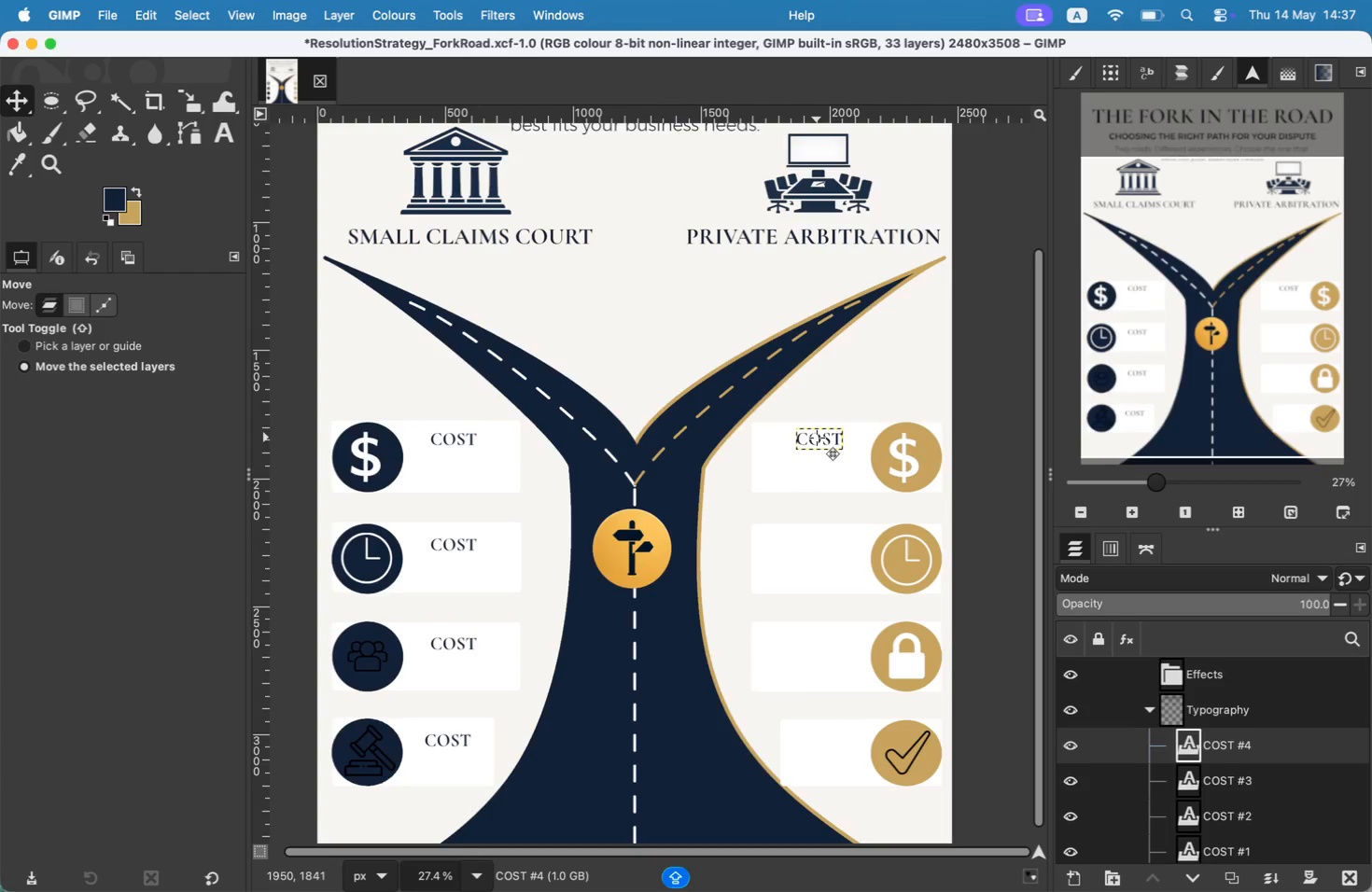 
left_click_drag(start_coordinate=[445, 739], to_coordinate=[817, 438])
 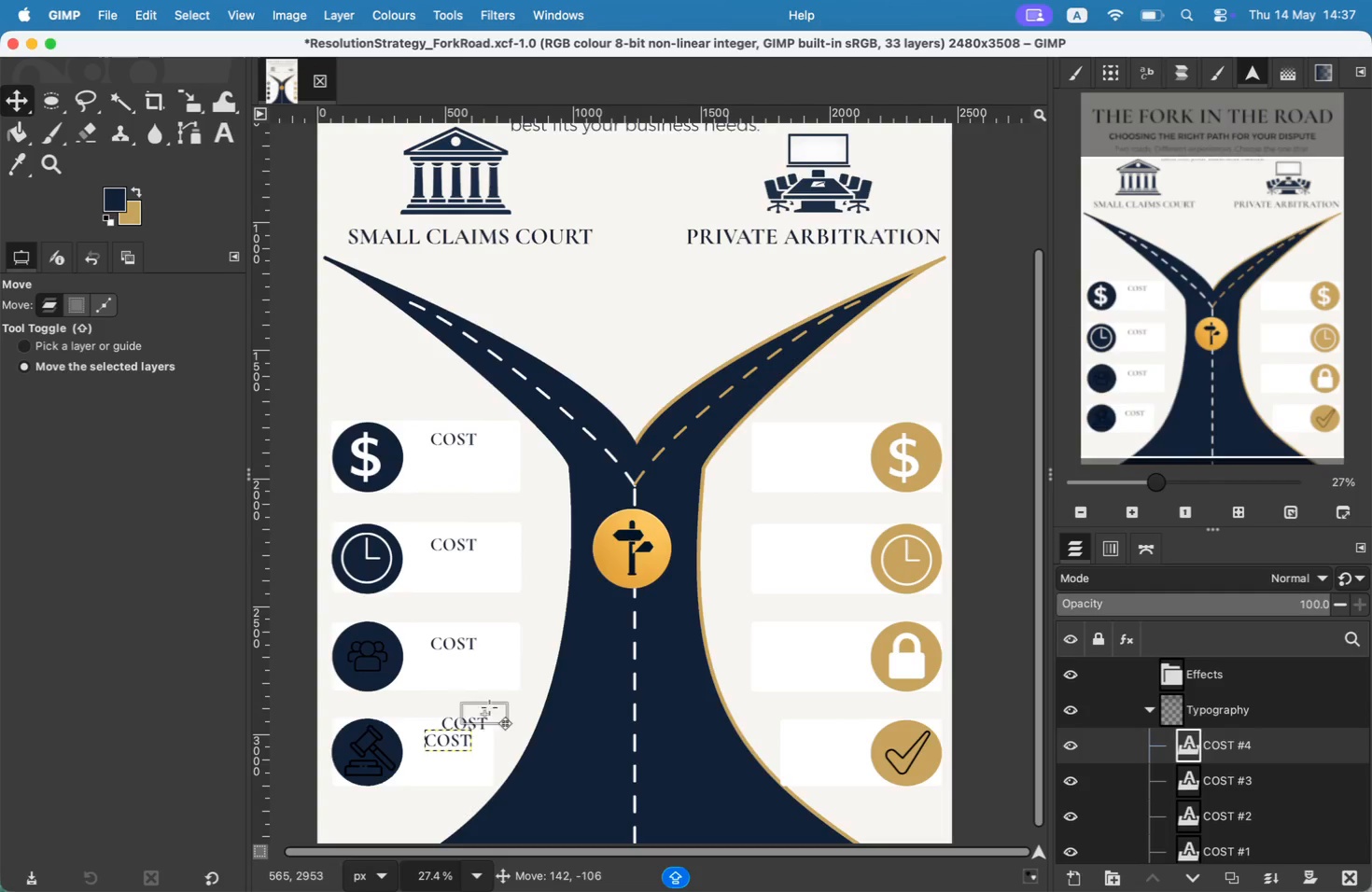 
key(T)
 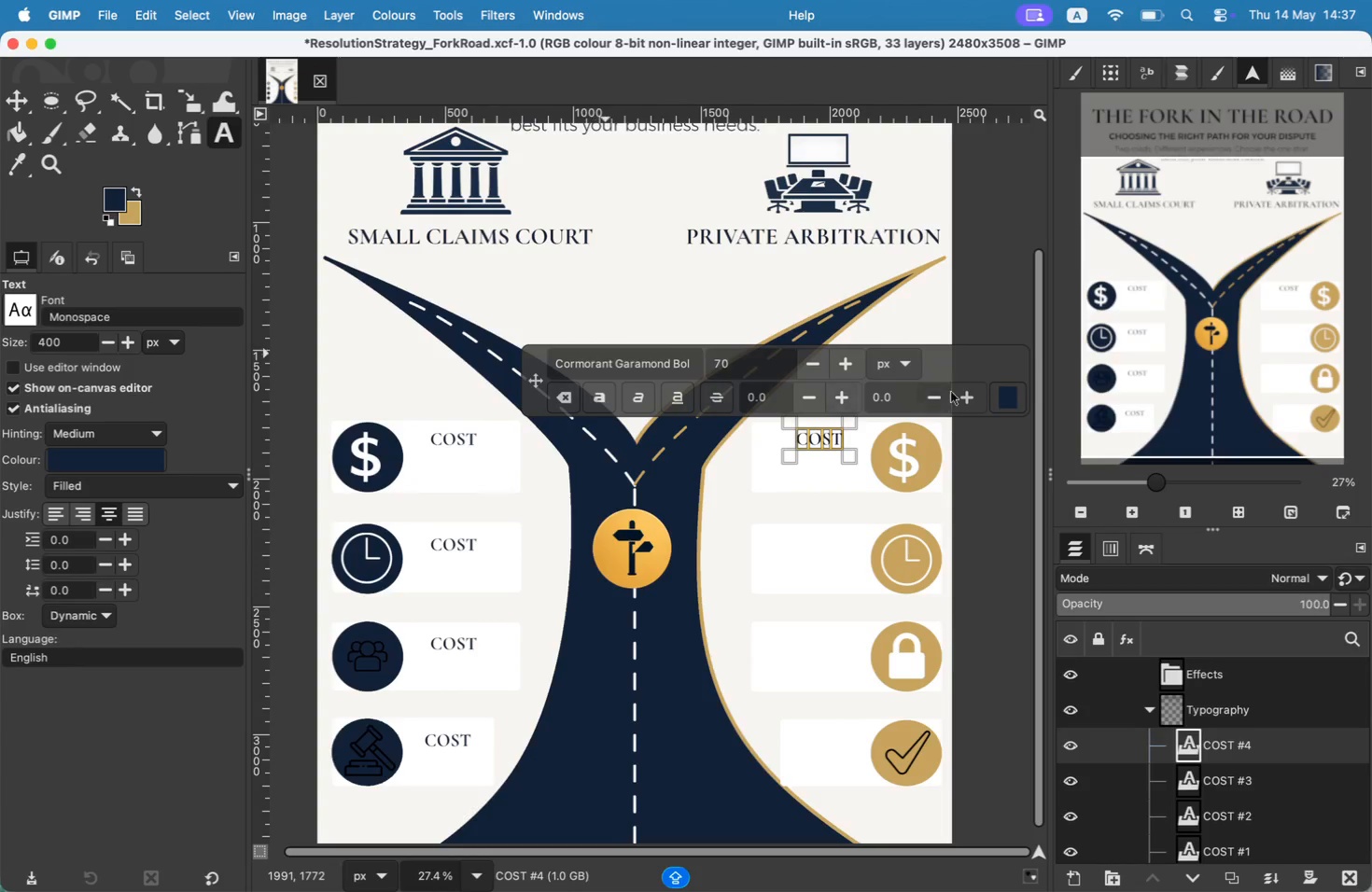 
left_click([998, 397])
 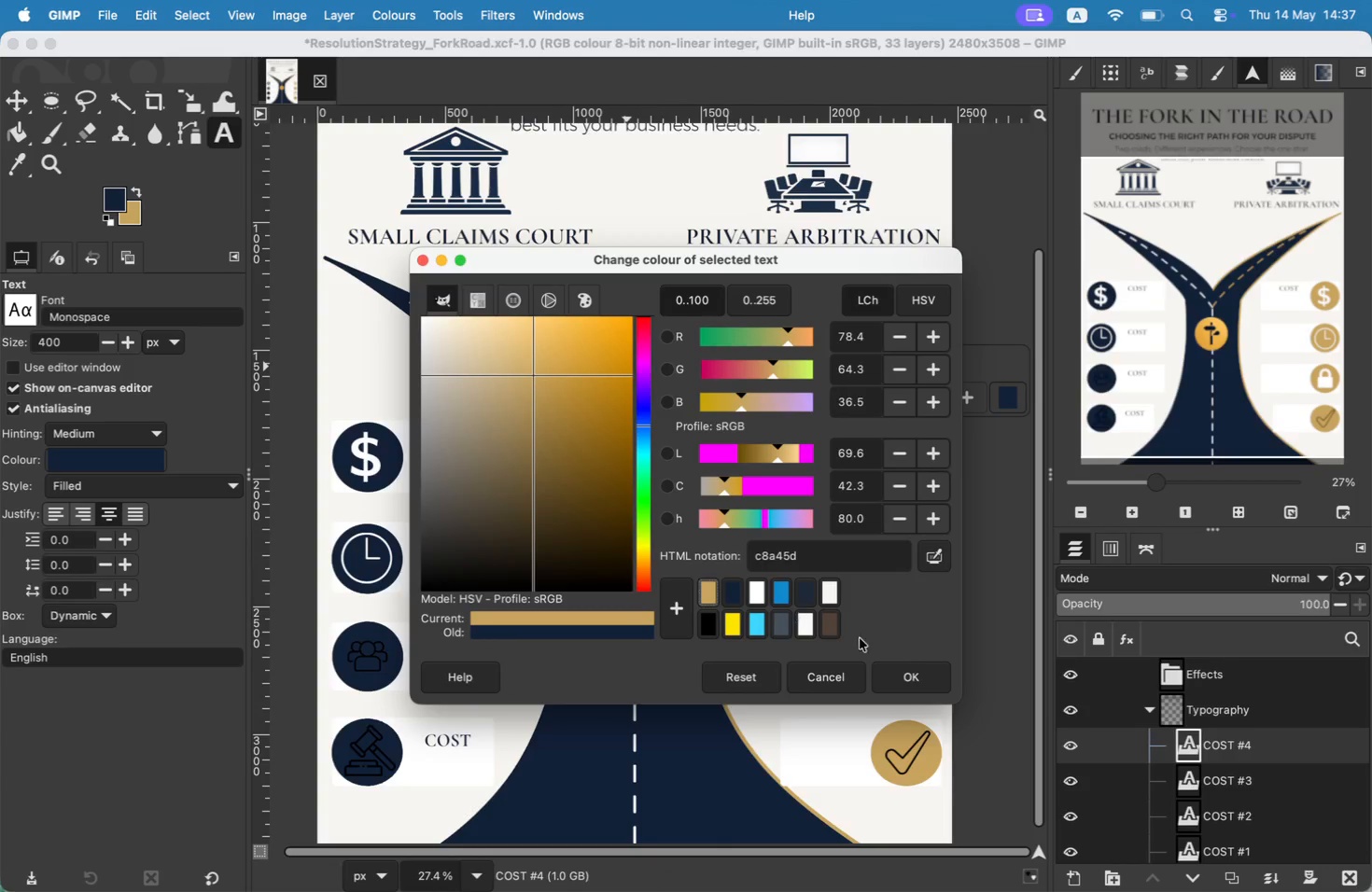 
left_click([914, 673])
 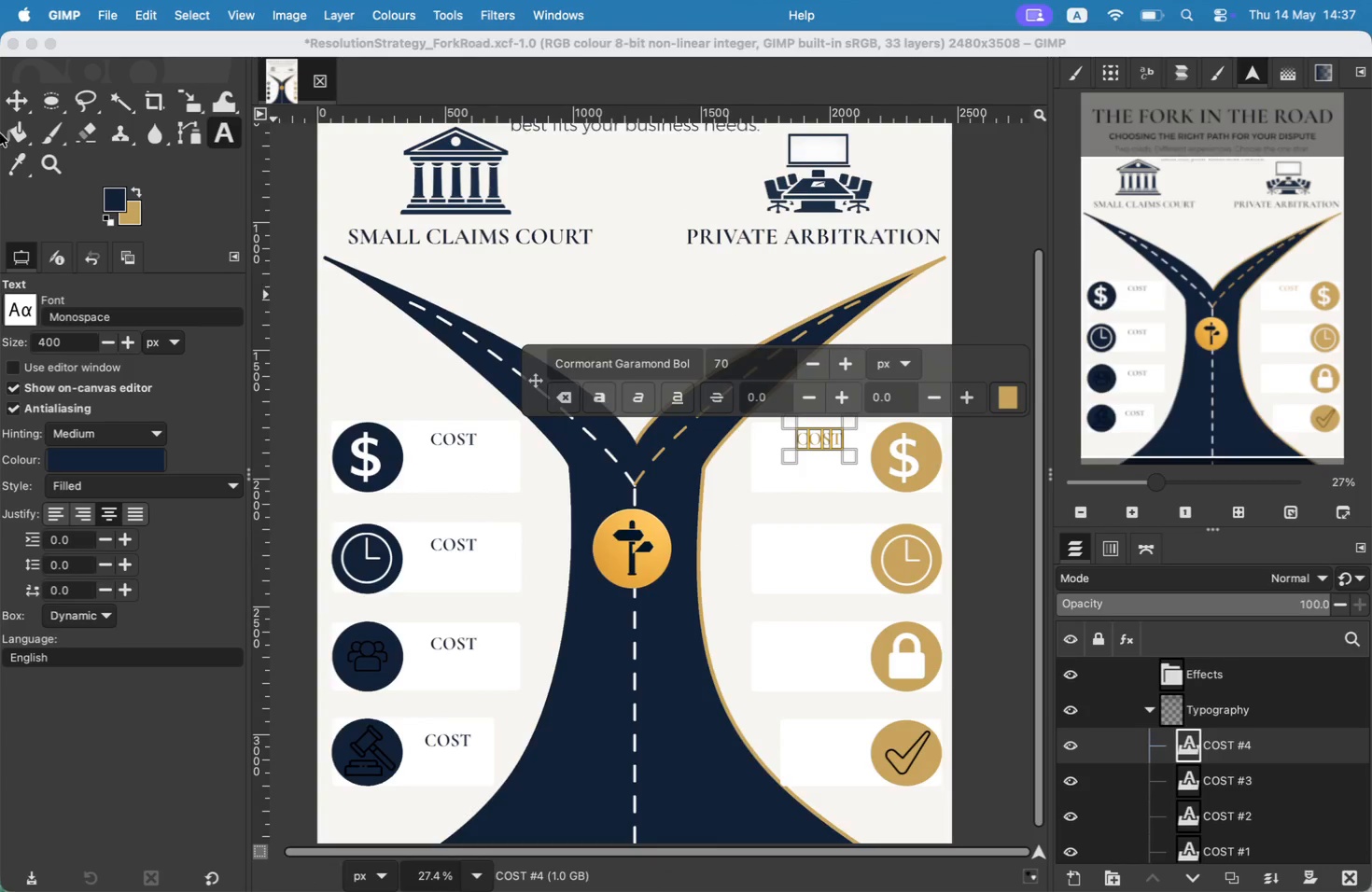 
left_click([9, 102])
 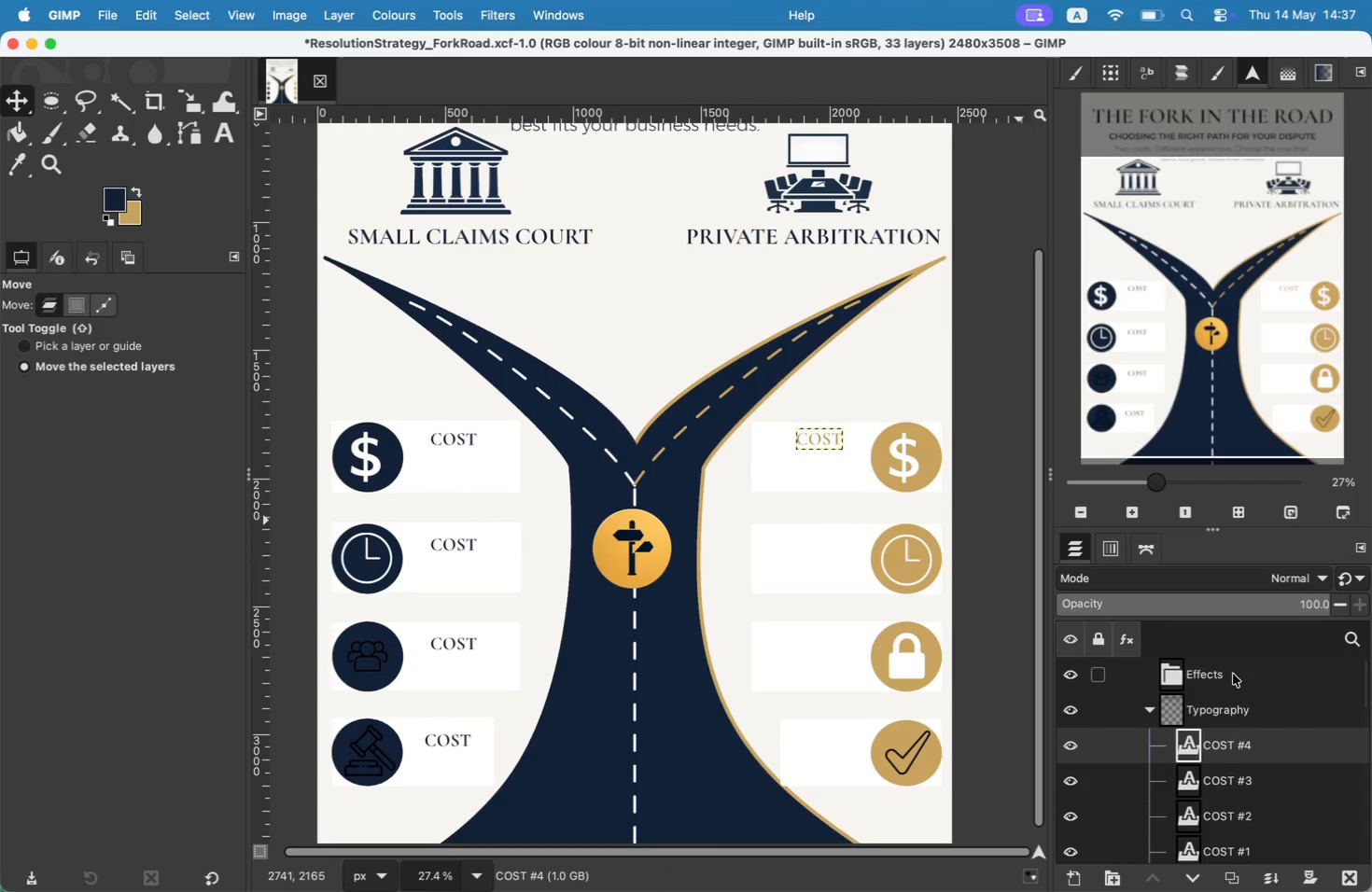 
right_click([1226, 736])
 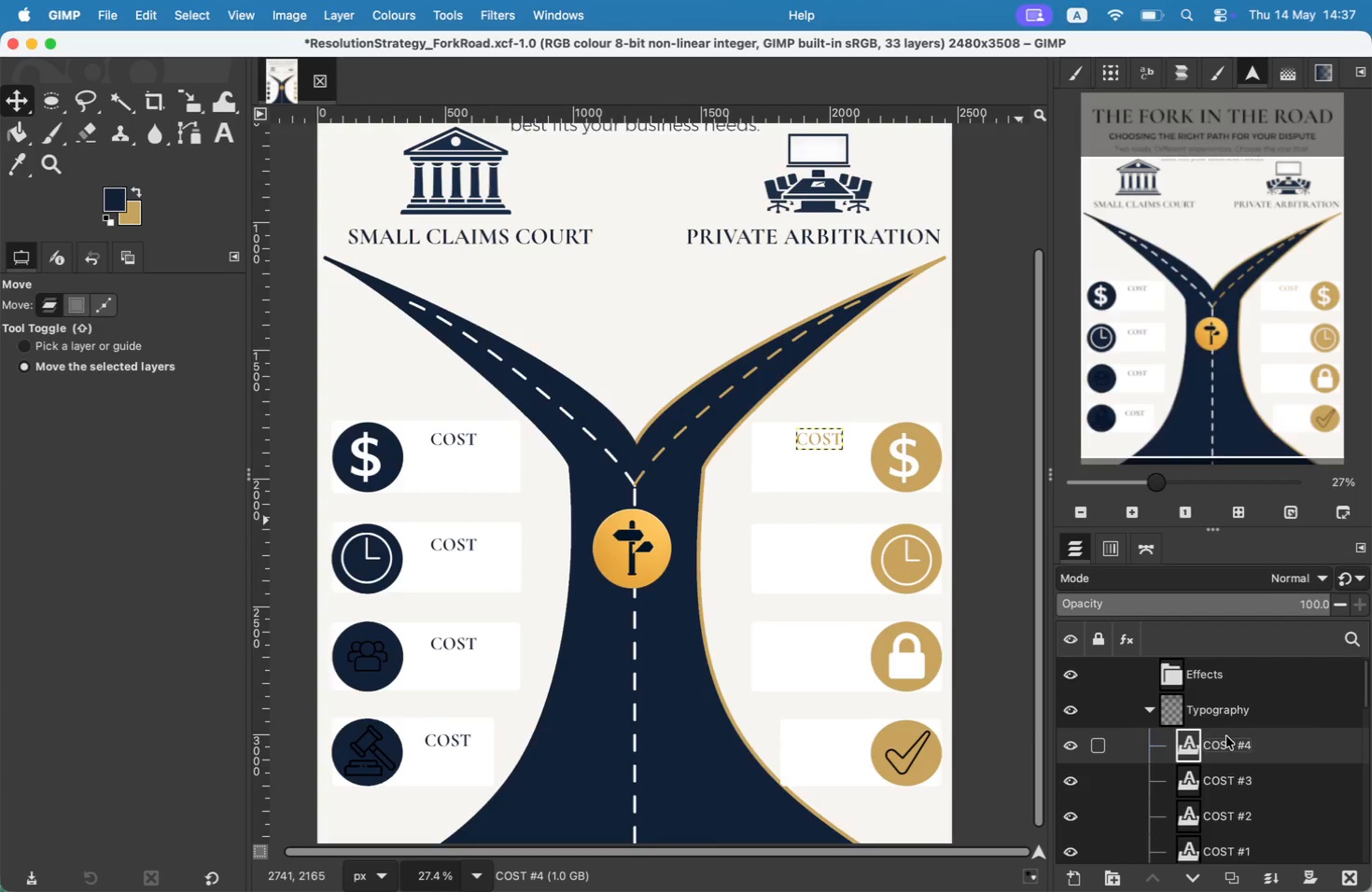 
left_click([1085, 267])
 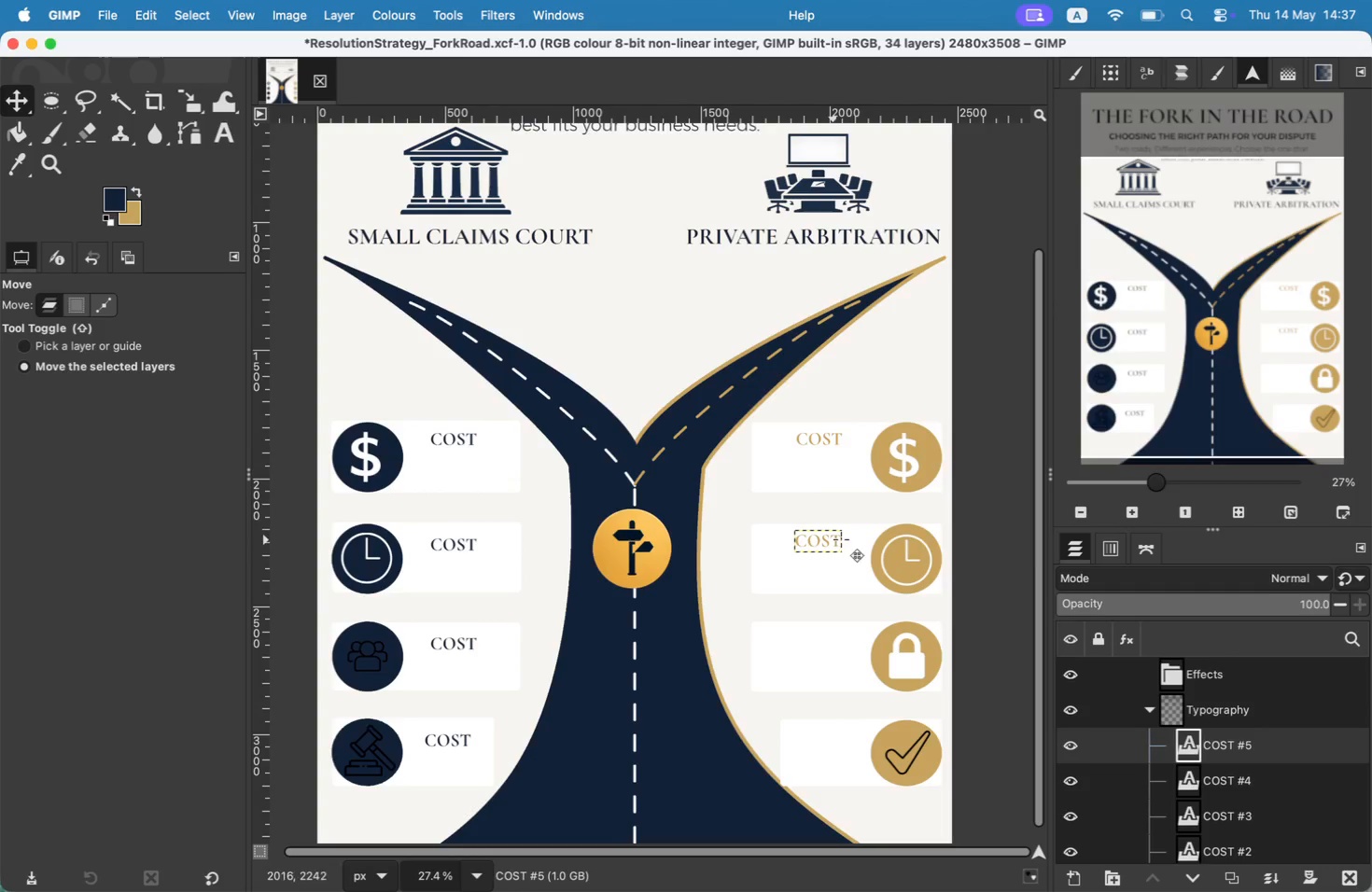 
left_click_drag(start_coordinate=[829, 439], to_coordinate=[828, 540])
 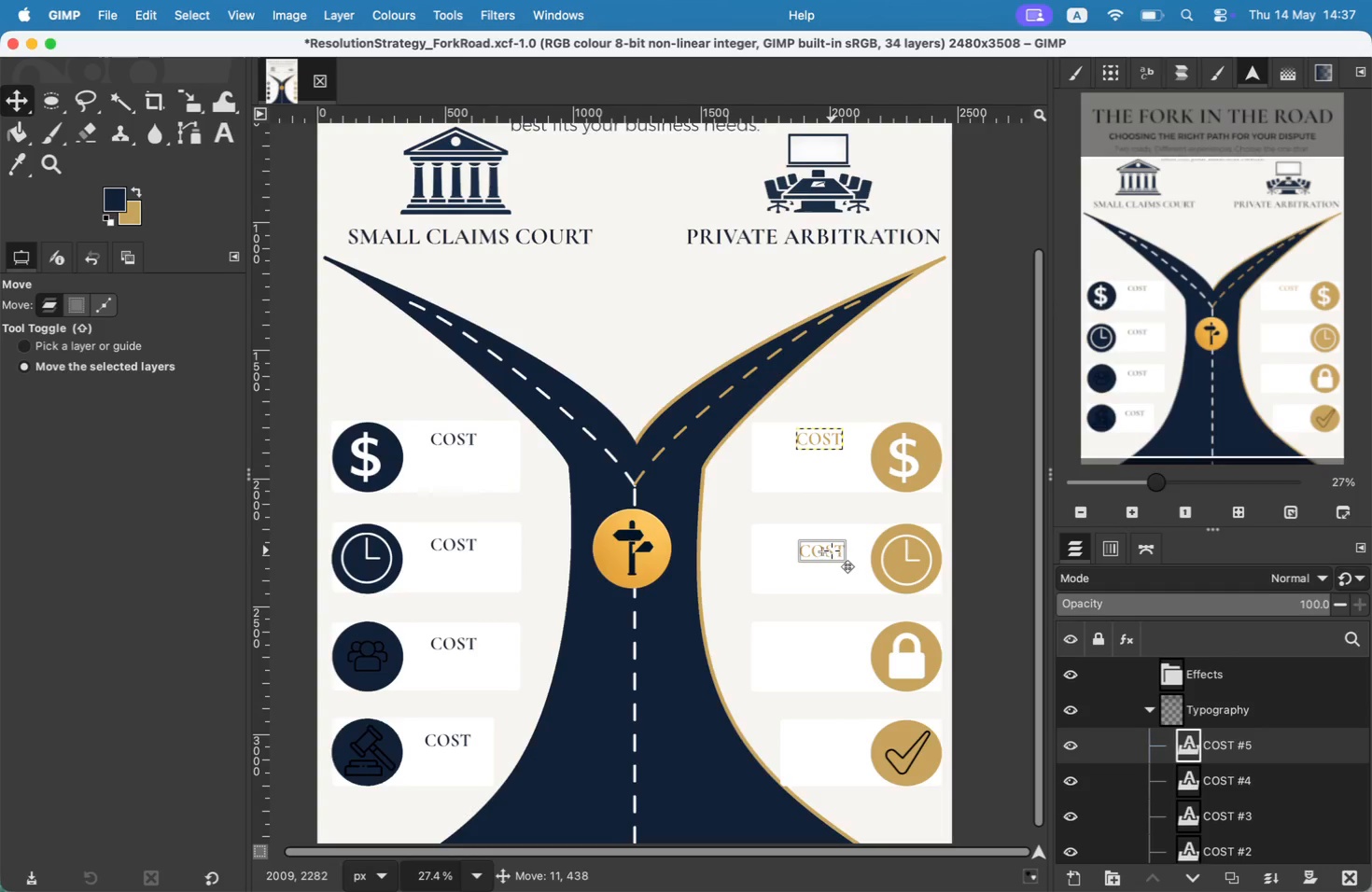 
right_click([1238, 740])
 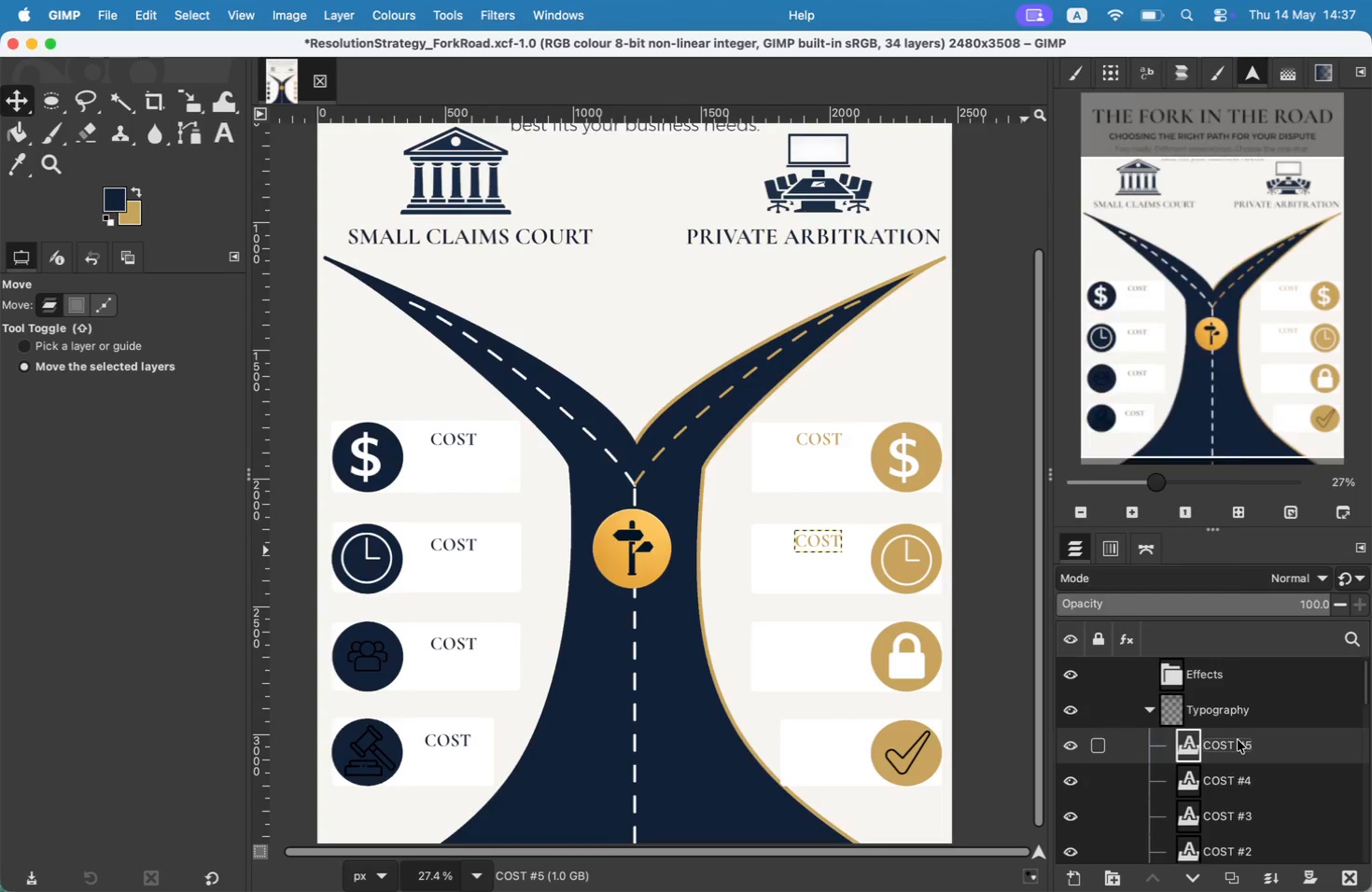 
left_click([1115, 271])
 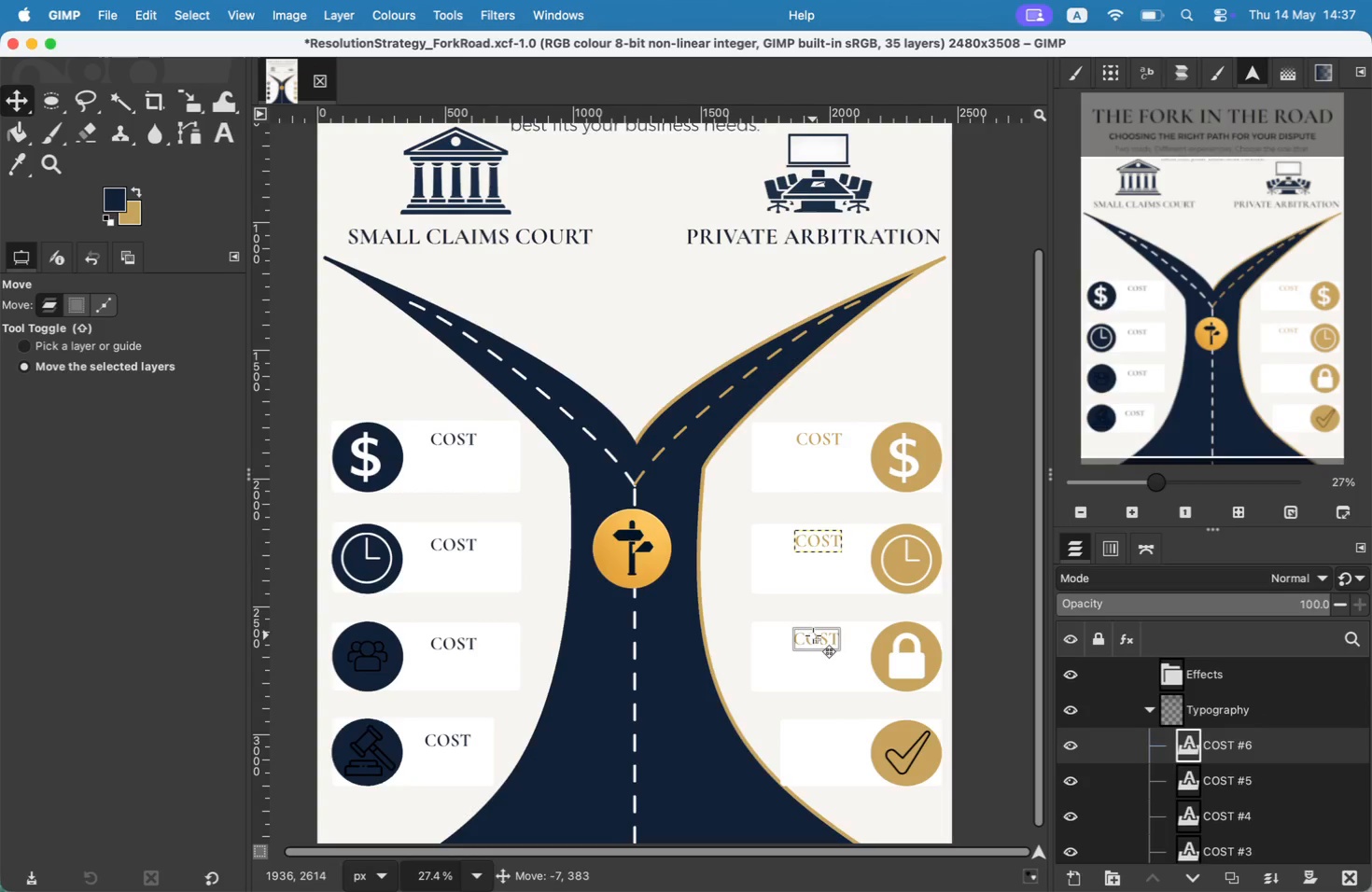 
left_click_drag(start_coordinate=[815, 537], to_coordinate=[813, 635])
 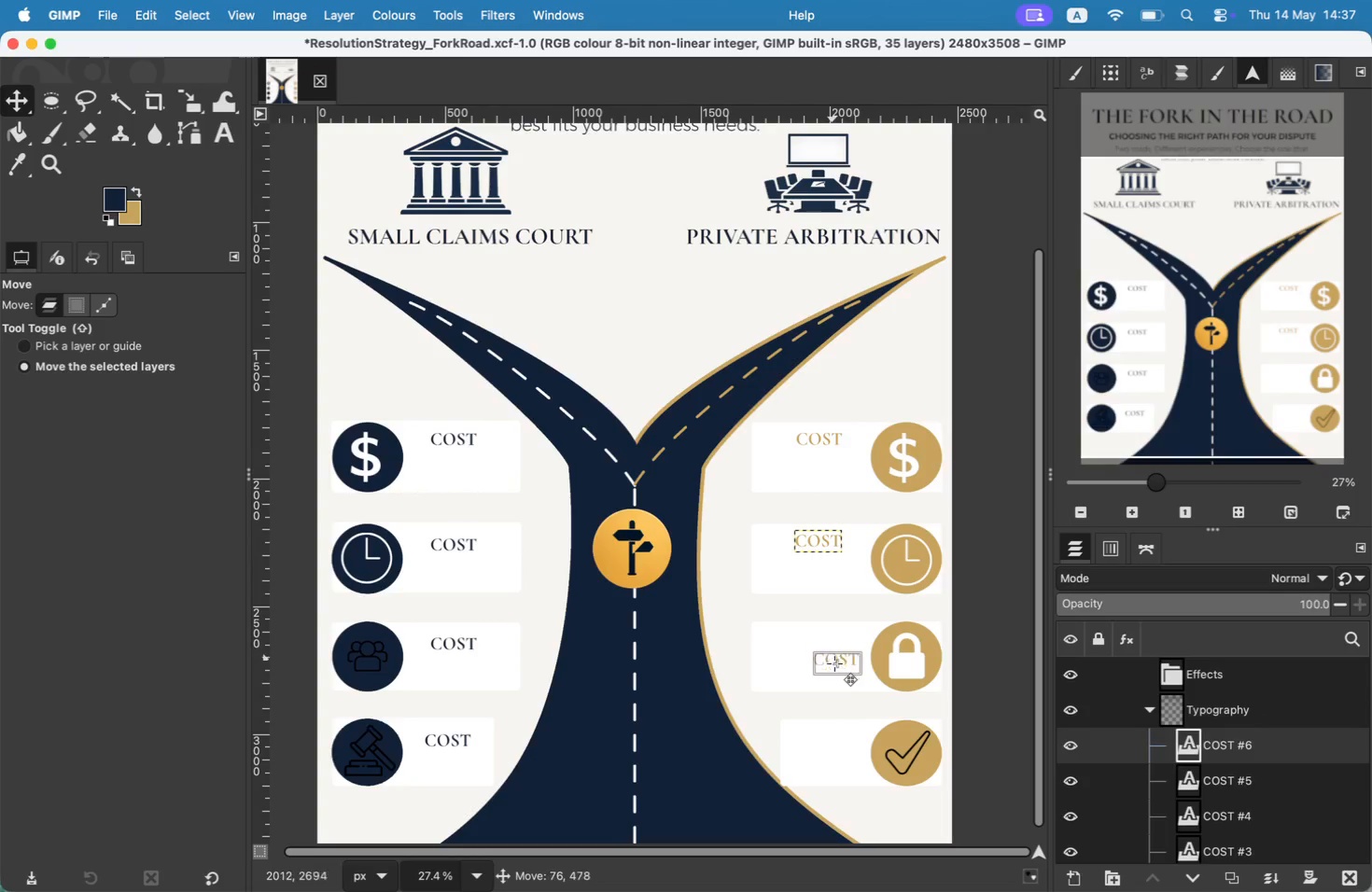 
right_click([1220, 748])
 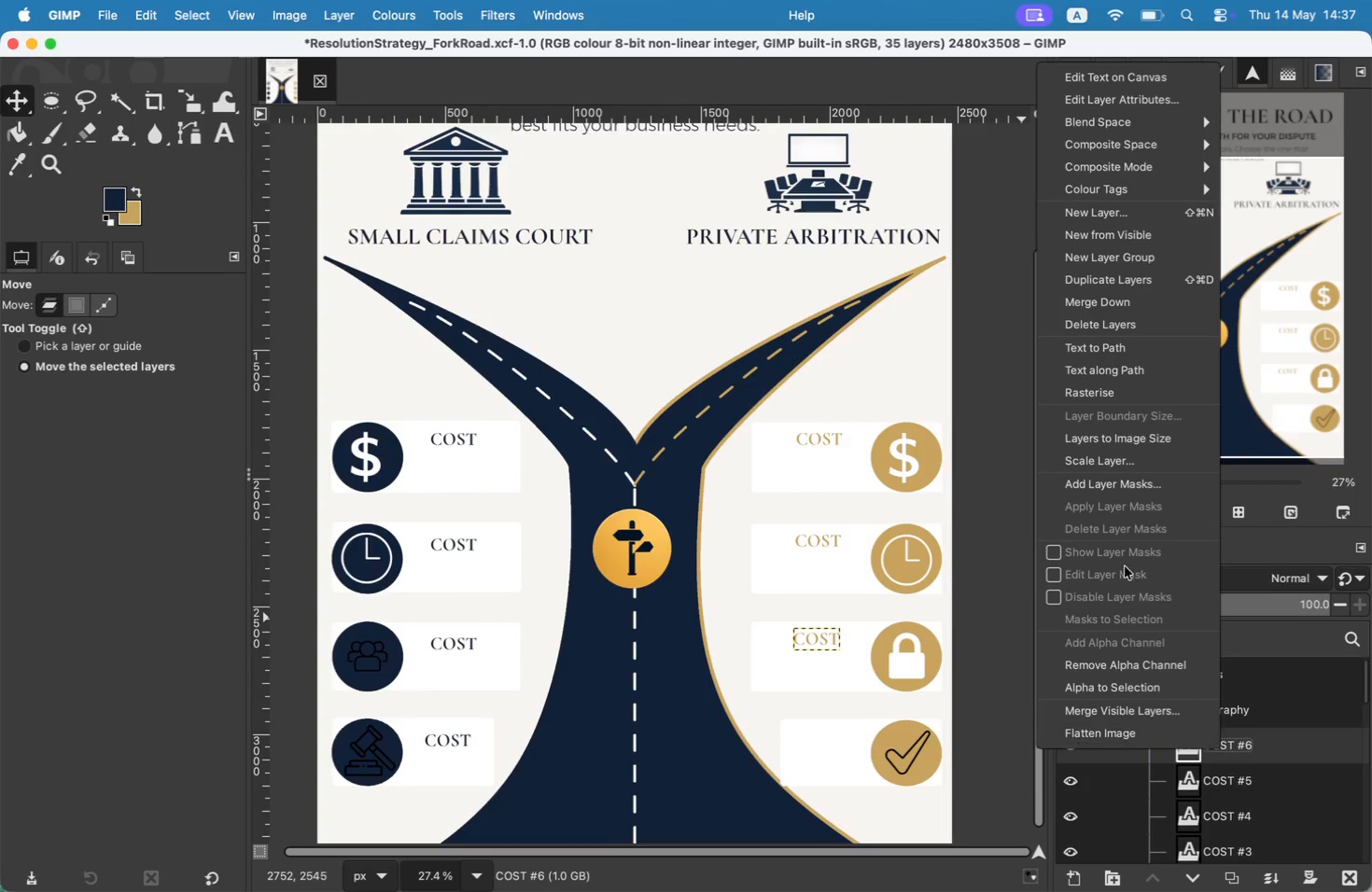 
left_click([1097, 285])
 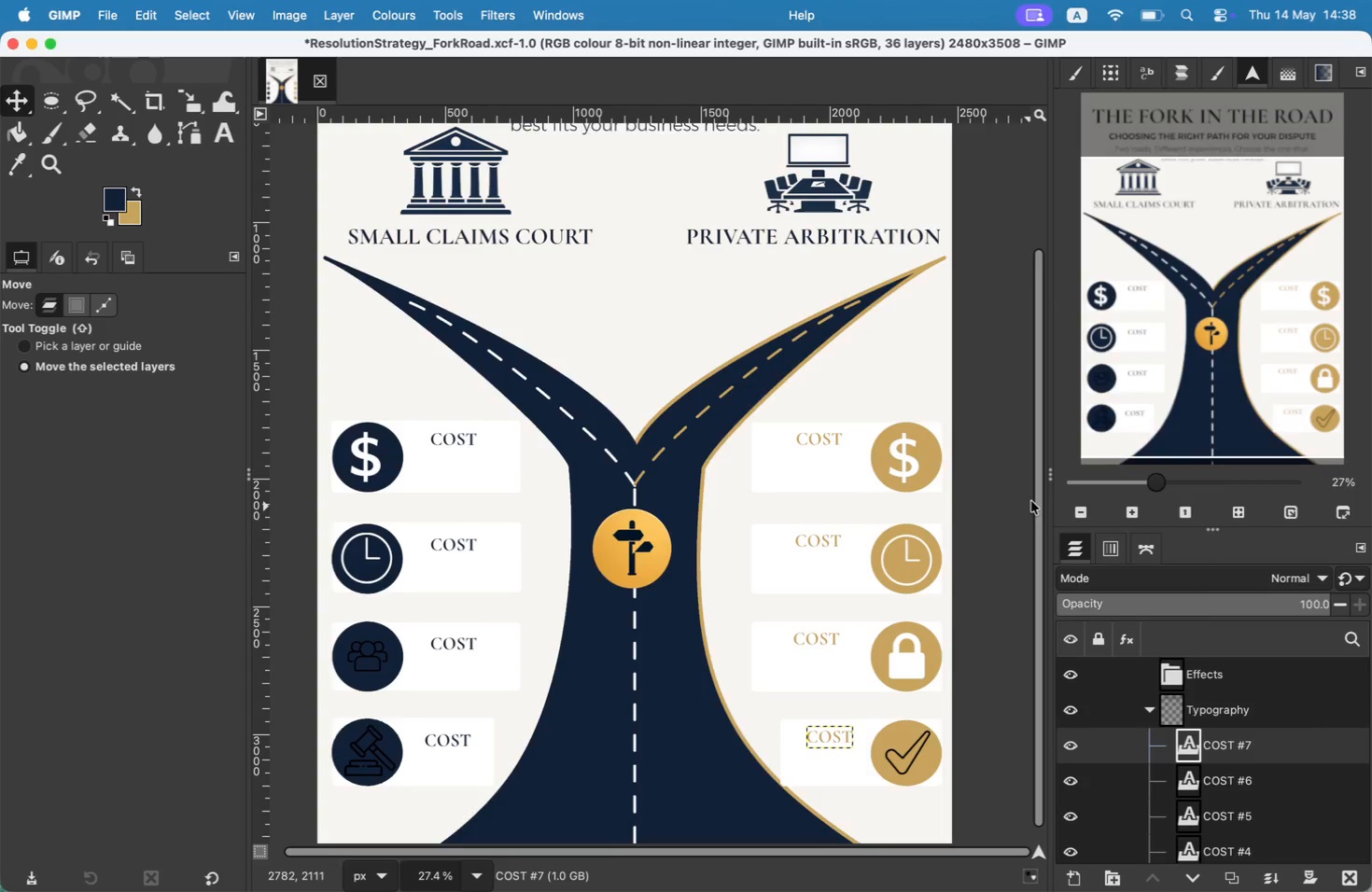 
left_click_drag(start_coordinate=[814, 635], to_coordinate=[827, 733])
 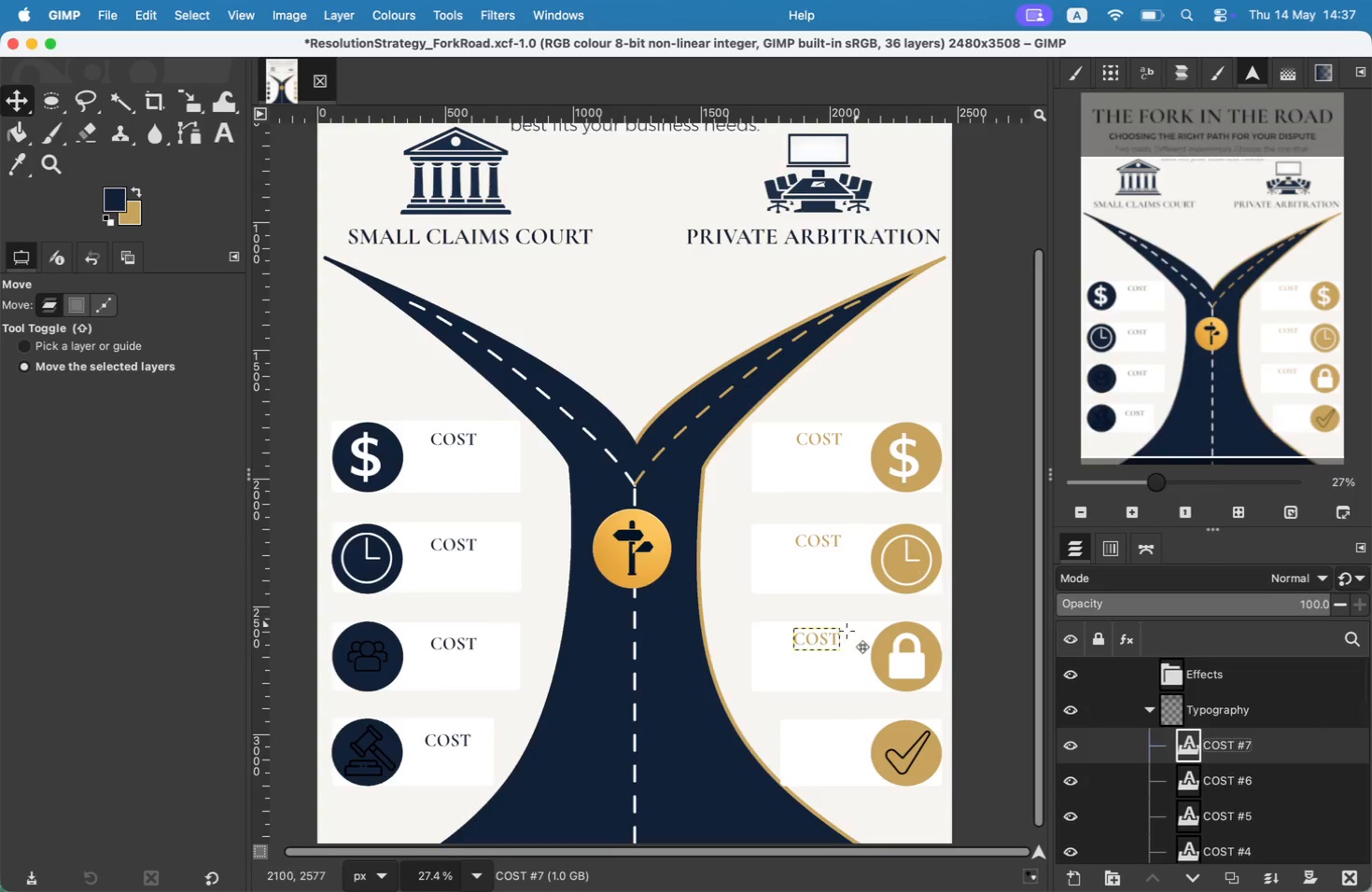 
scroll: coordinate [1249, 775], scroll_direction: down, amount: 5.0
 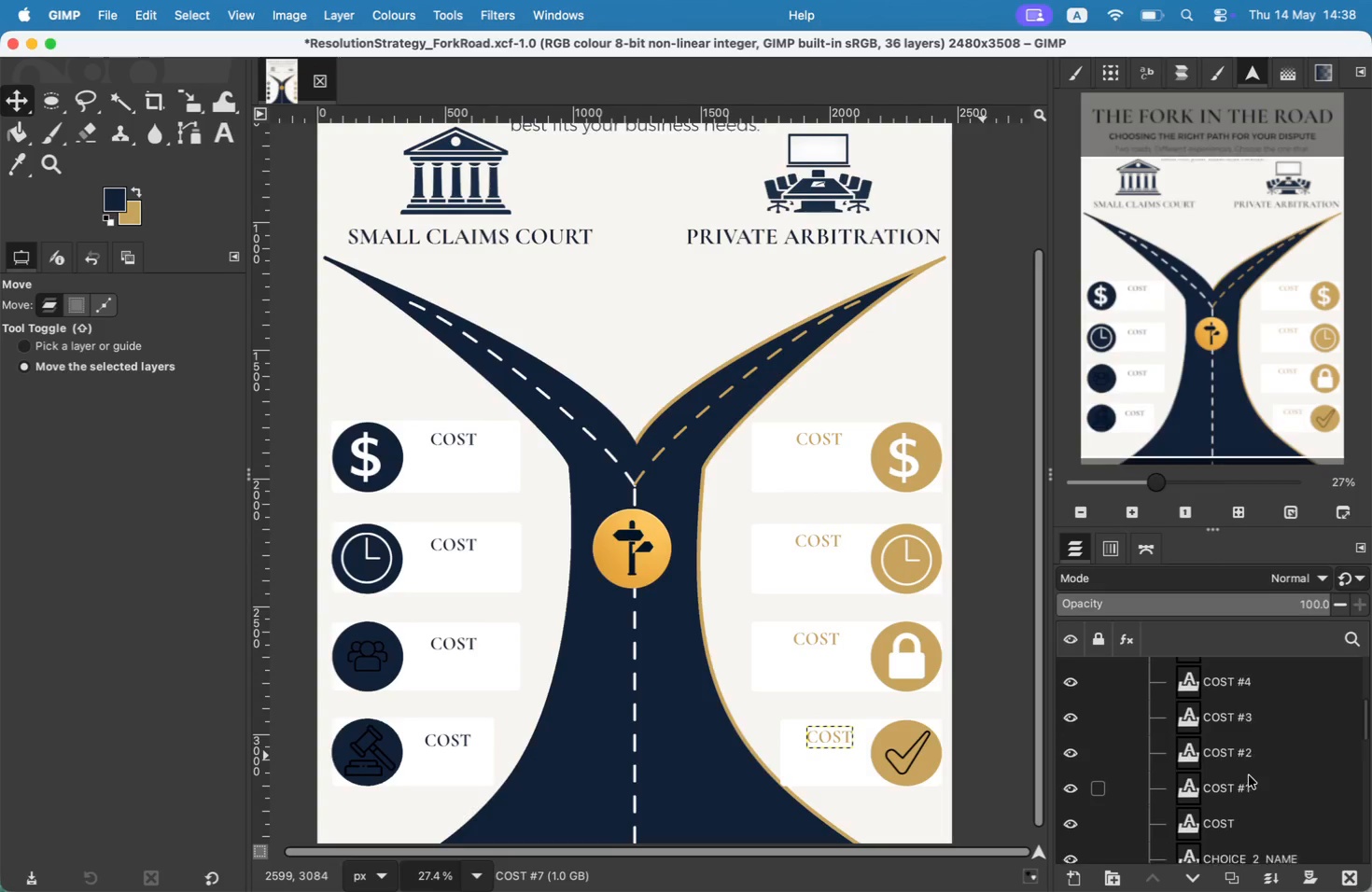 
left_click([1234, 787])
 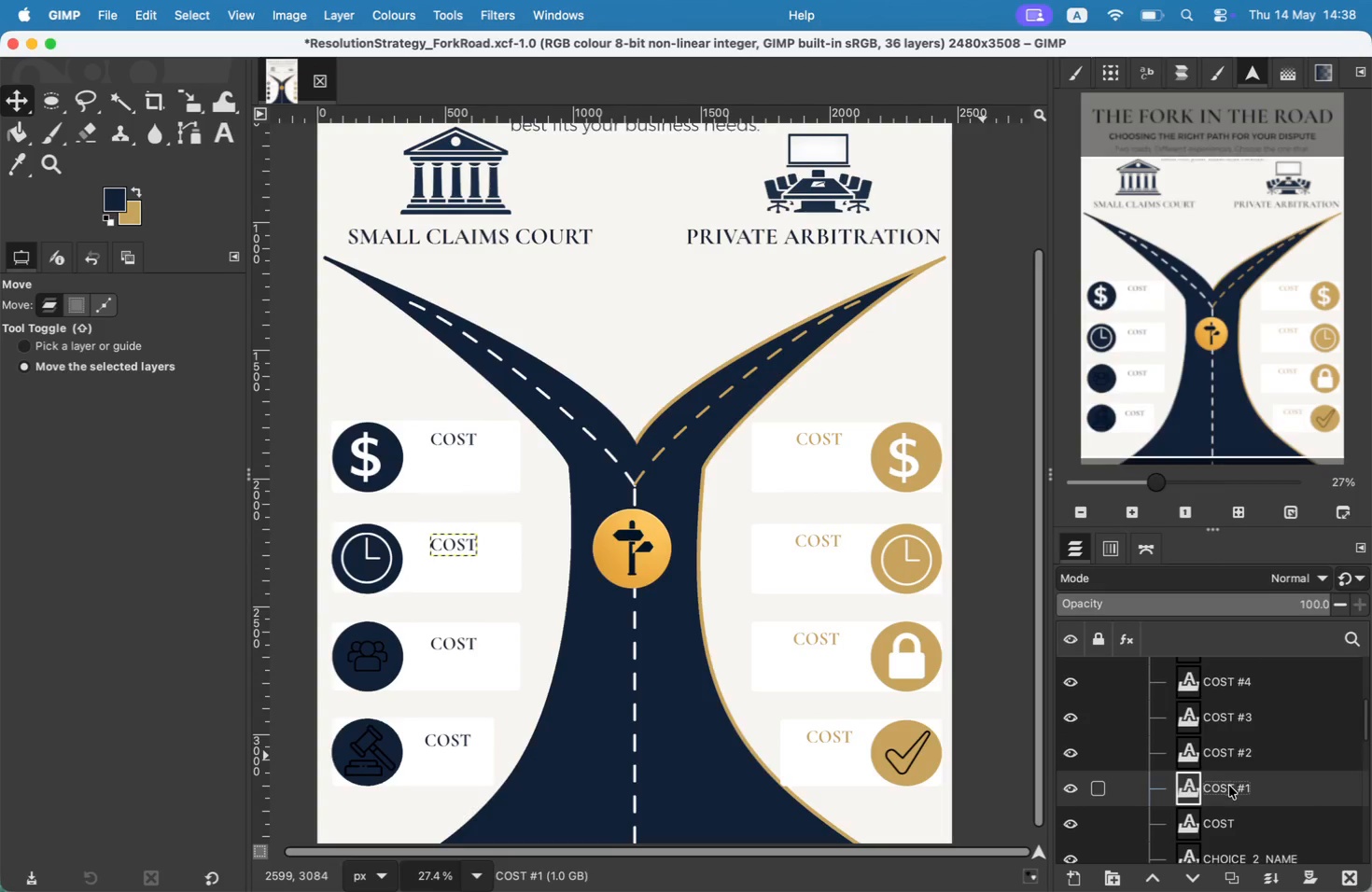 
left_click([1225, 789])
 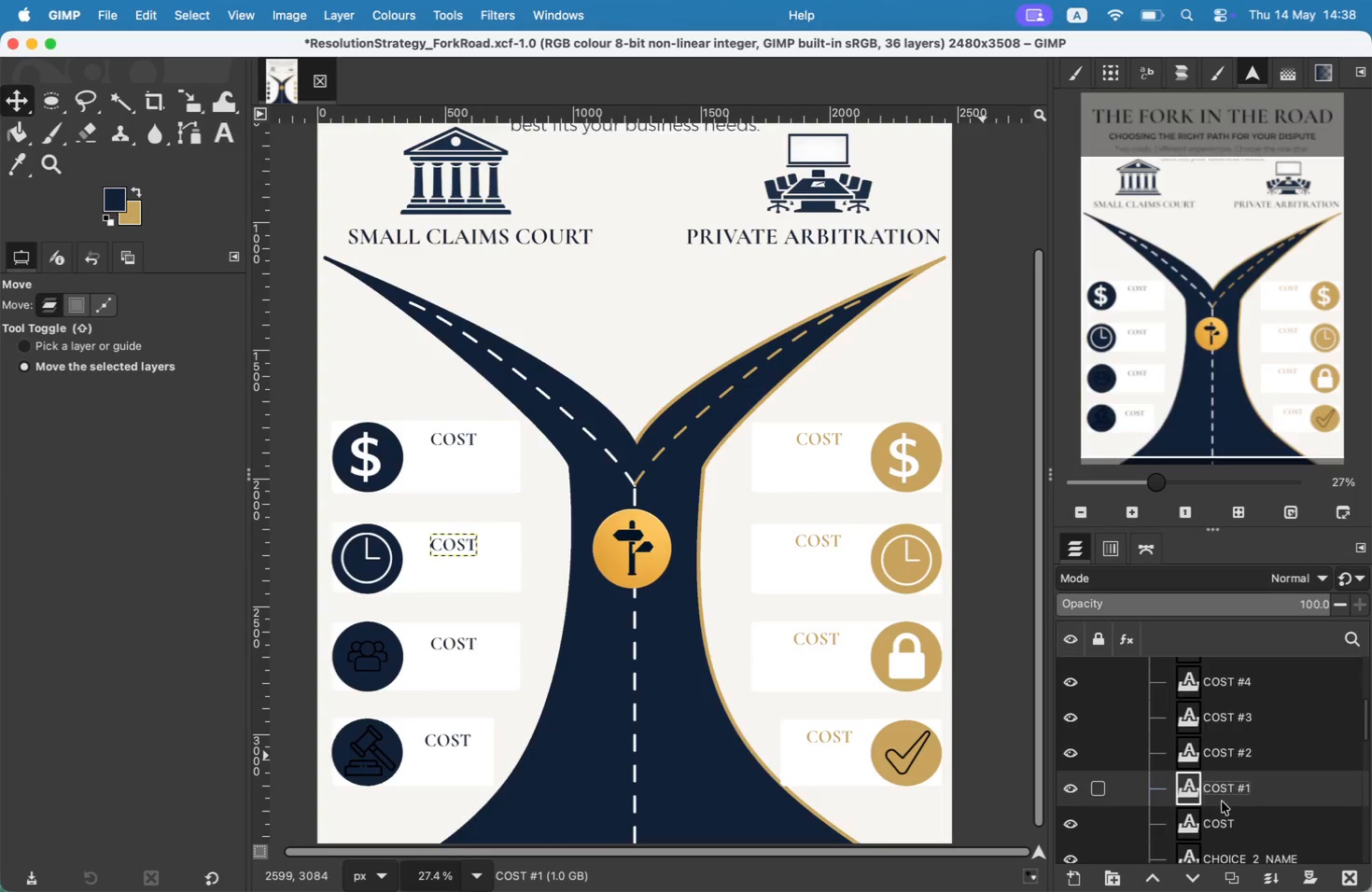 
double_click([1225, 788])
 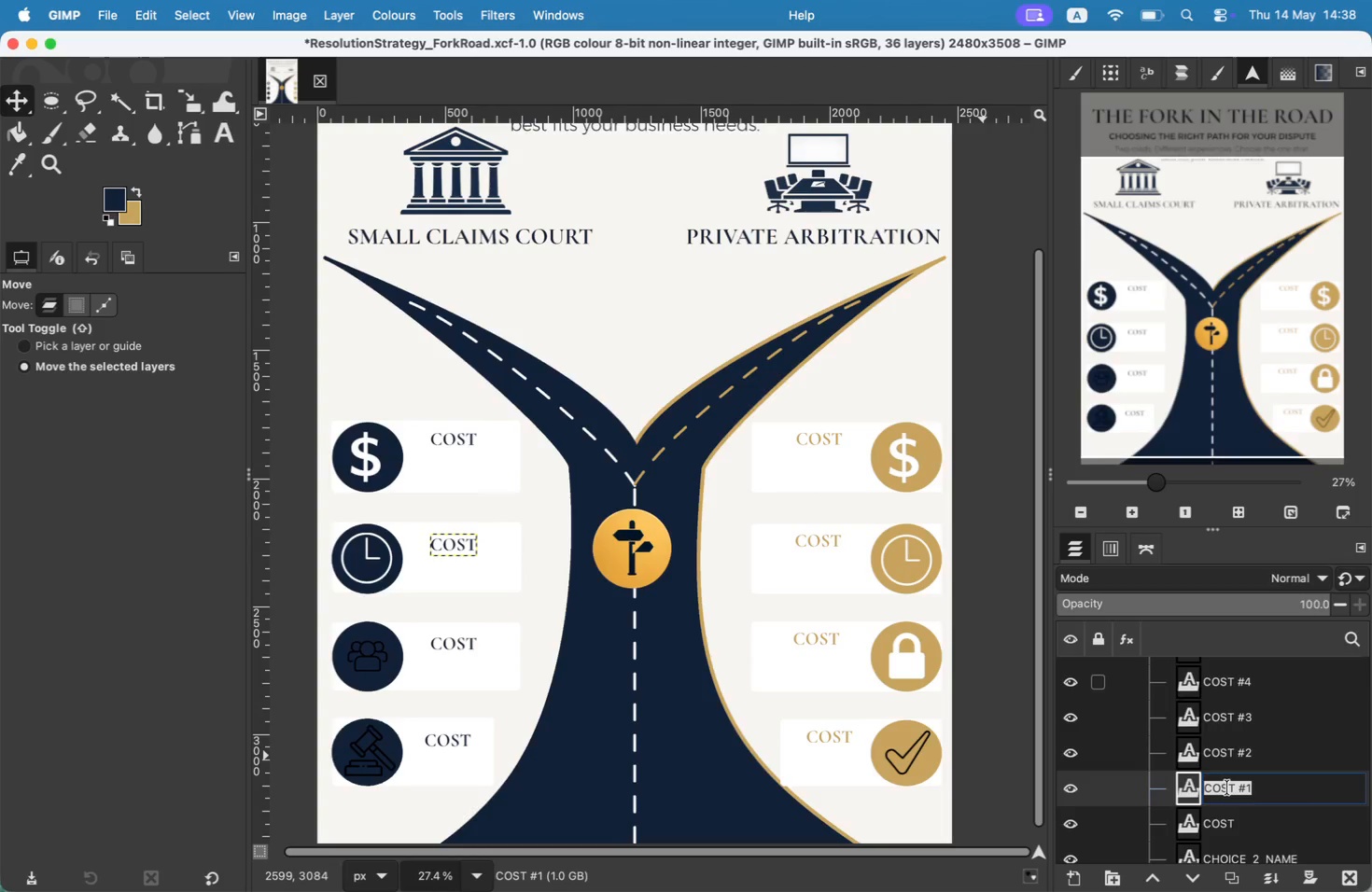 
wait(11.59)
 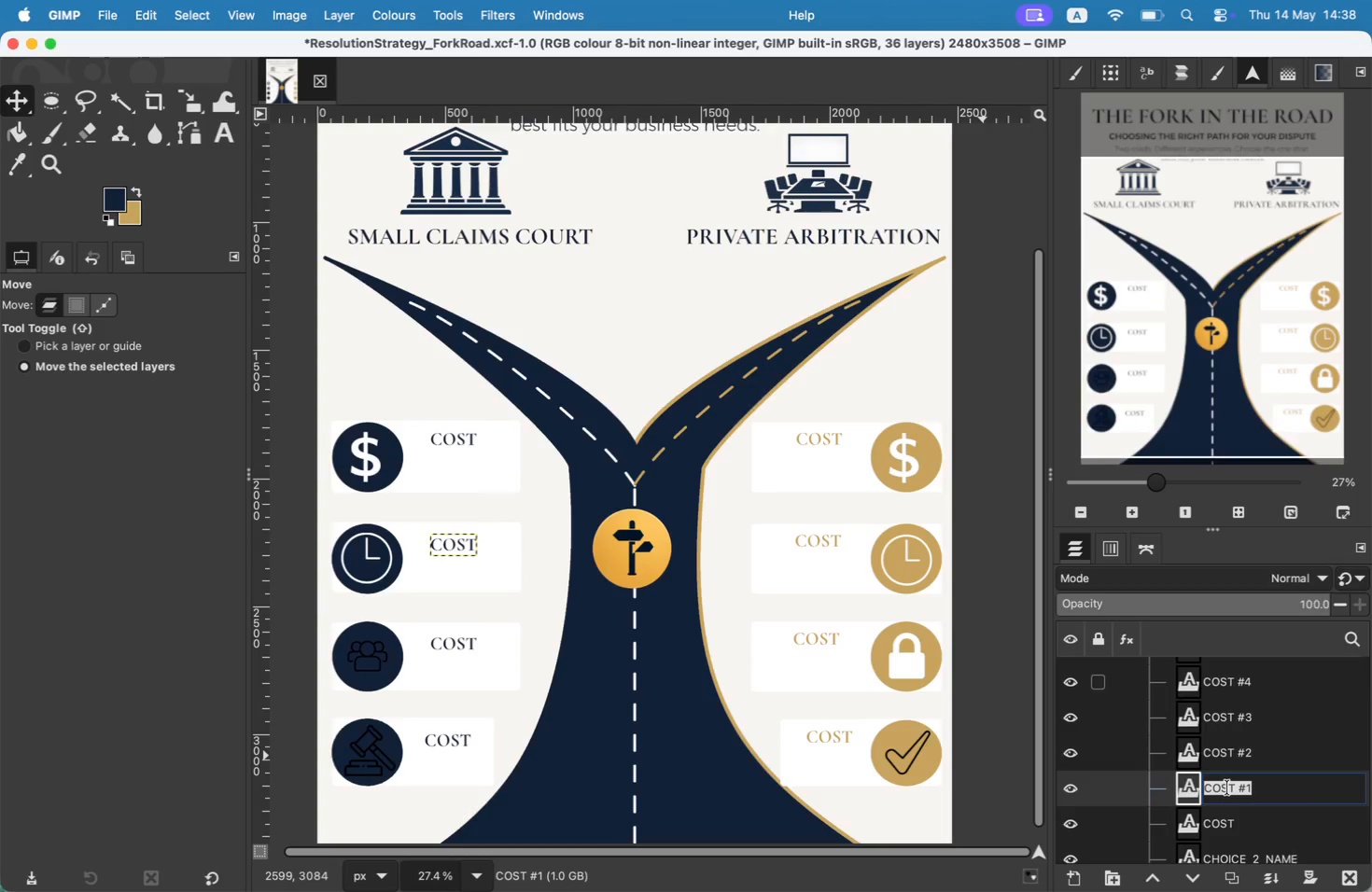 
type(SPEED)
key(Backspace)
key(Backspace)
key(Backspace)
type(EED)
 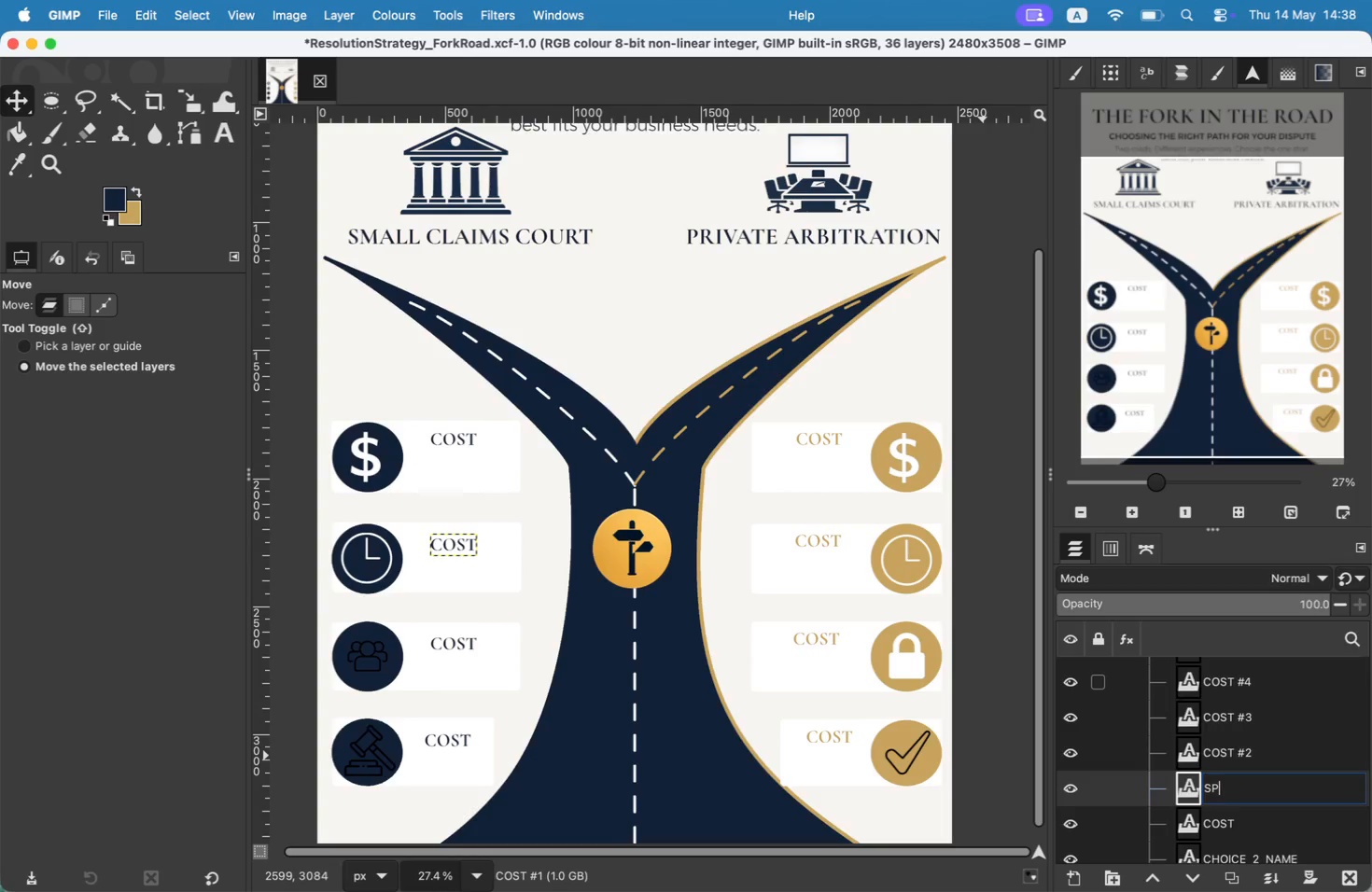 
key(ArrowLeft)
 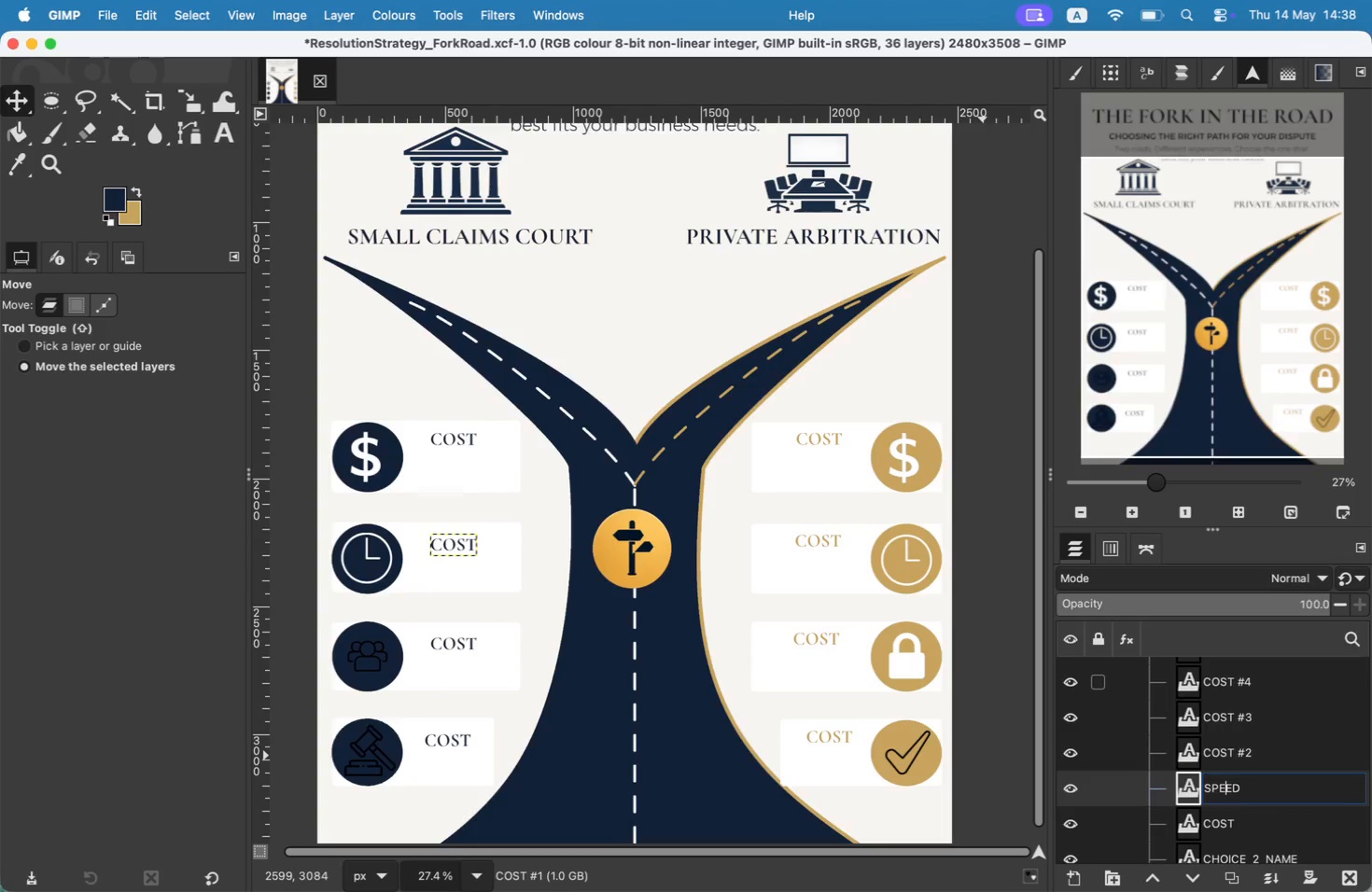 
key(ArrowLeft)
 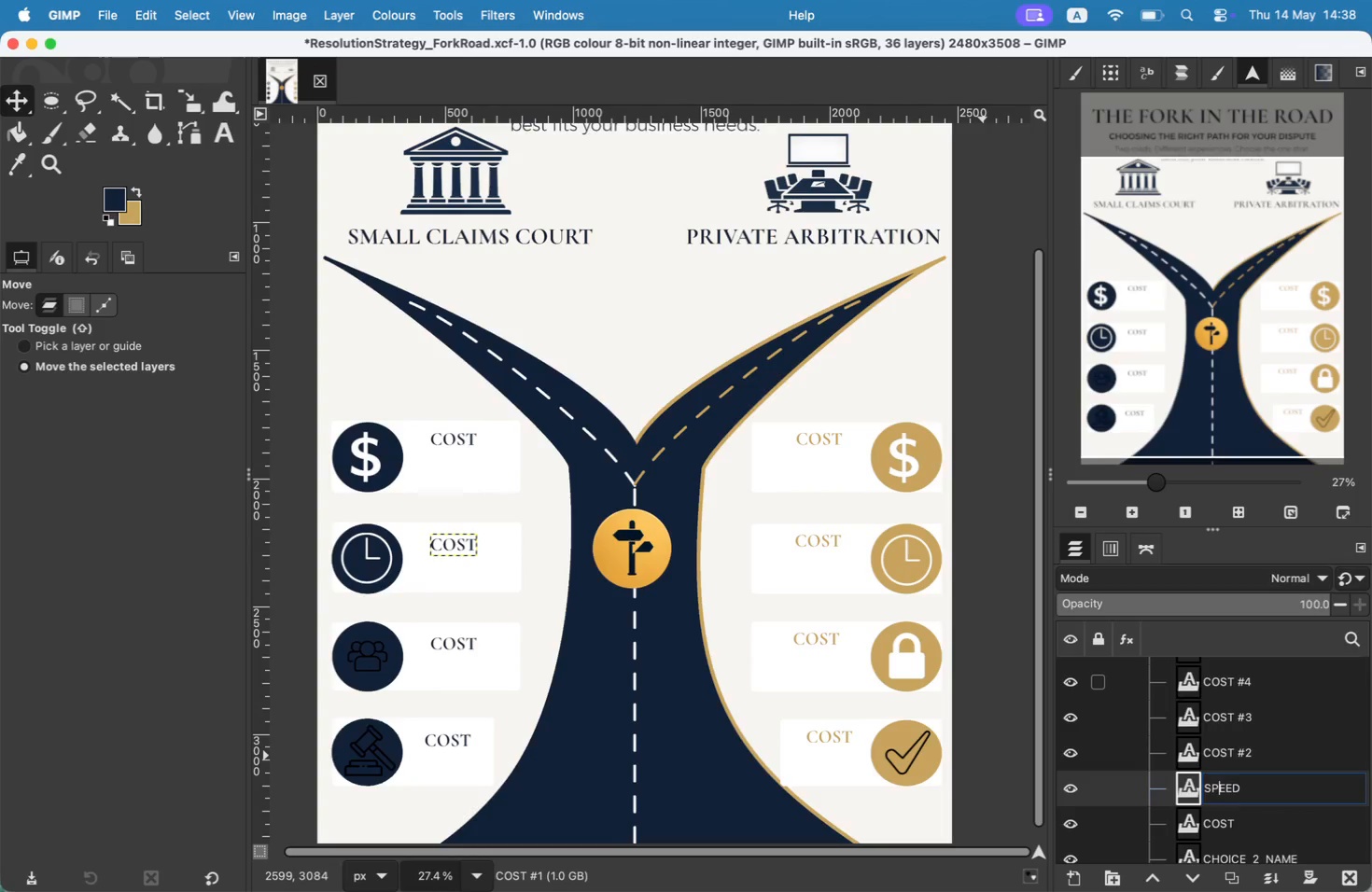 
key(ArrowLeft)
 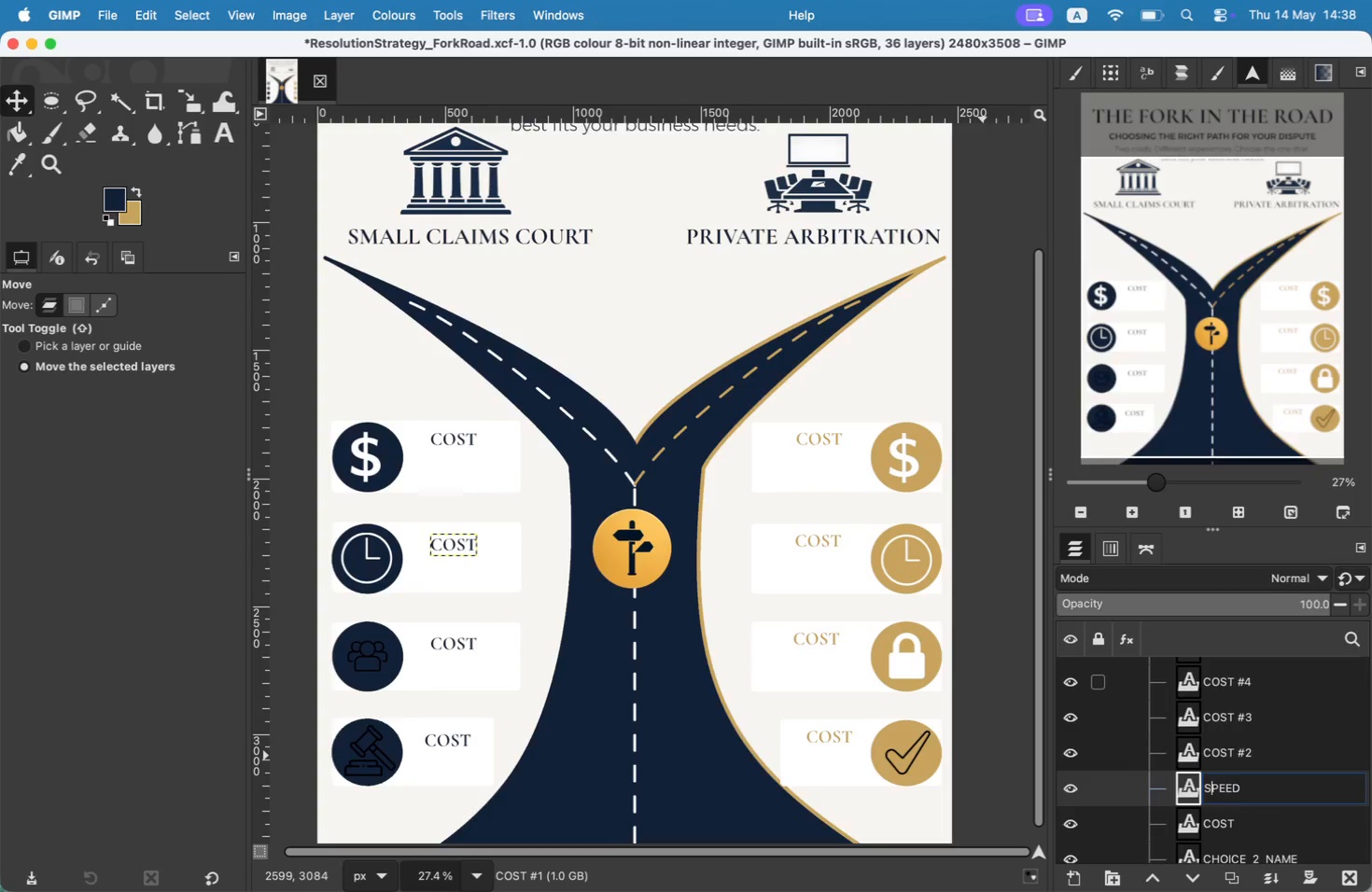 
key(ArrowLeft)
 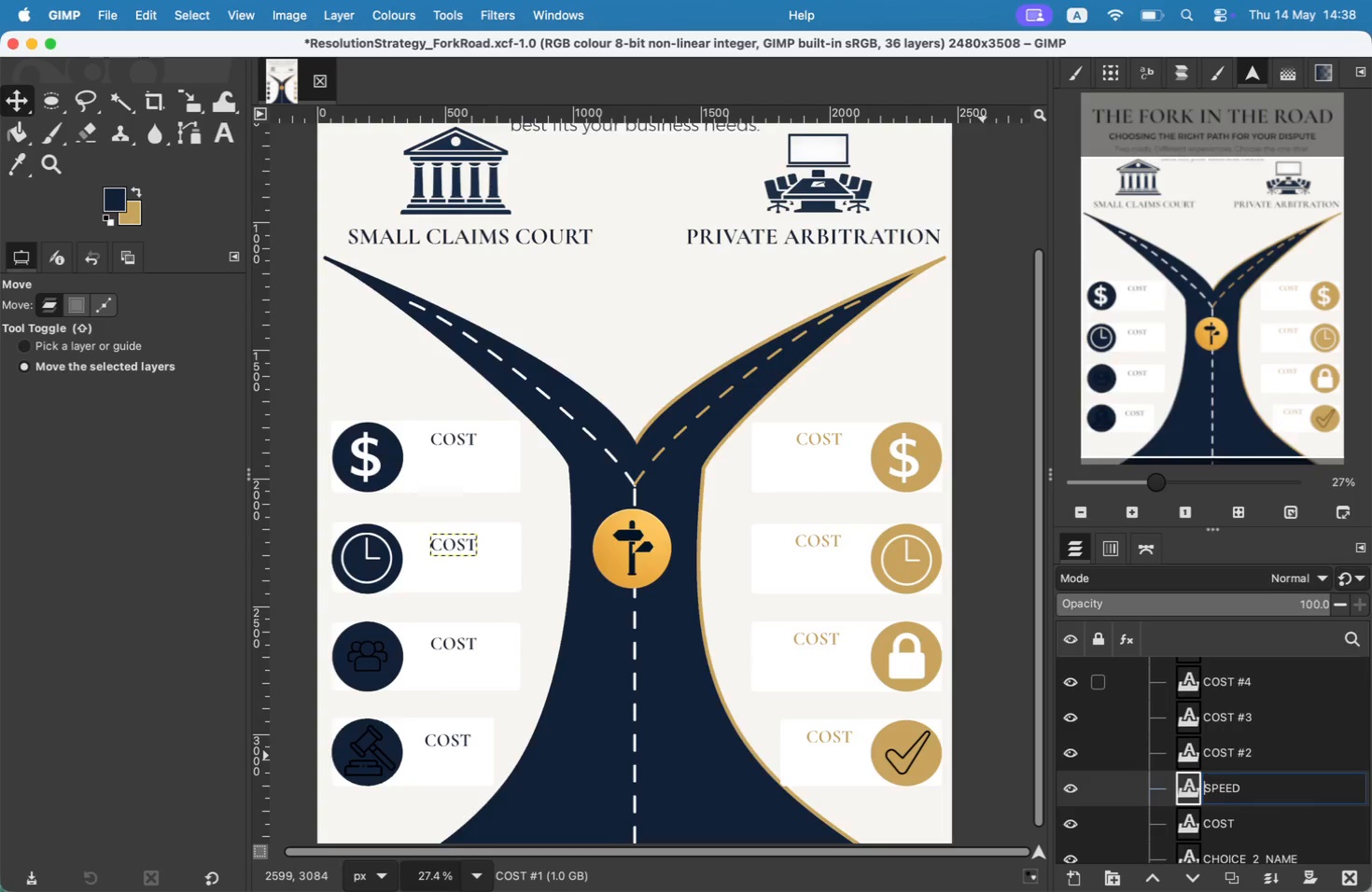 
key(ArrowLeft)
 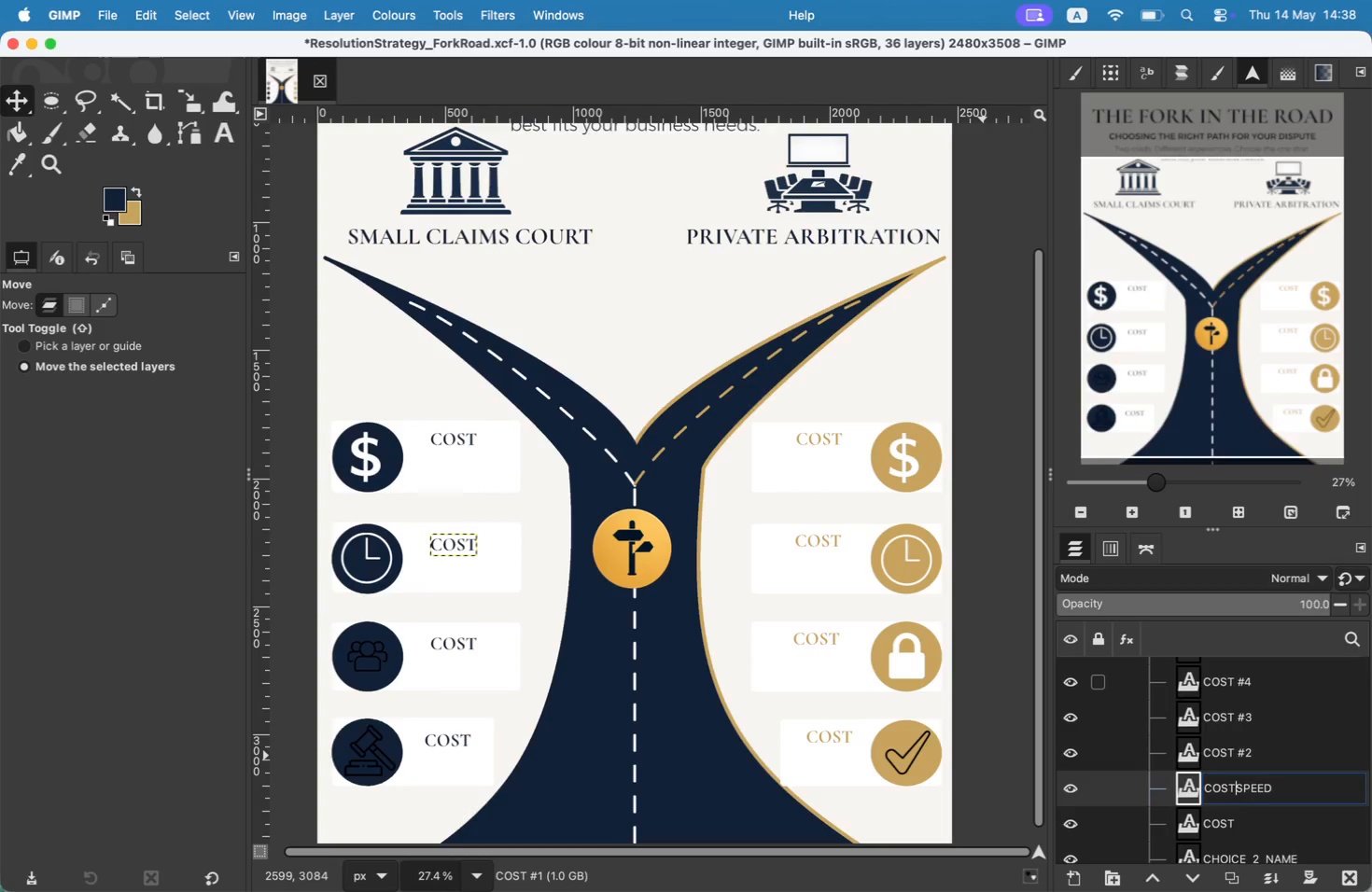 
type(COST)
key(Backspace)
key(Backspace)
type(URT)
key(Backspace)
key(Backspace)
key(Backspace)
key(Backspace)
key(Backspace)
key(Backspace)
key(Backspace)
 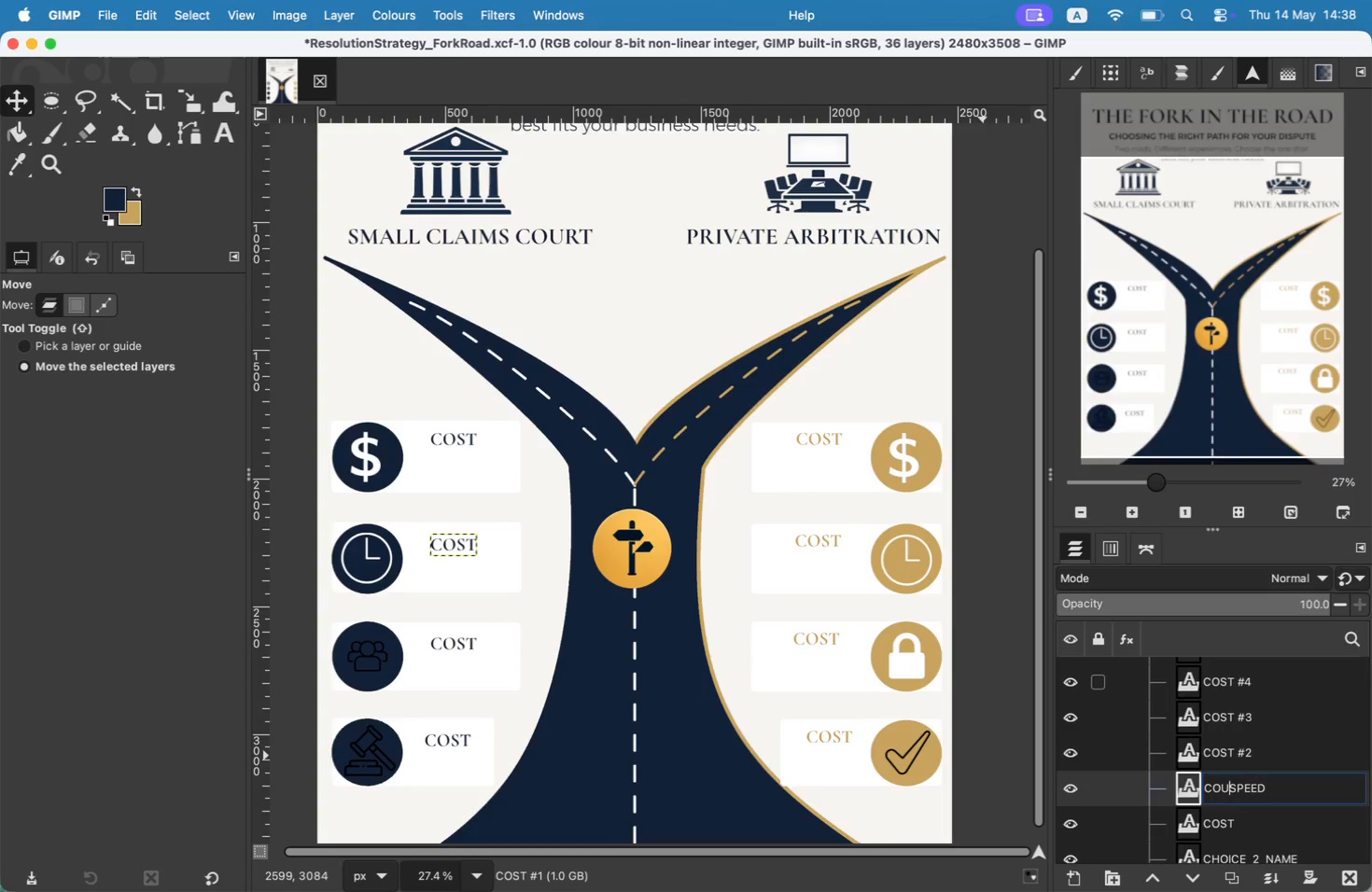 
hold_key(key=ArrowRight, duration=0.7)
 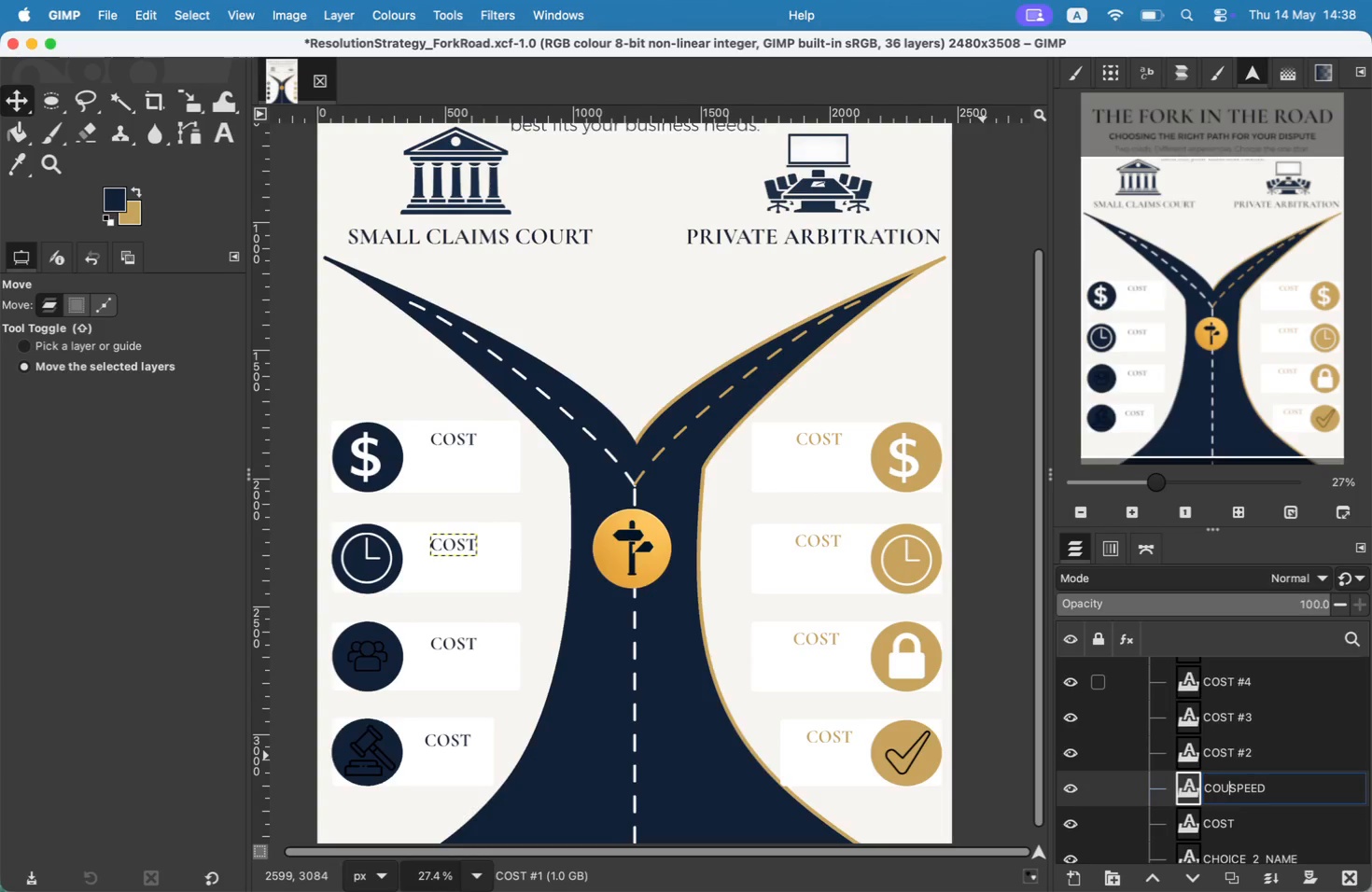 
key(ArrowRight)
 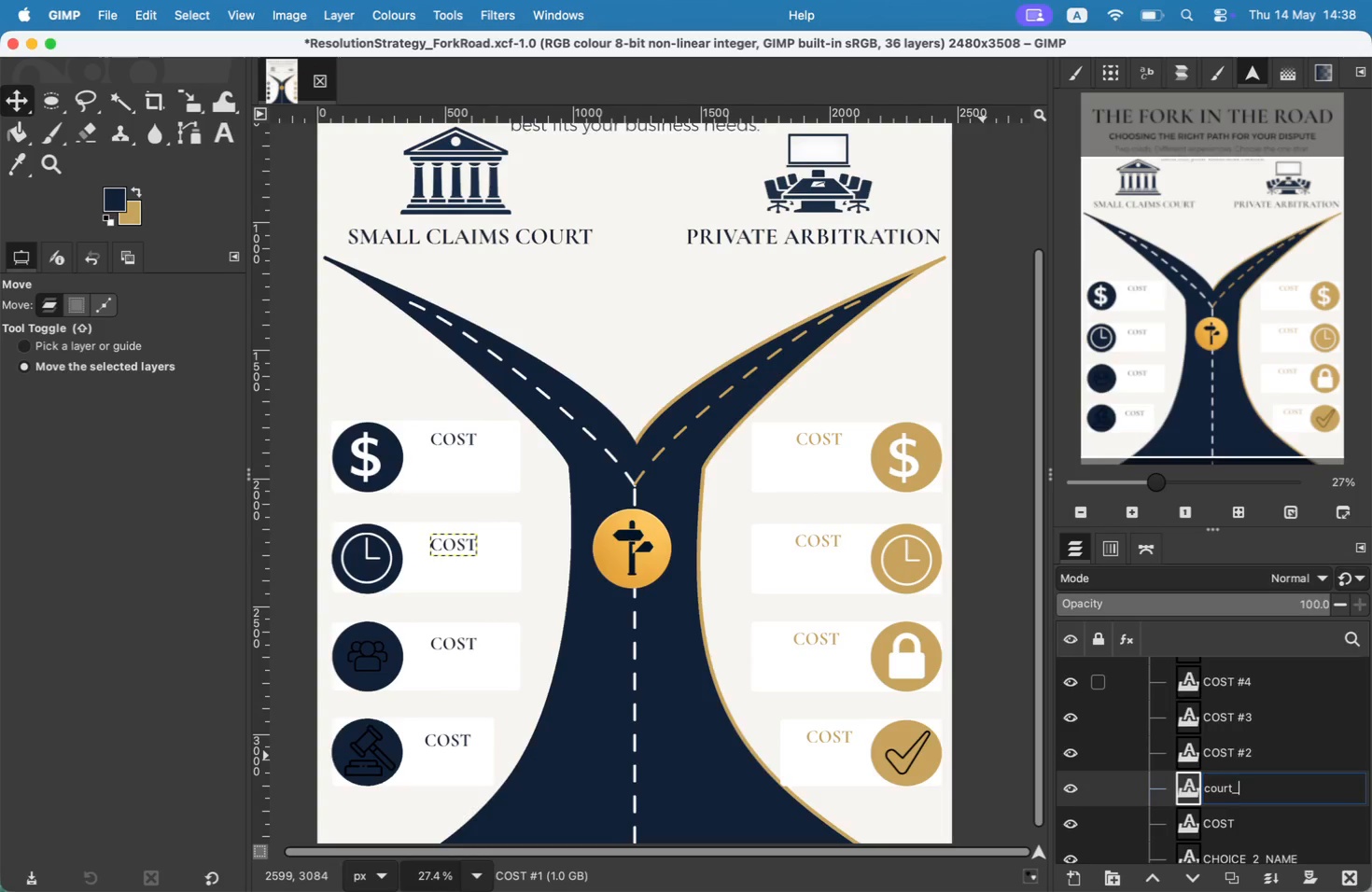 
key(Backspace)
key(Backspace)
key(Backspace)
type(x)
key(Backspace)
type(coue)
key(Backspace)
type(rt_speed)
 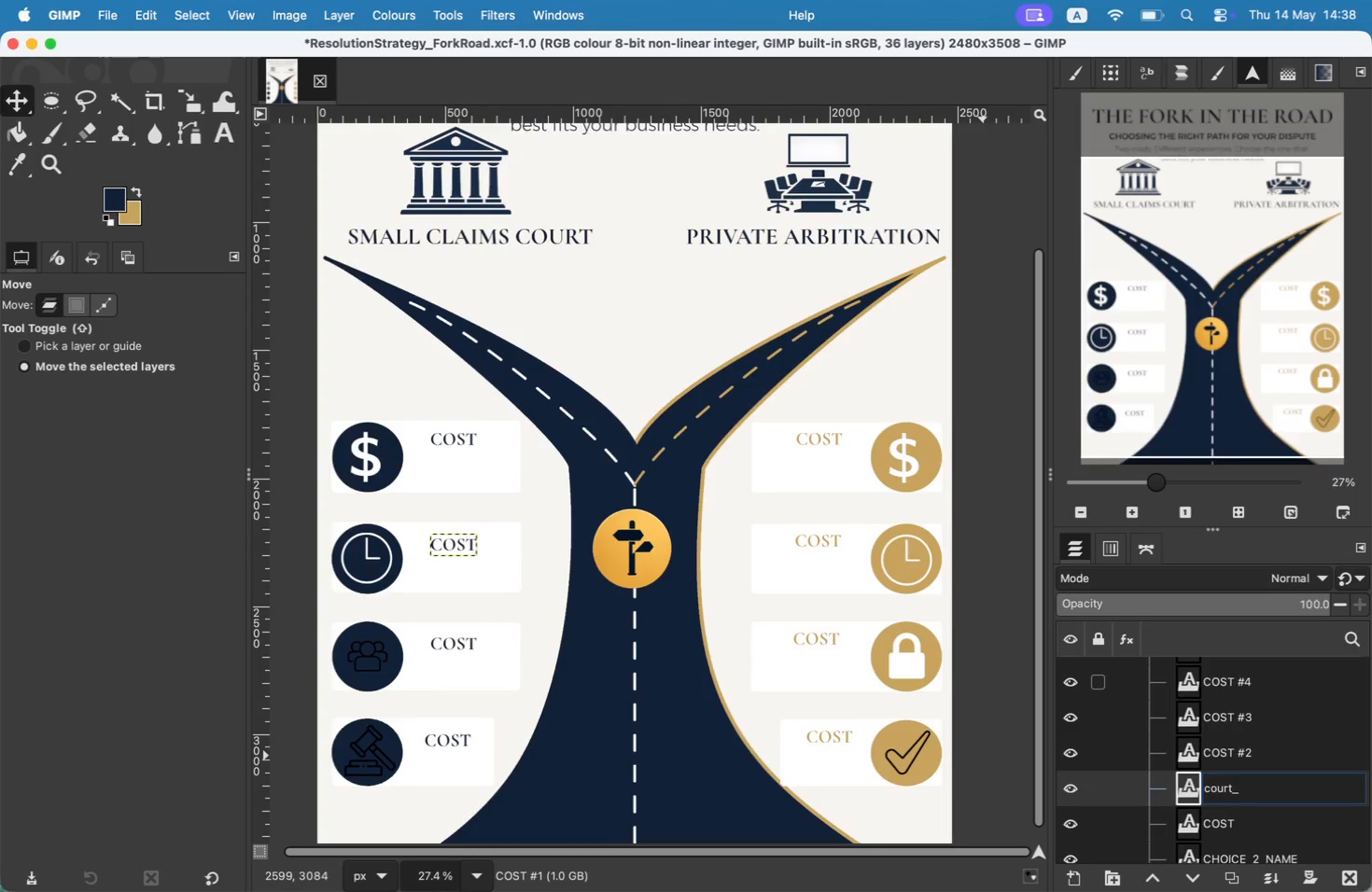 
left_click([1232, 822])
 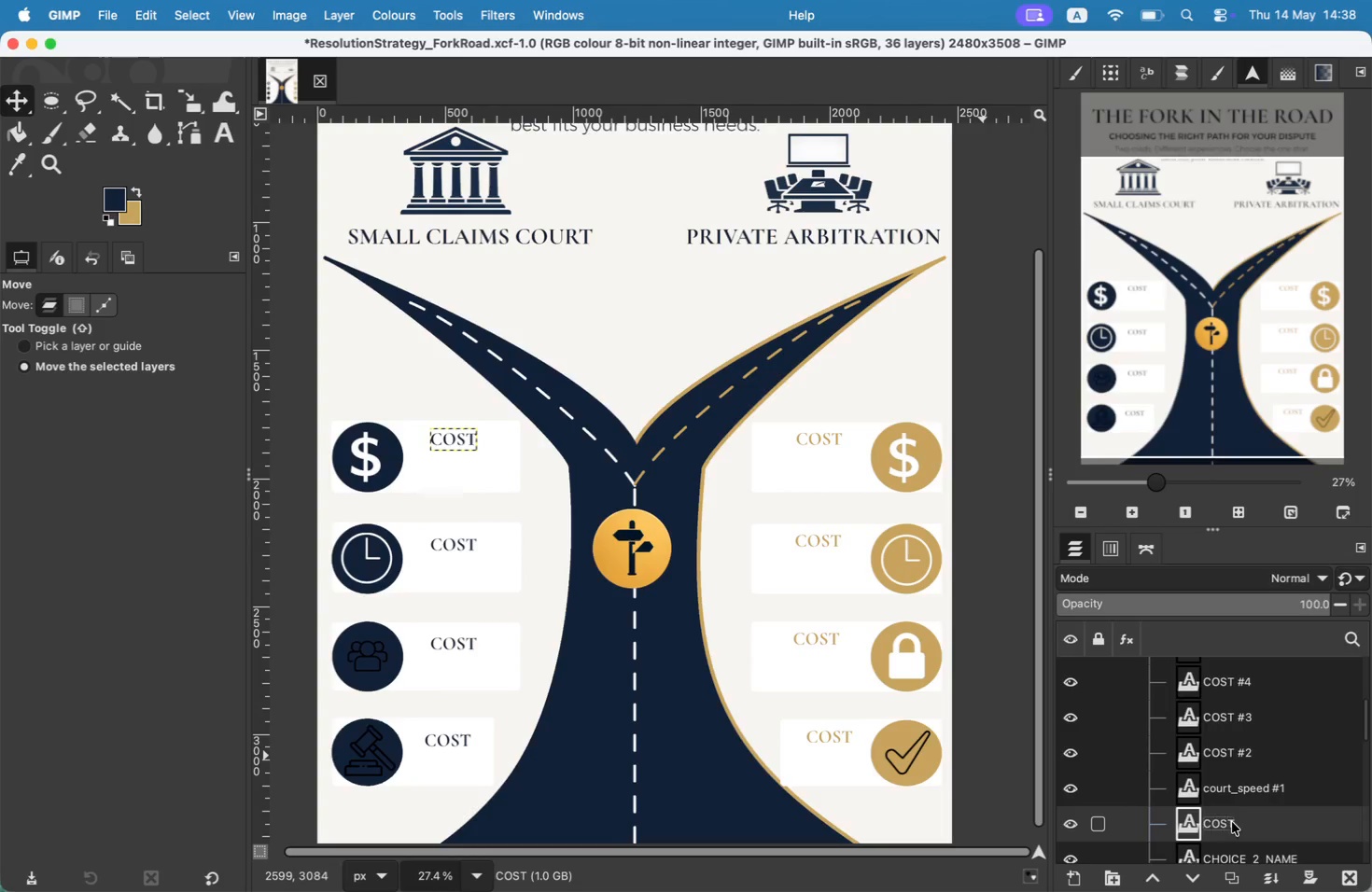 
type(court_cost)
 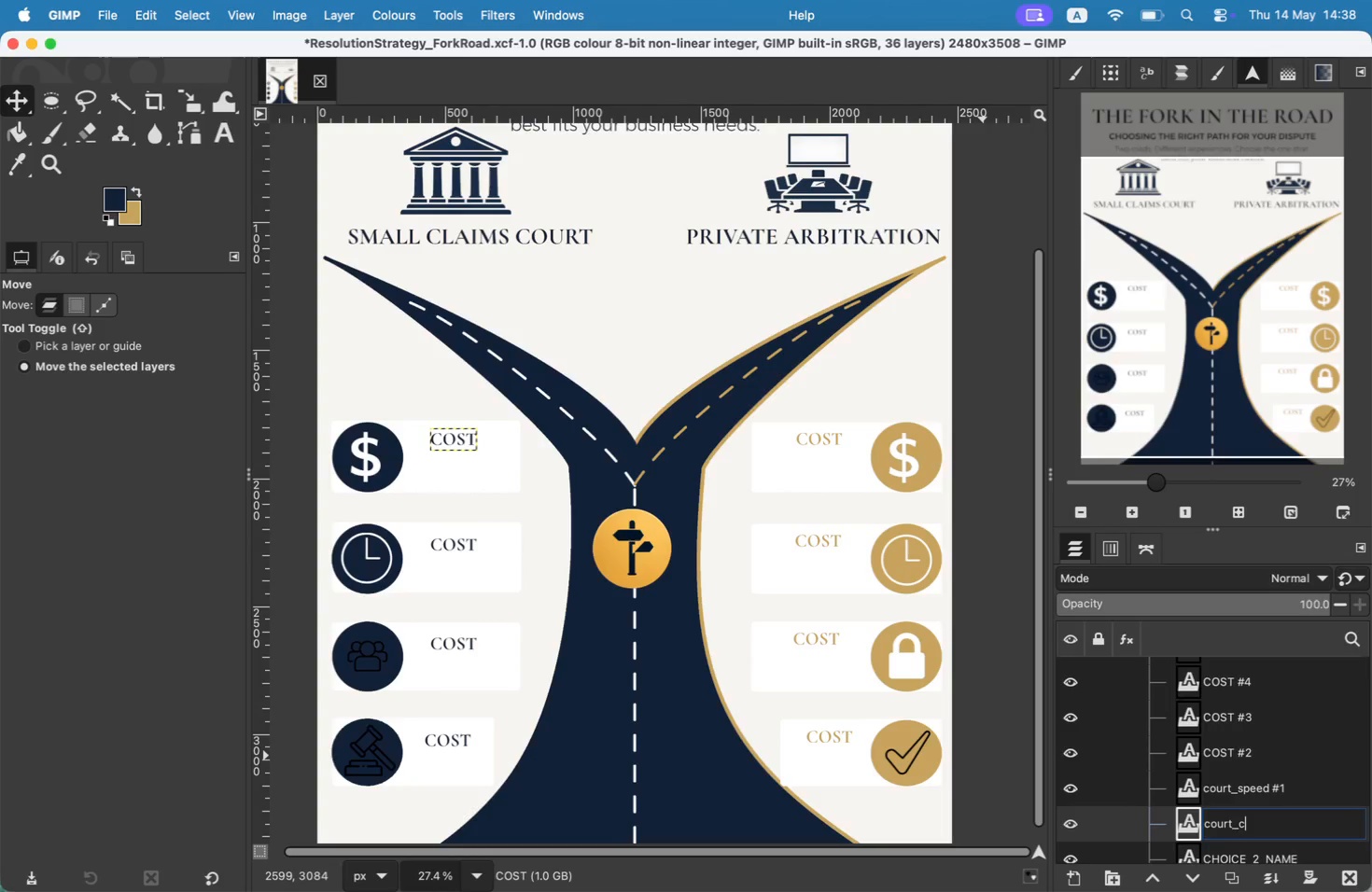 
key(Enter)
 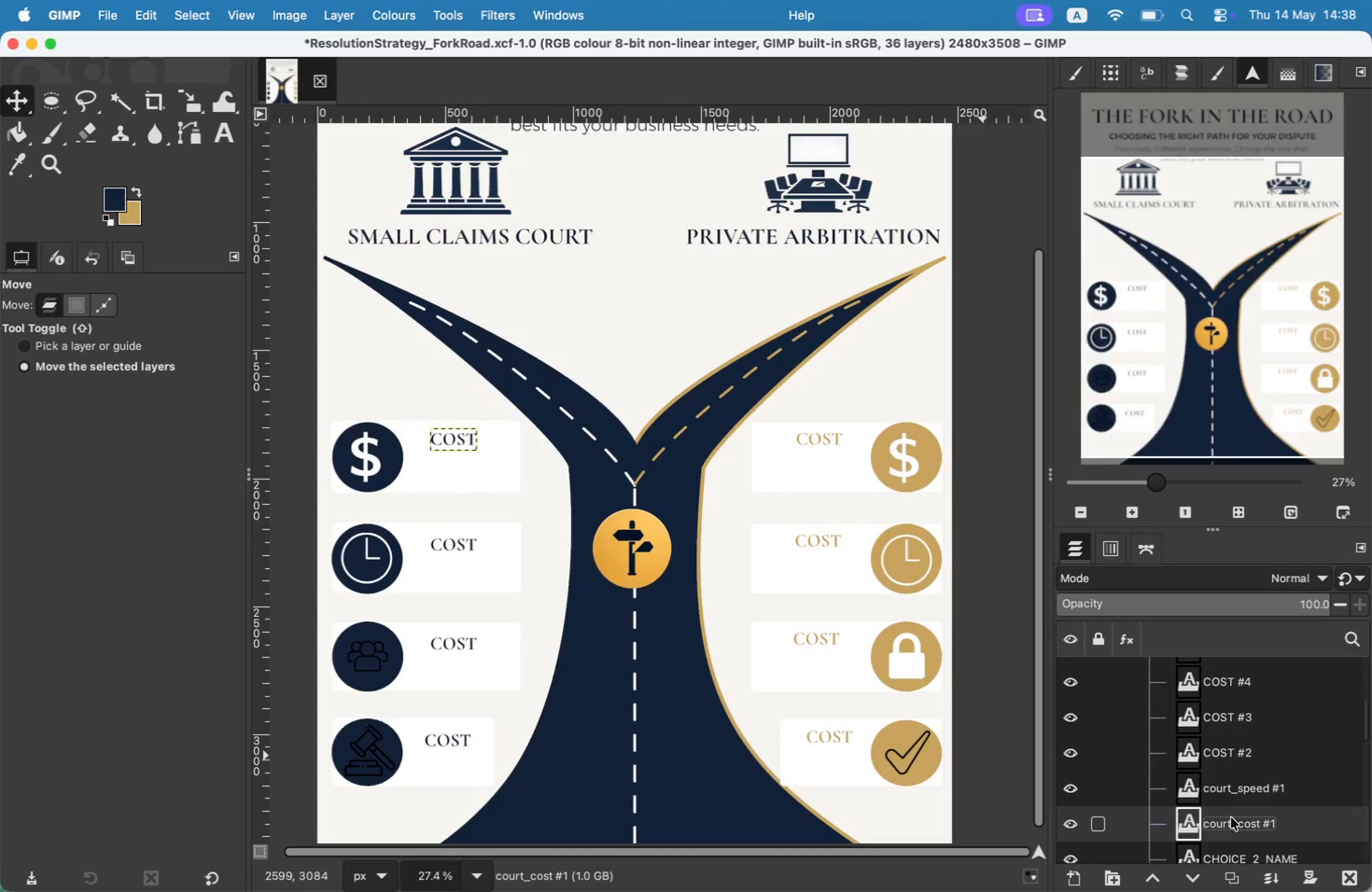 
scroll: coordinate [1232, 816], scroll_direction: down, amount: 1.0
 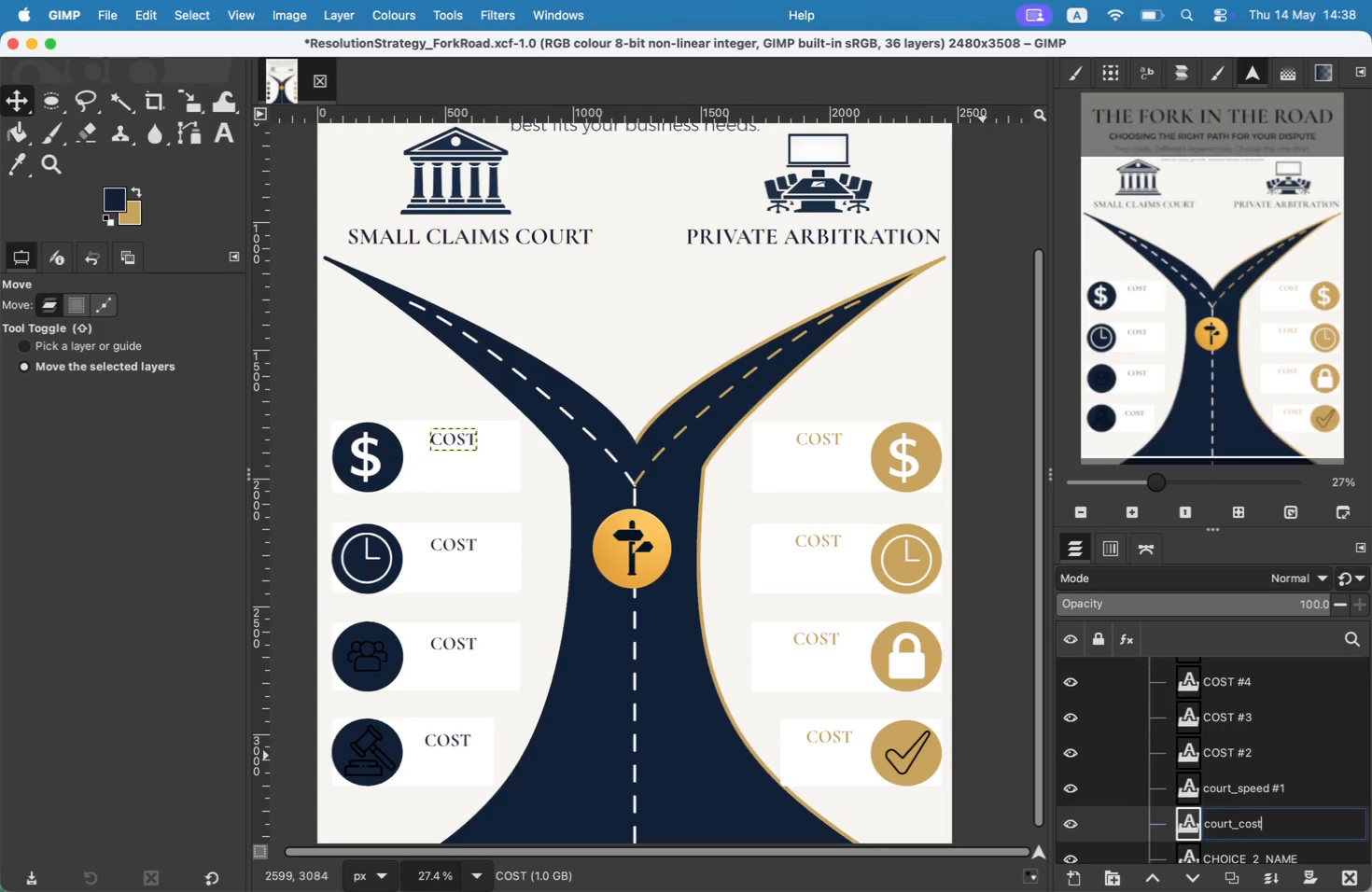 
double_click([1251, 793])
 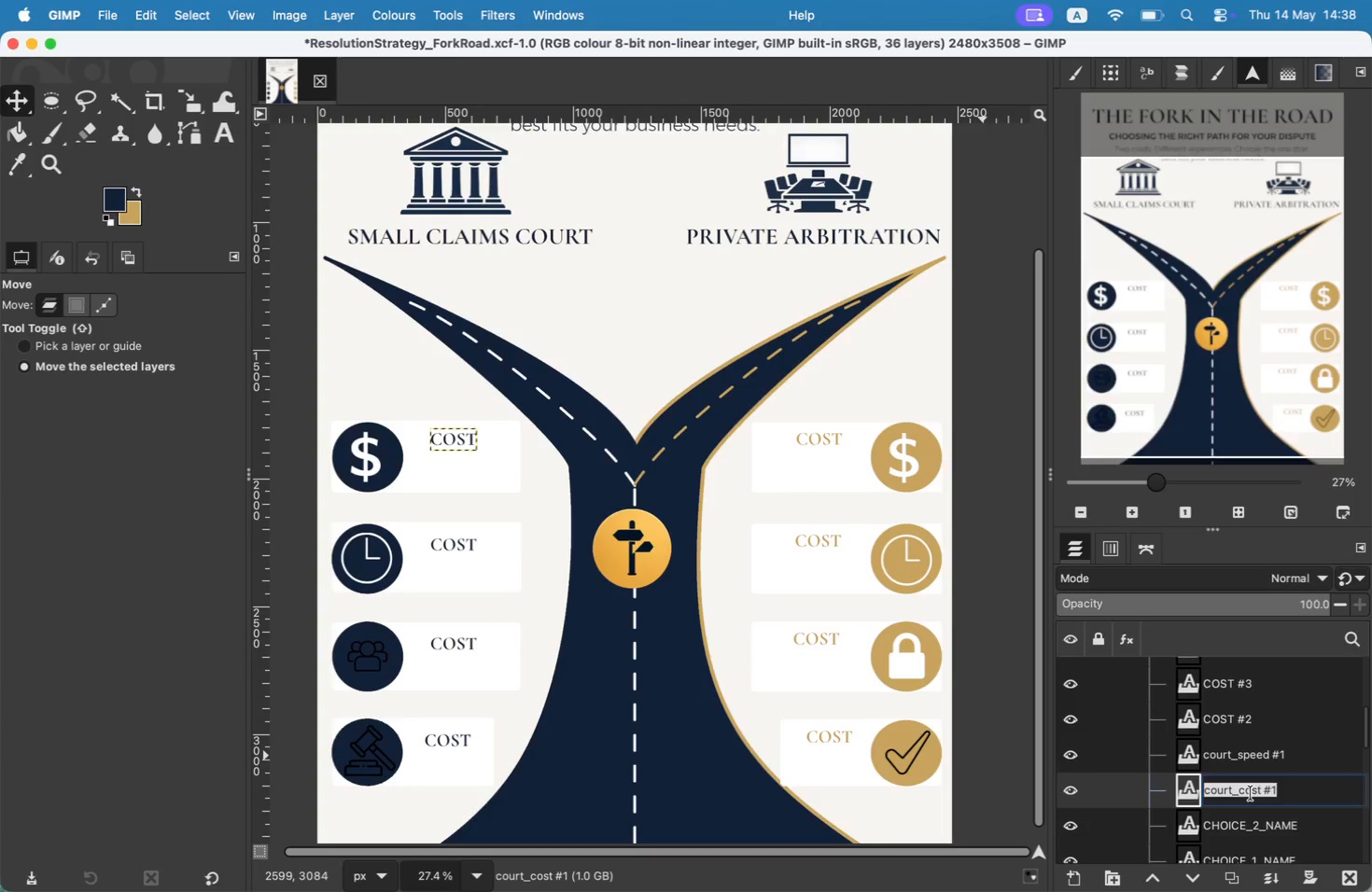 
key(ArrowRight)
 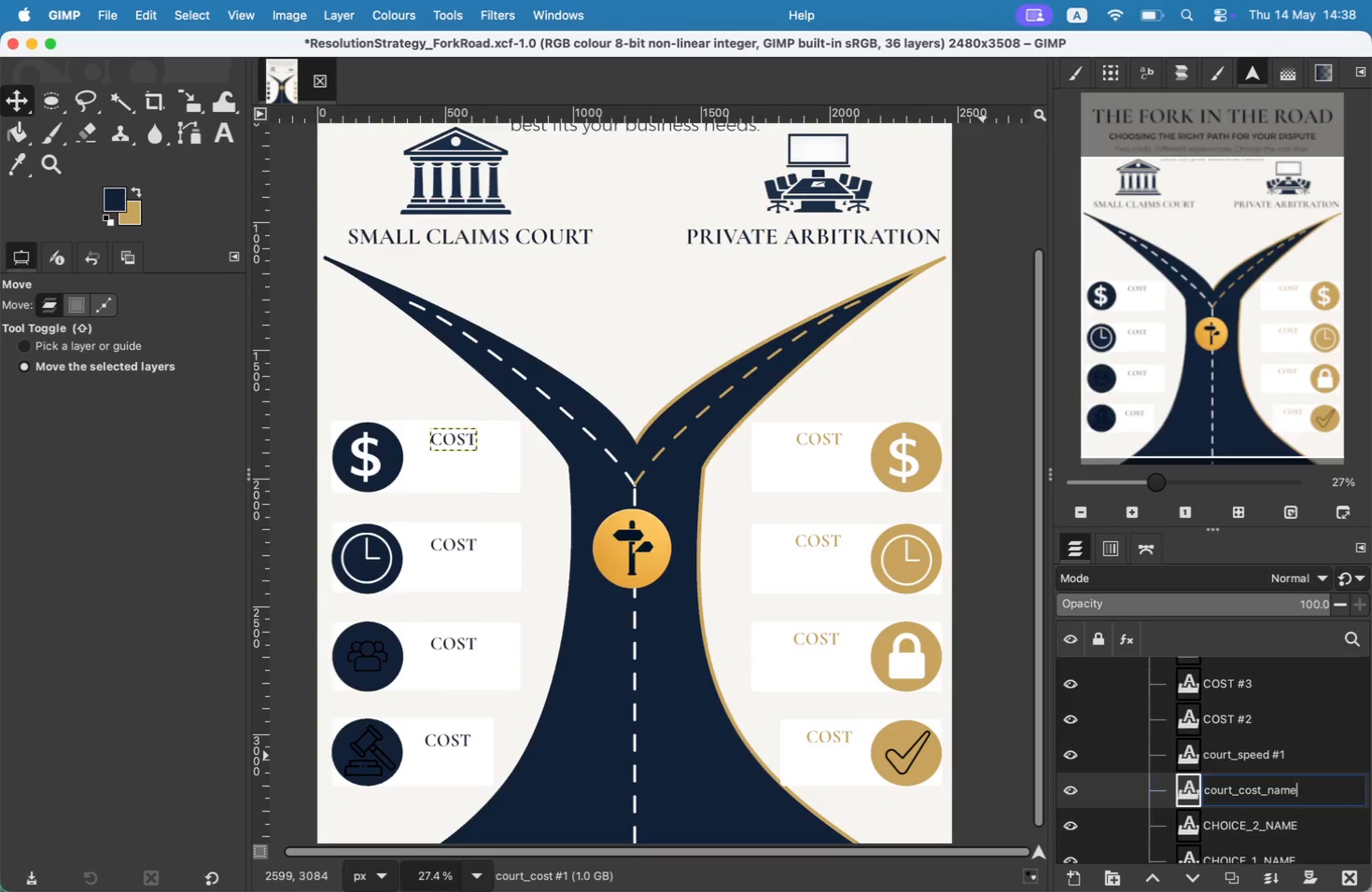 
key(Backspace)
key(Backspace)
key(Backspace)
type(_name)
 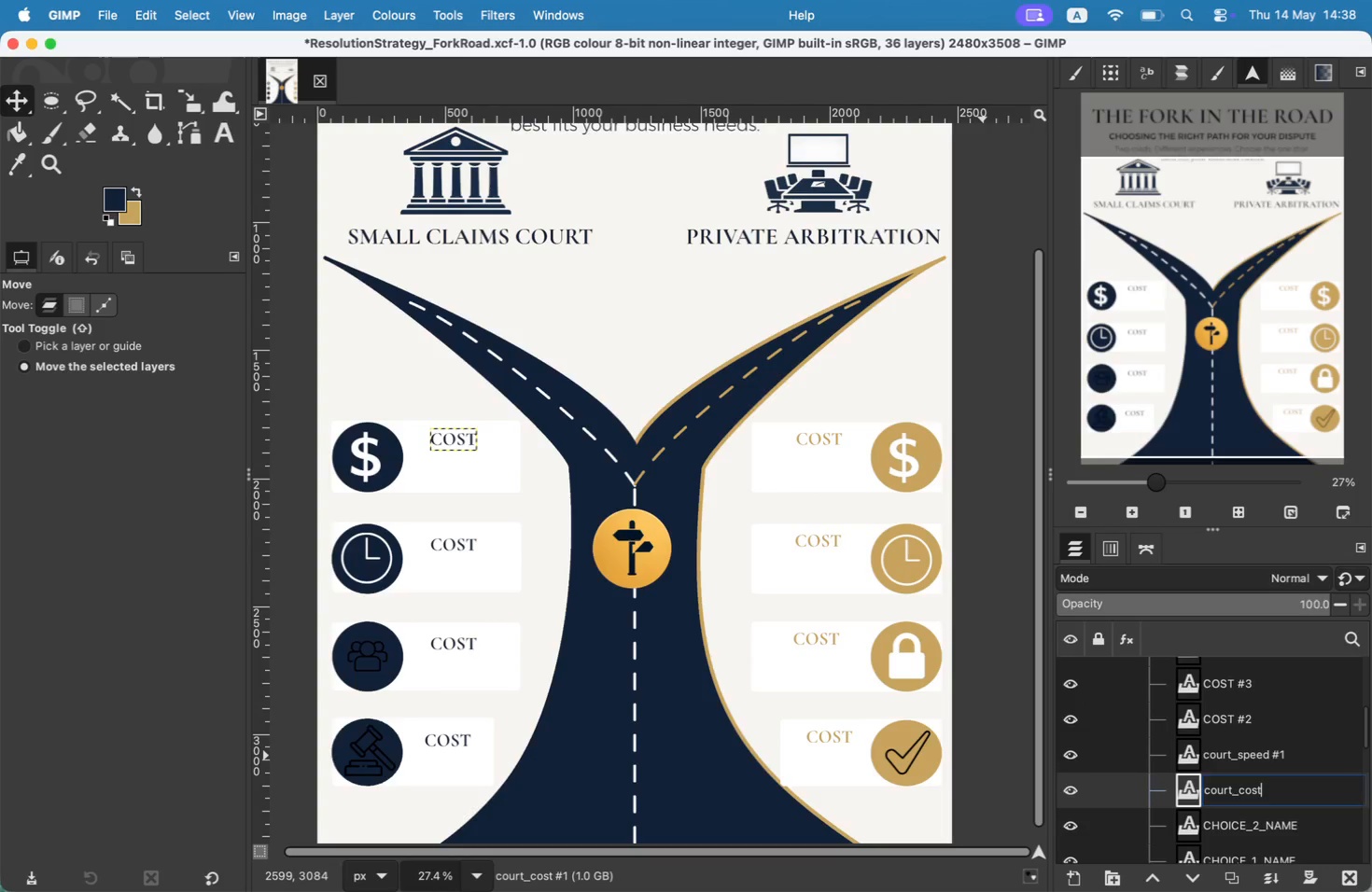 
key(Enter)
 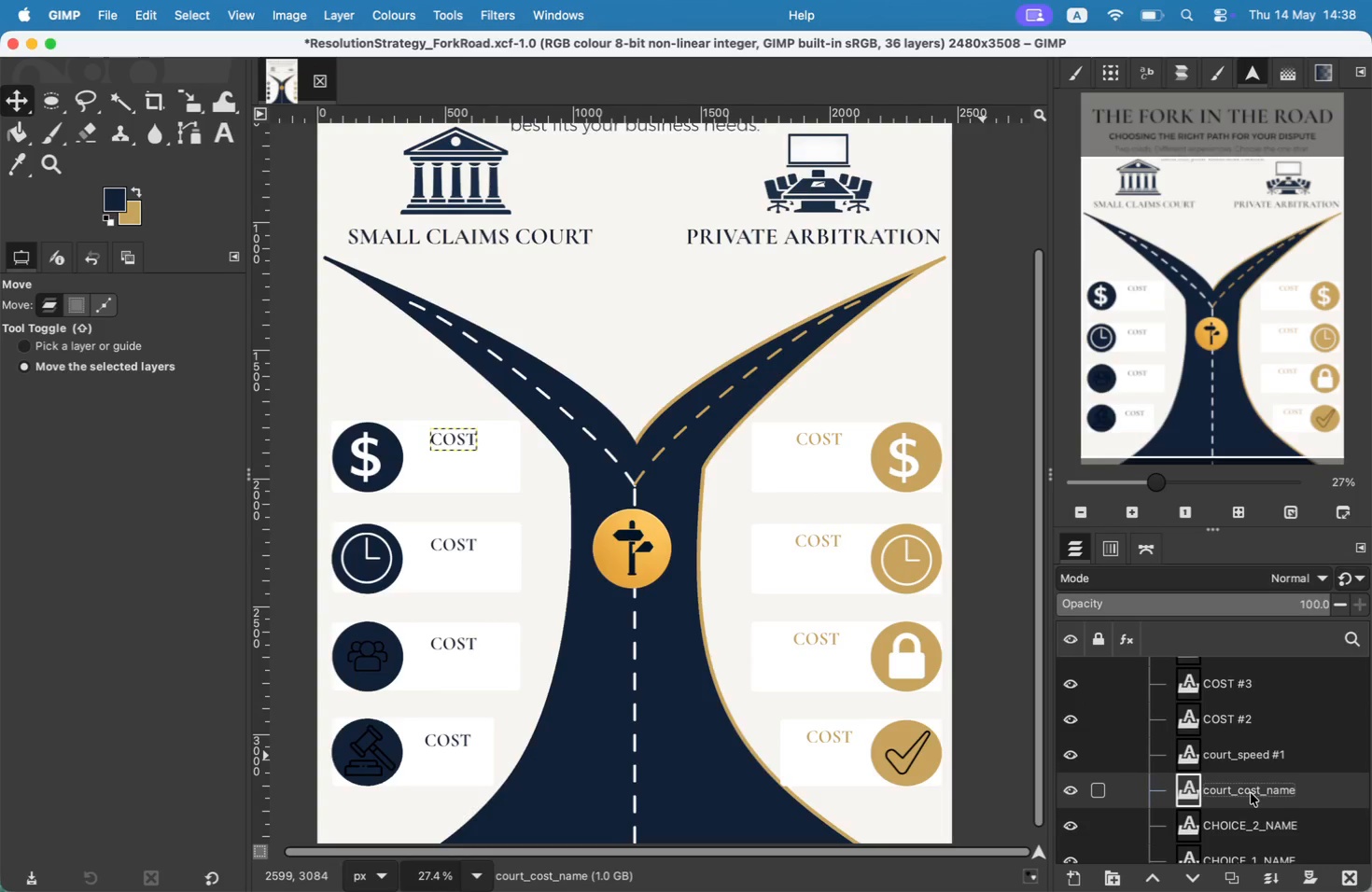 
left_click([1260, 753])
 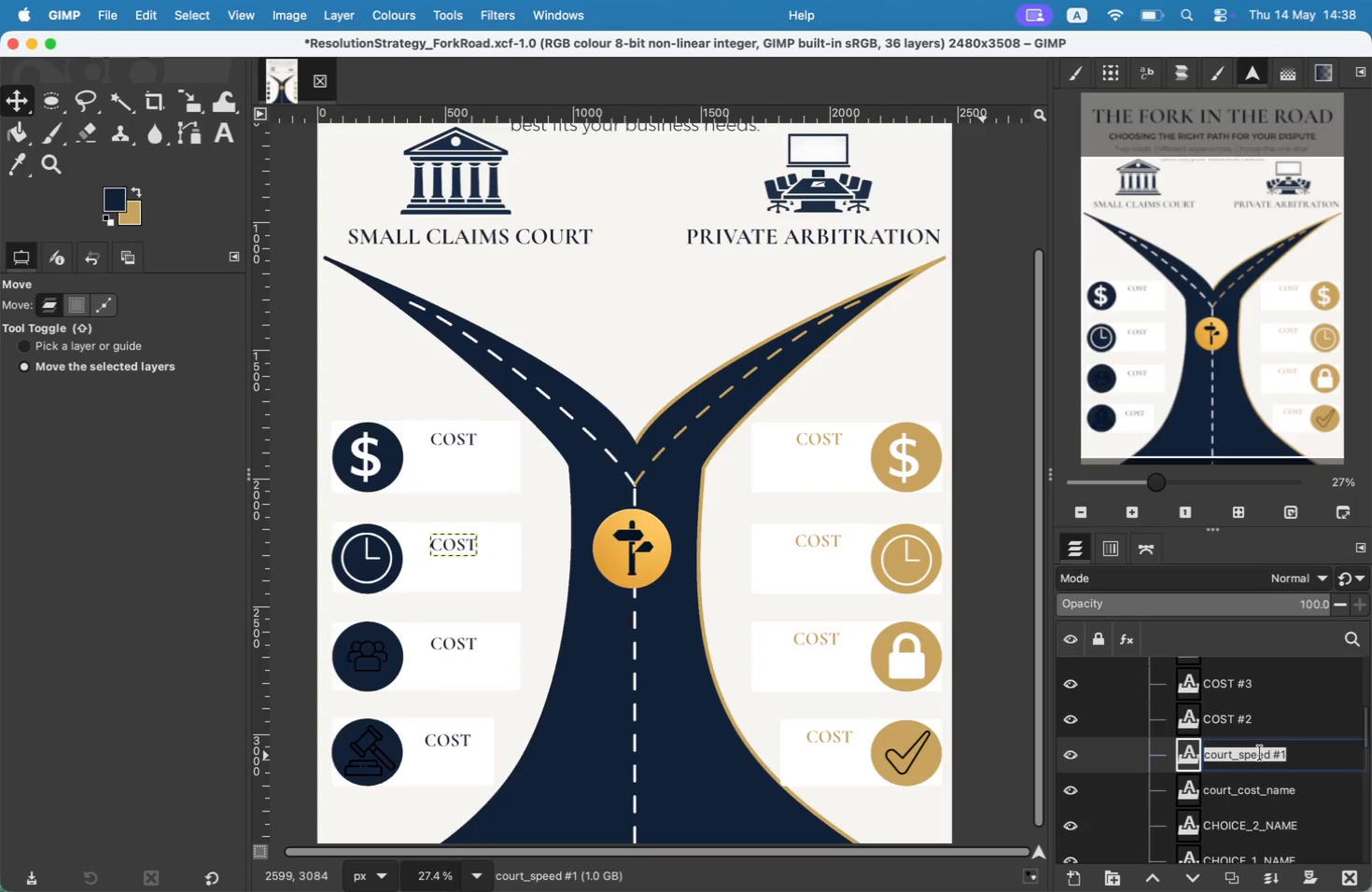 
key(ArrowRight)
 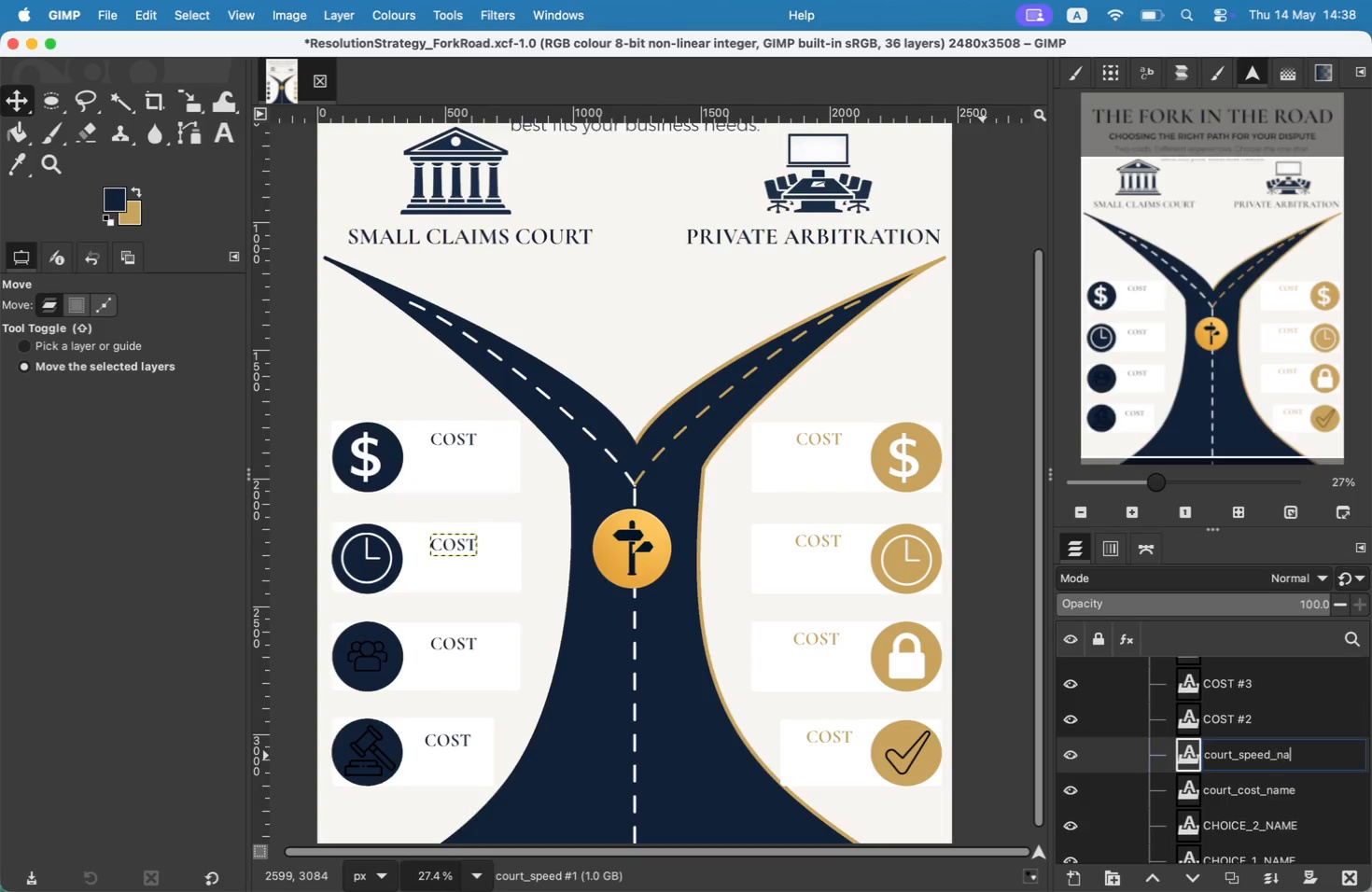 
key(Backspace)
key(Backspace)
key(Backspace)
type(_name)
 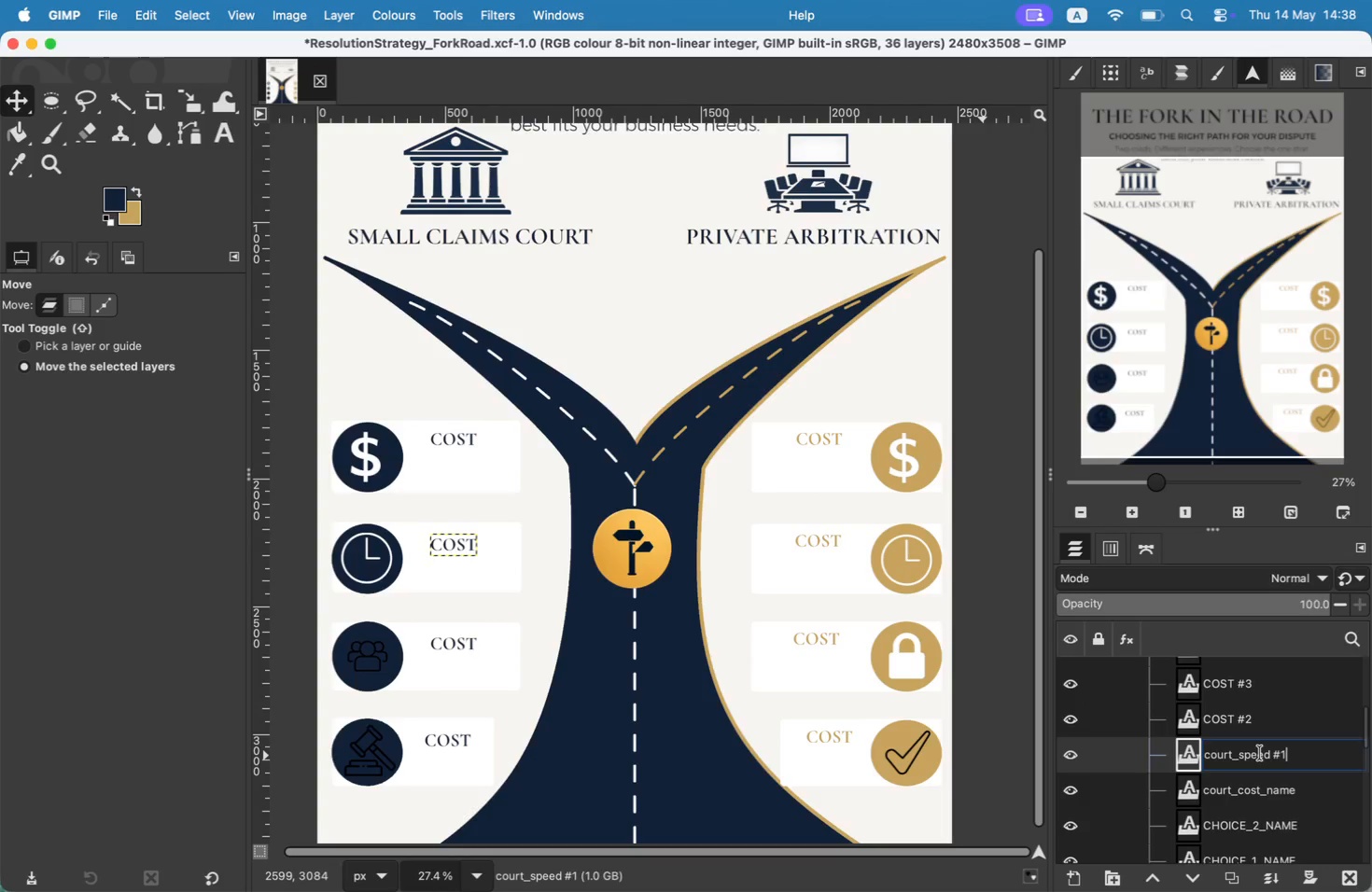 
key(Enter)
 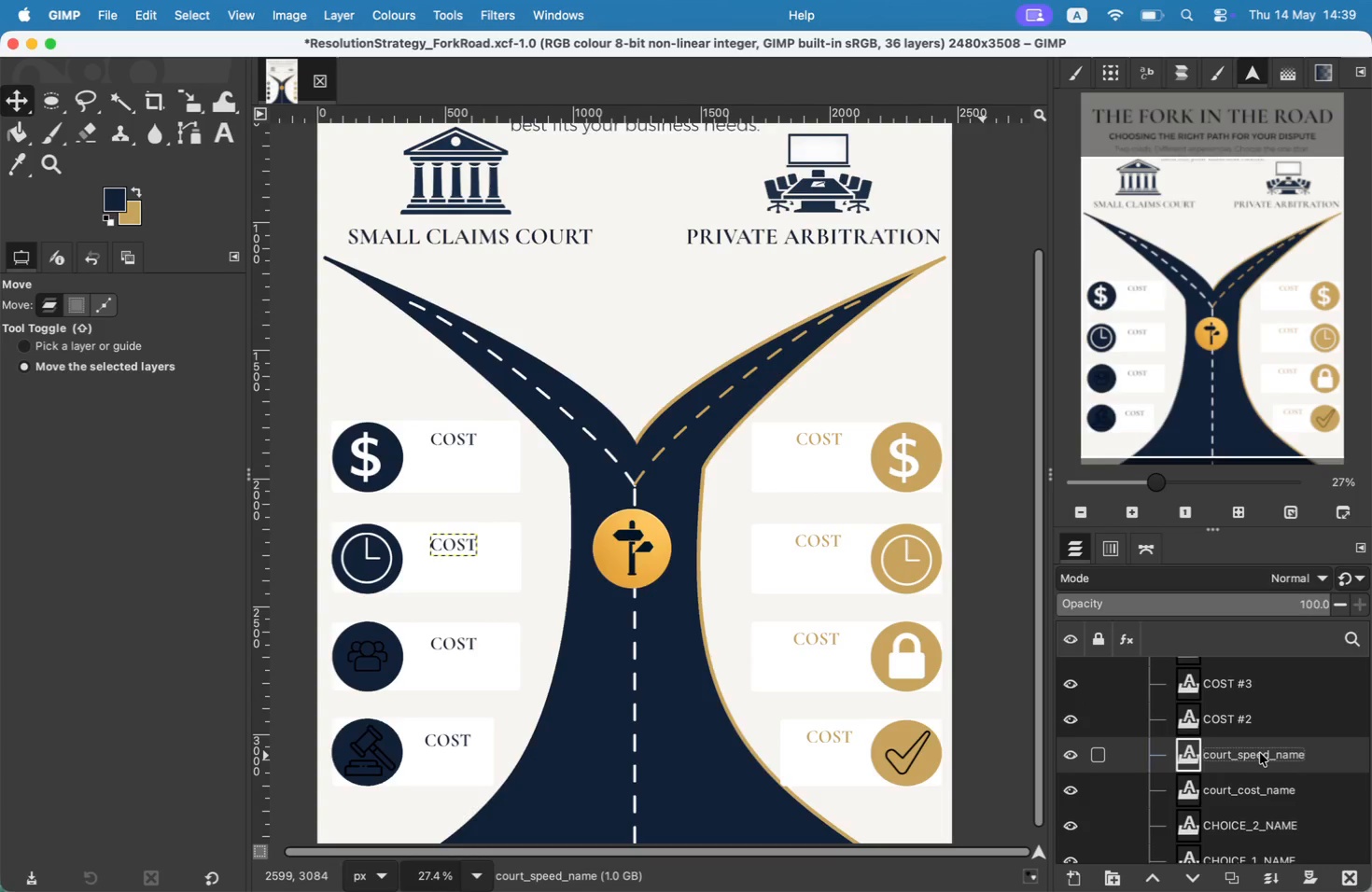 
key(Shift+C)
 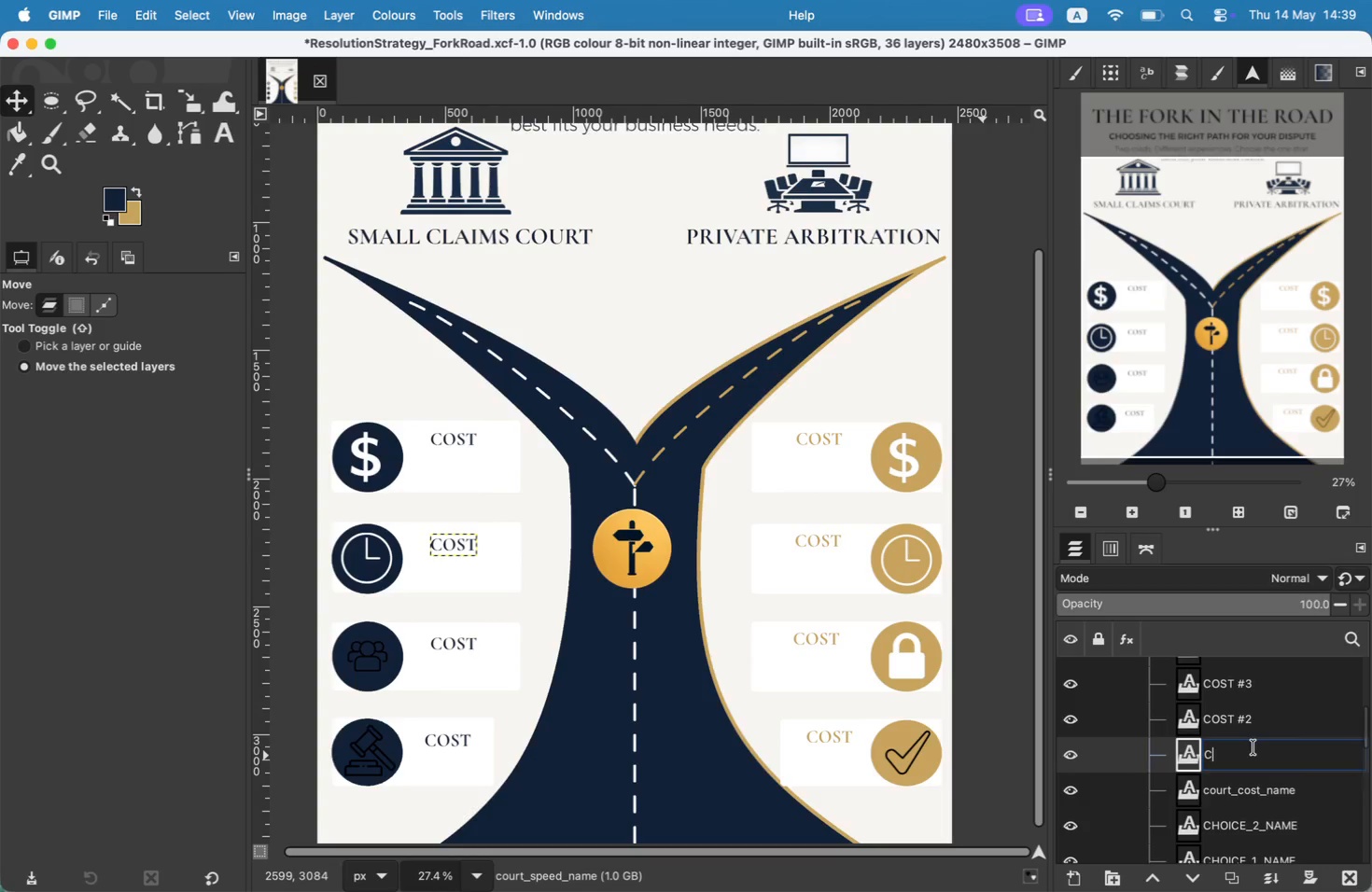 
key(Meta+CommandLeft)
 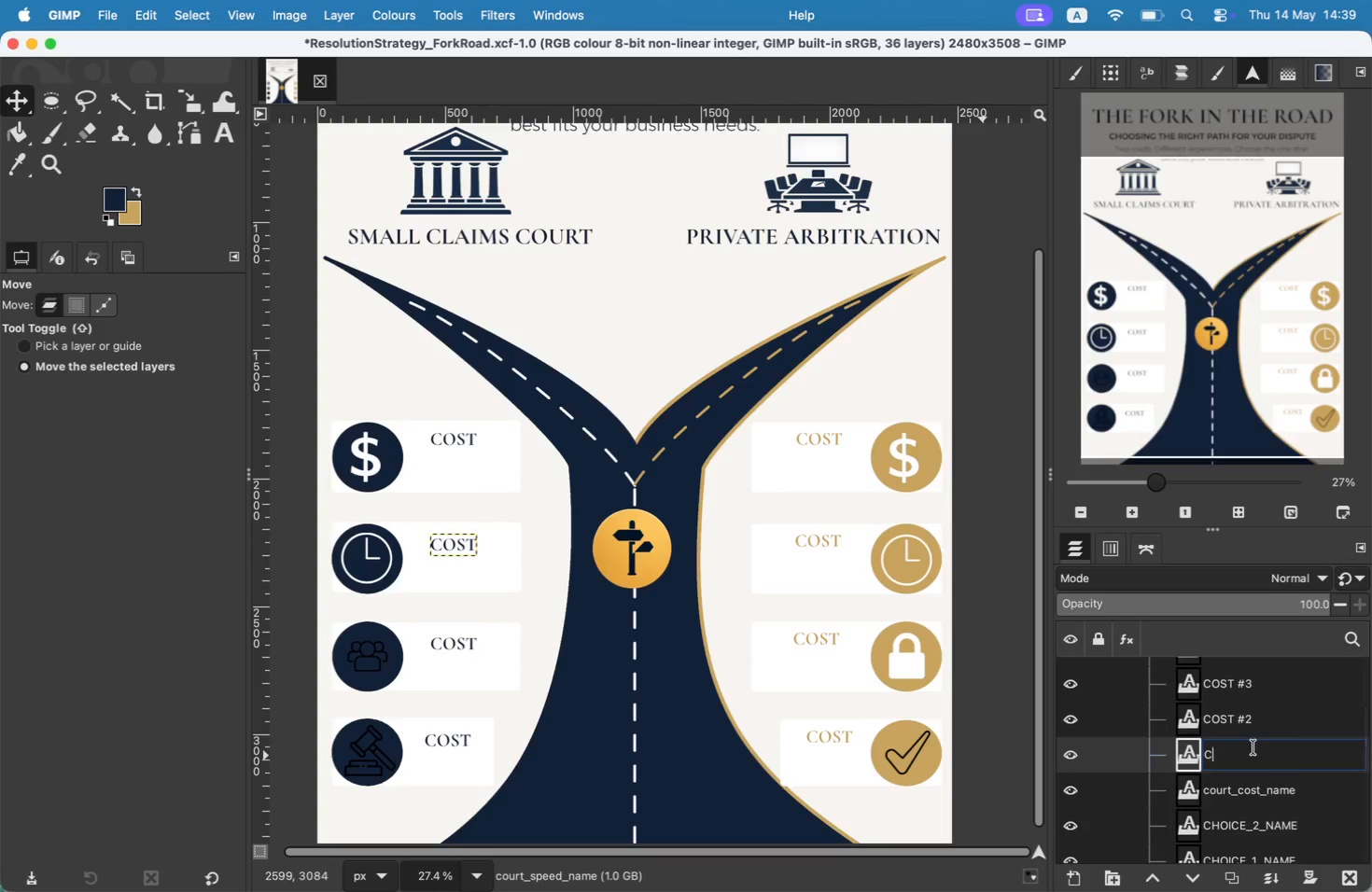 
key(Meta+Z)
 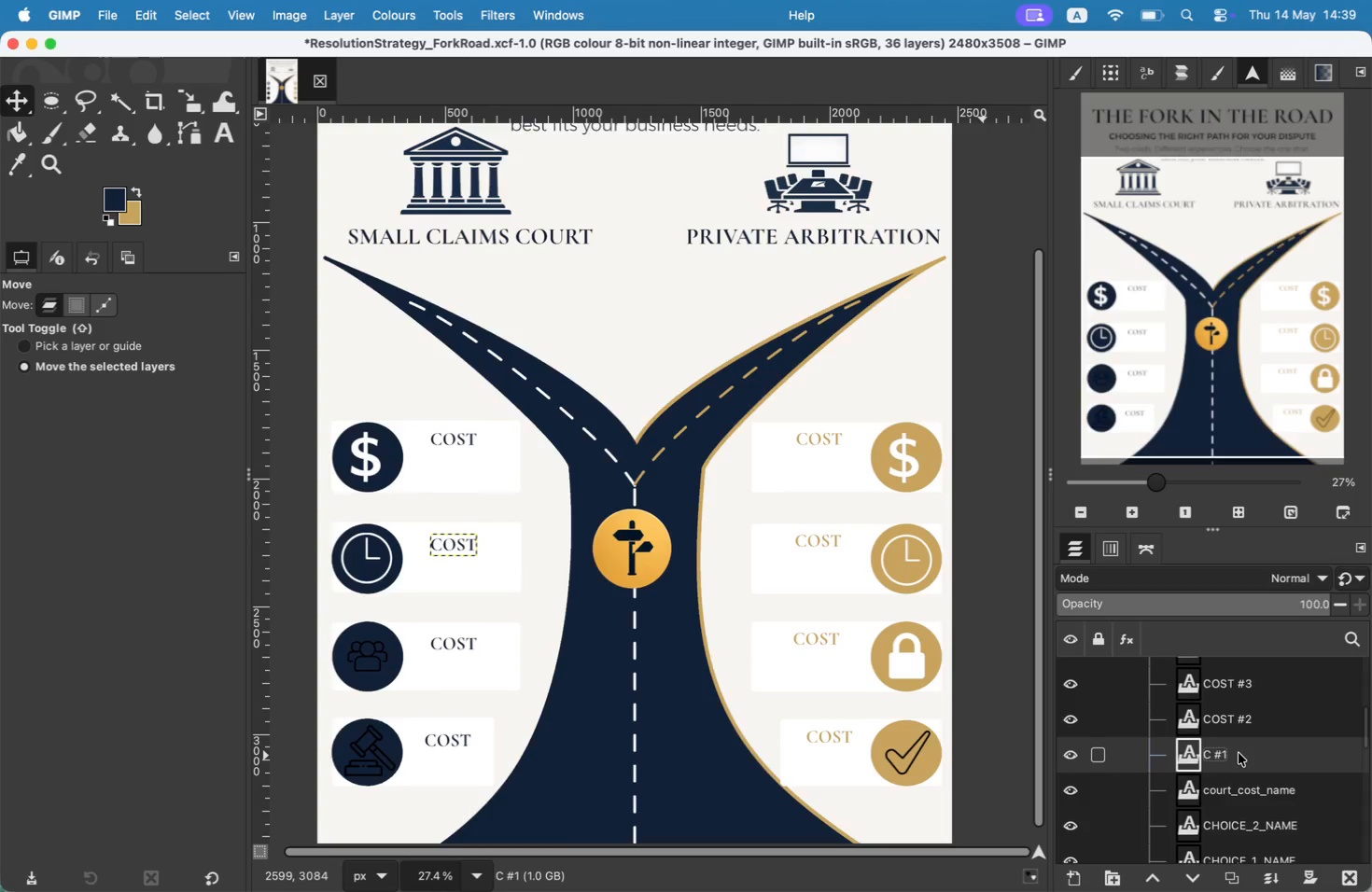 
key(Meta+CommandLeft)
 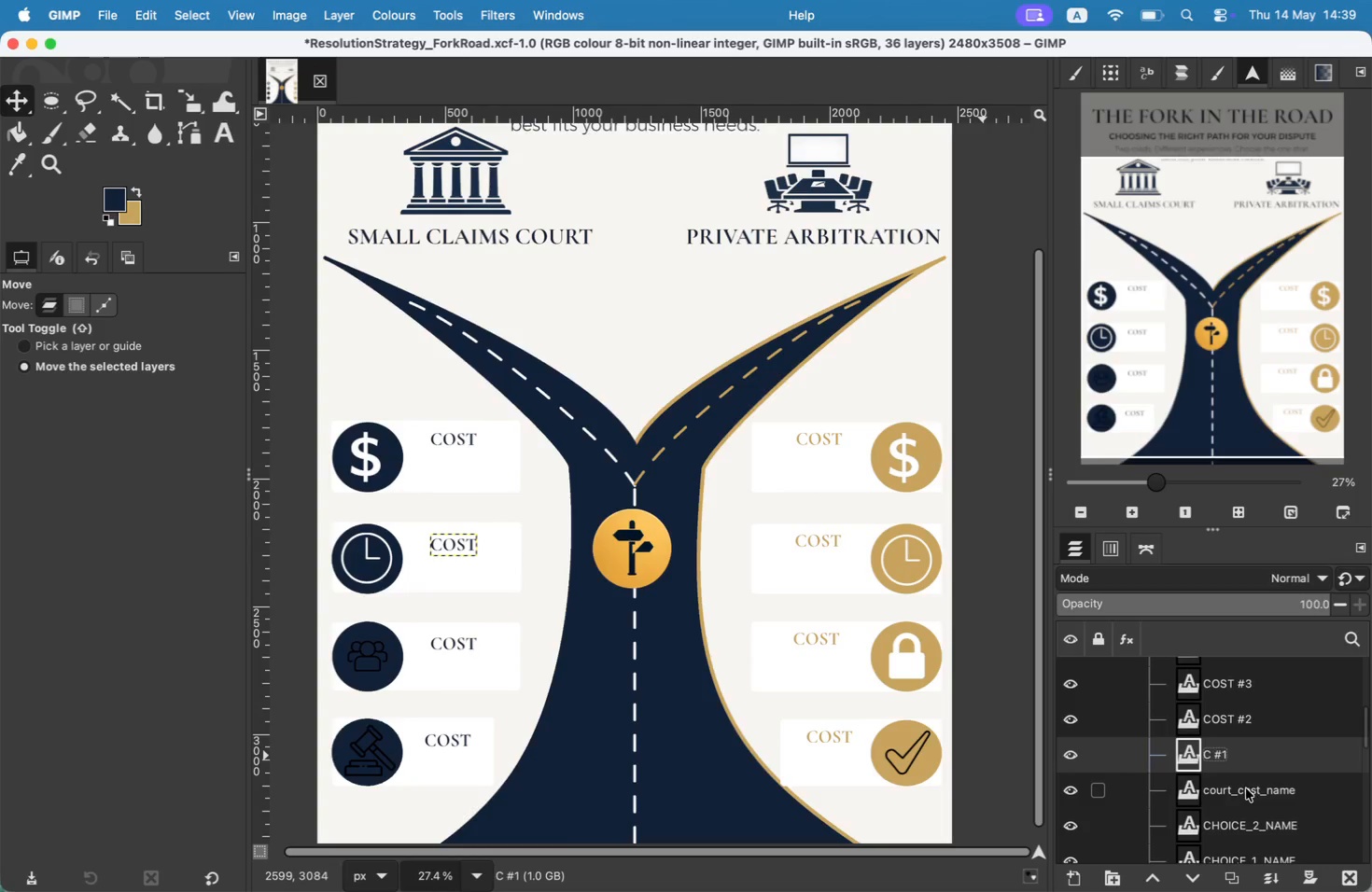 
double_click([1246, 788])
 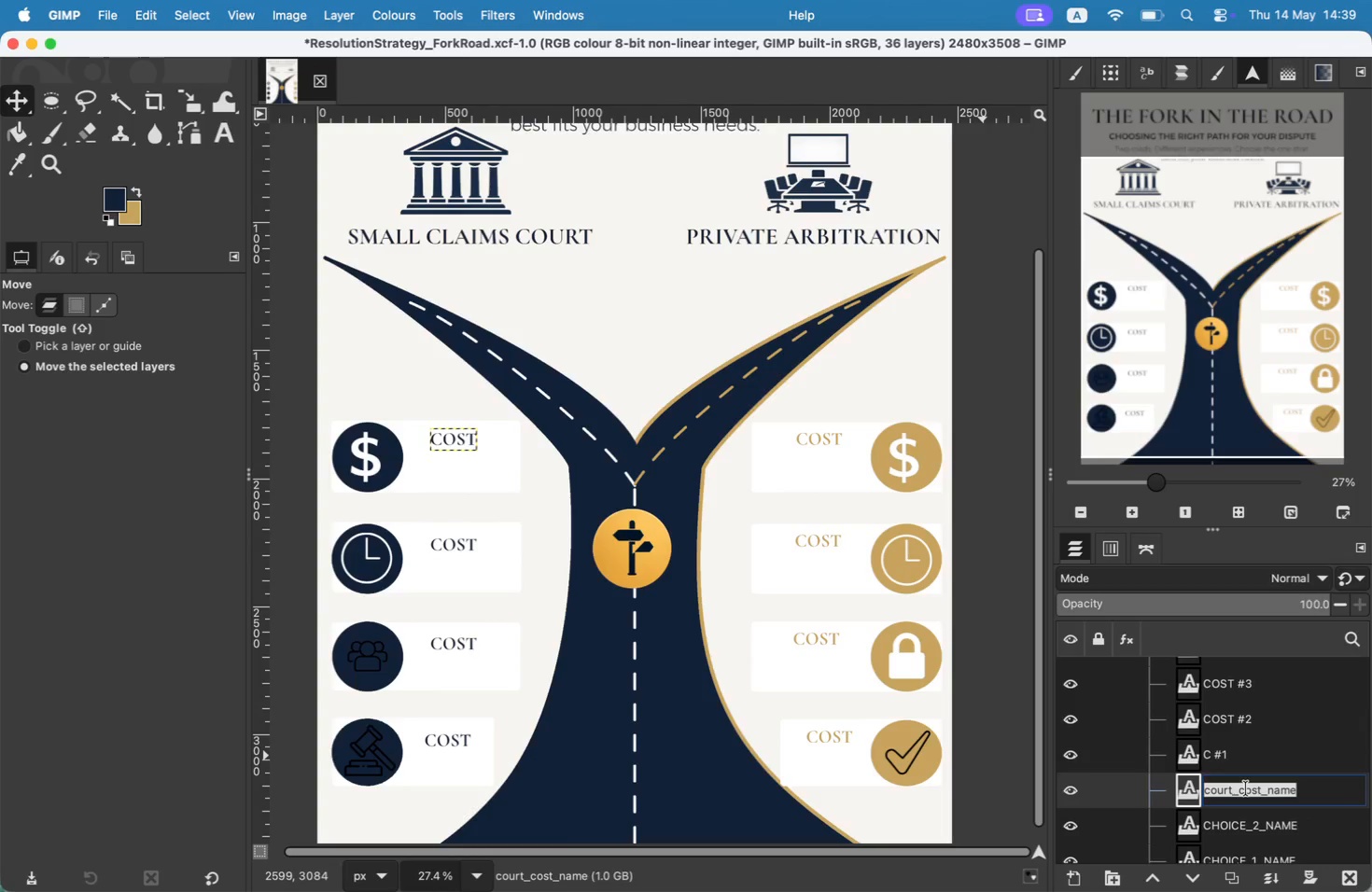 
key(Meta+CommandLeft)
 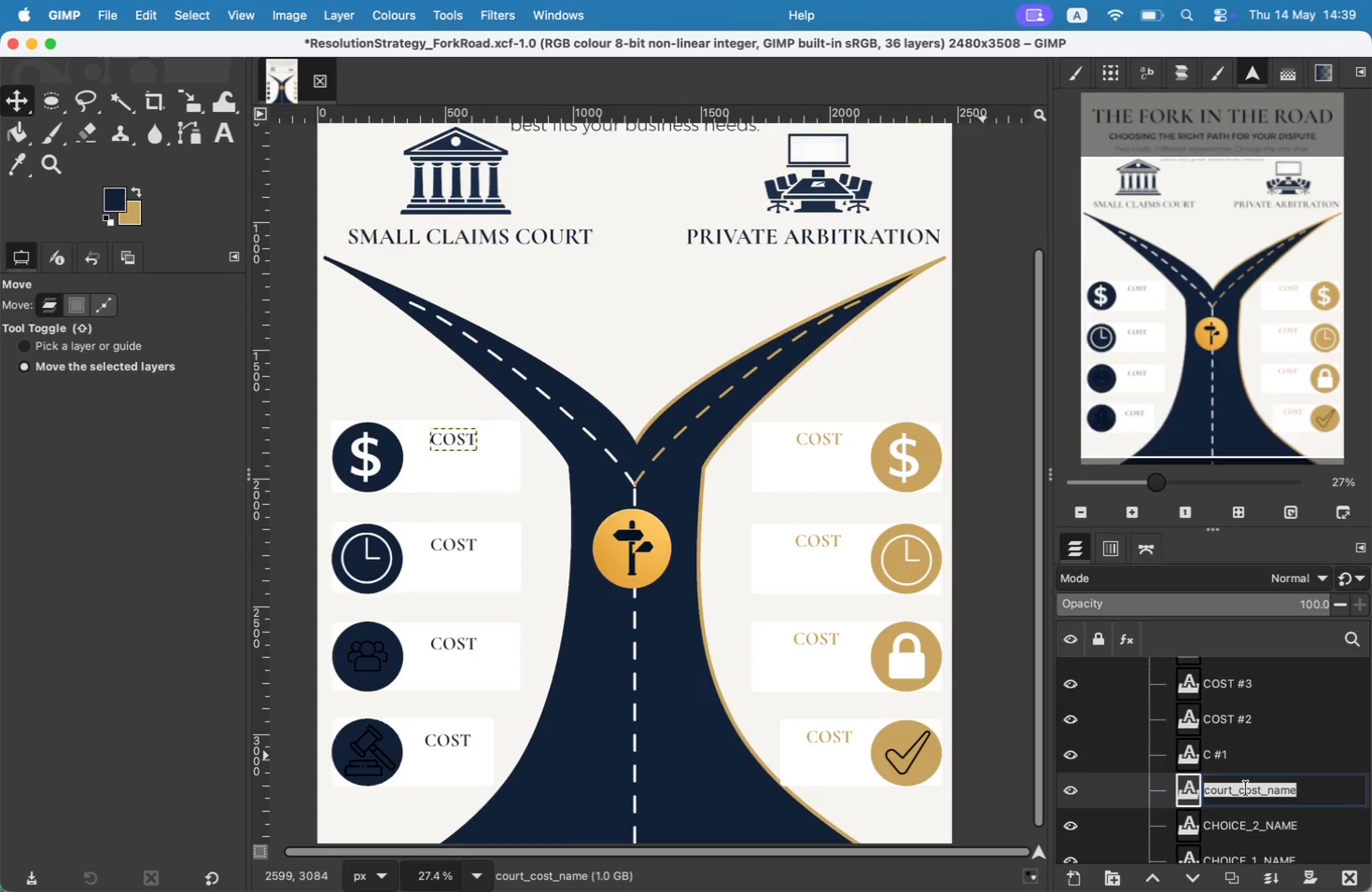 
key(Meta+C)
 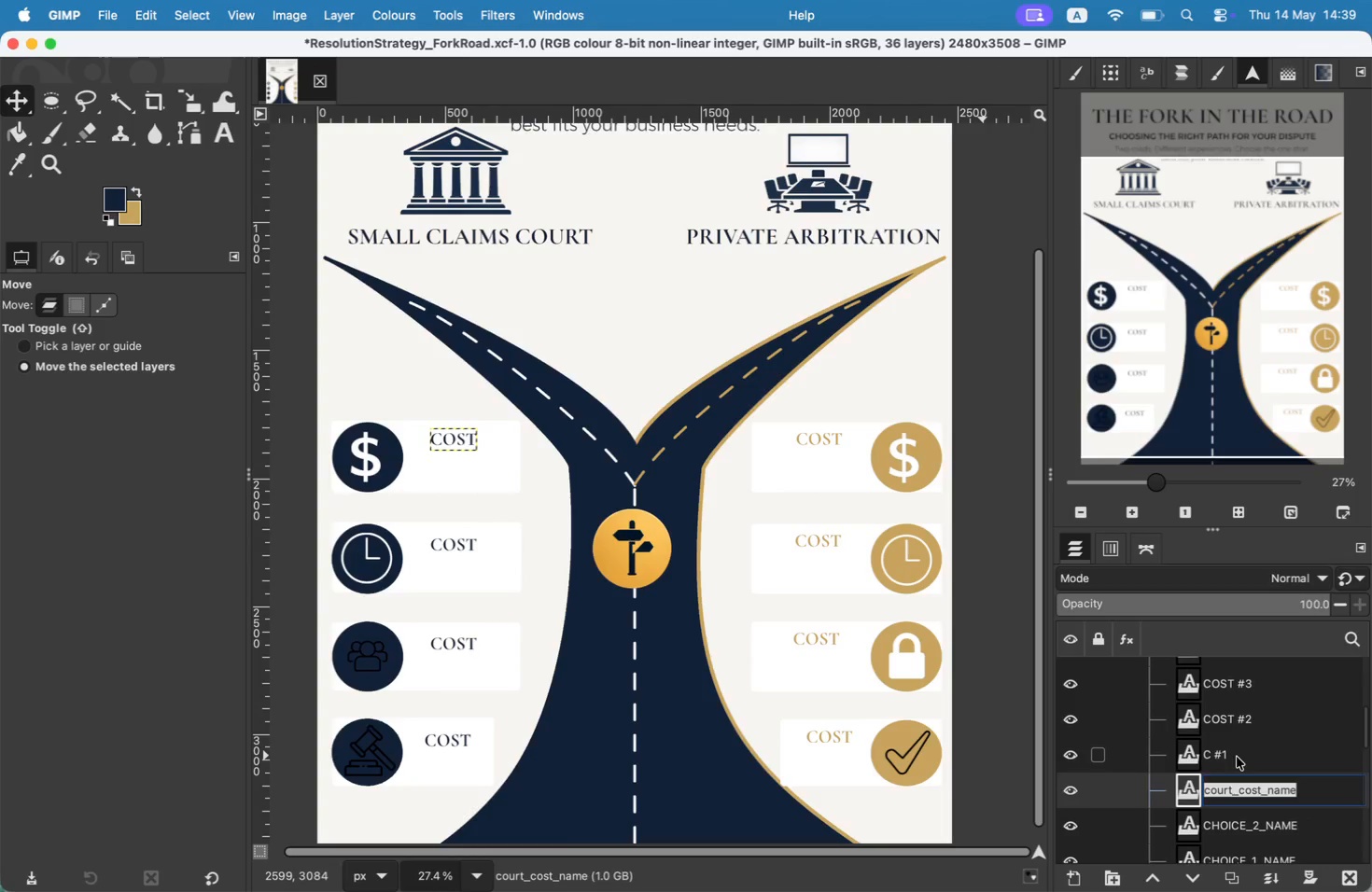 
key(Meta+V)
 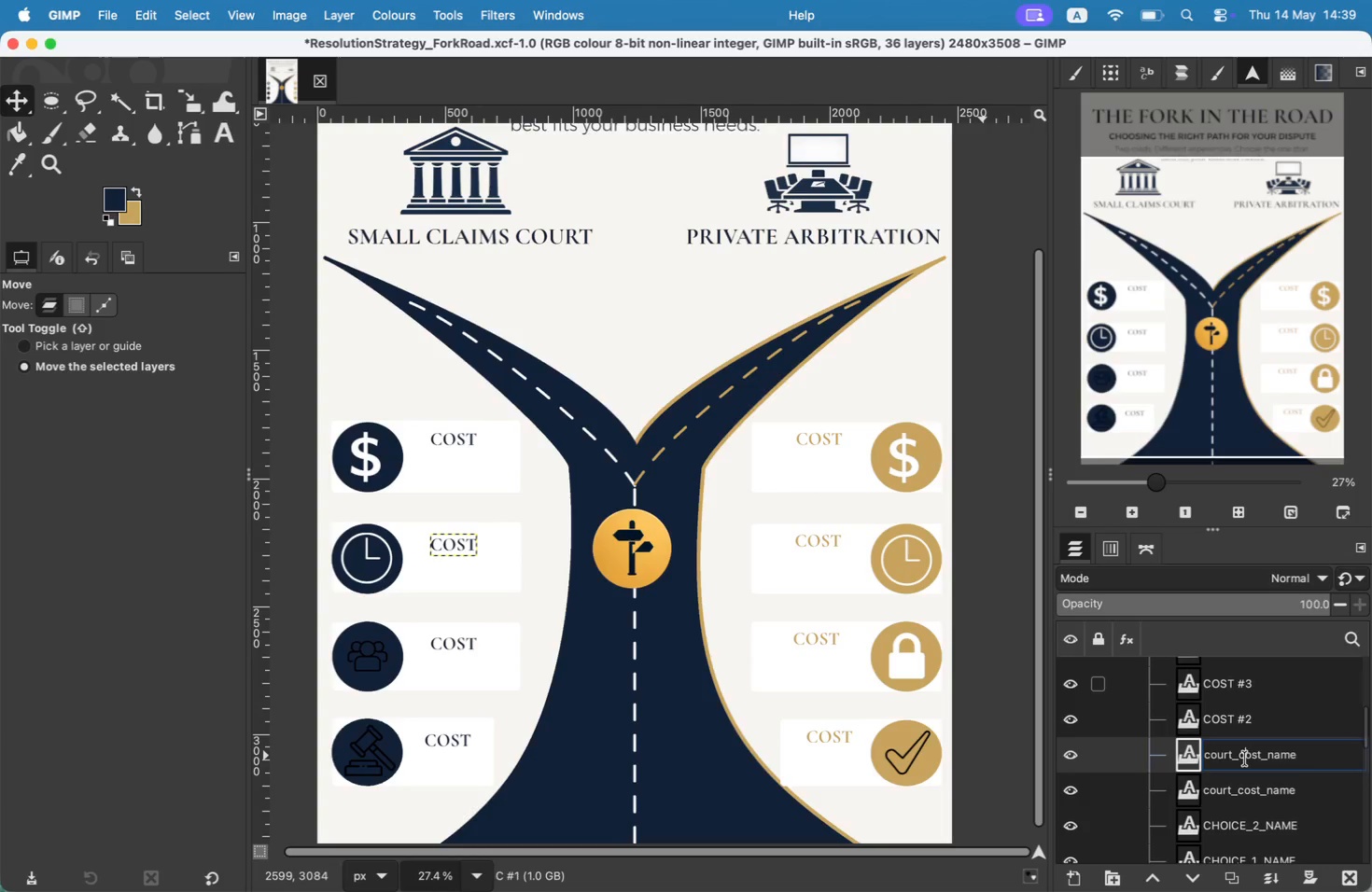 
double_click([1245, 759])
 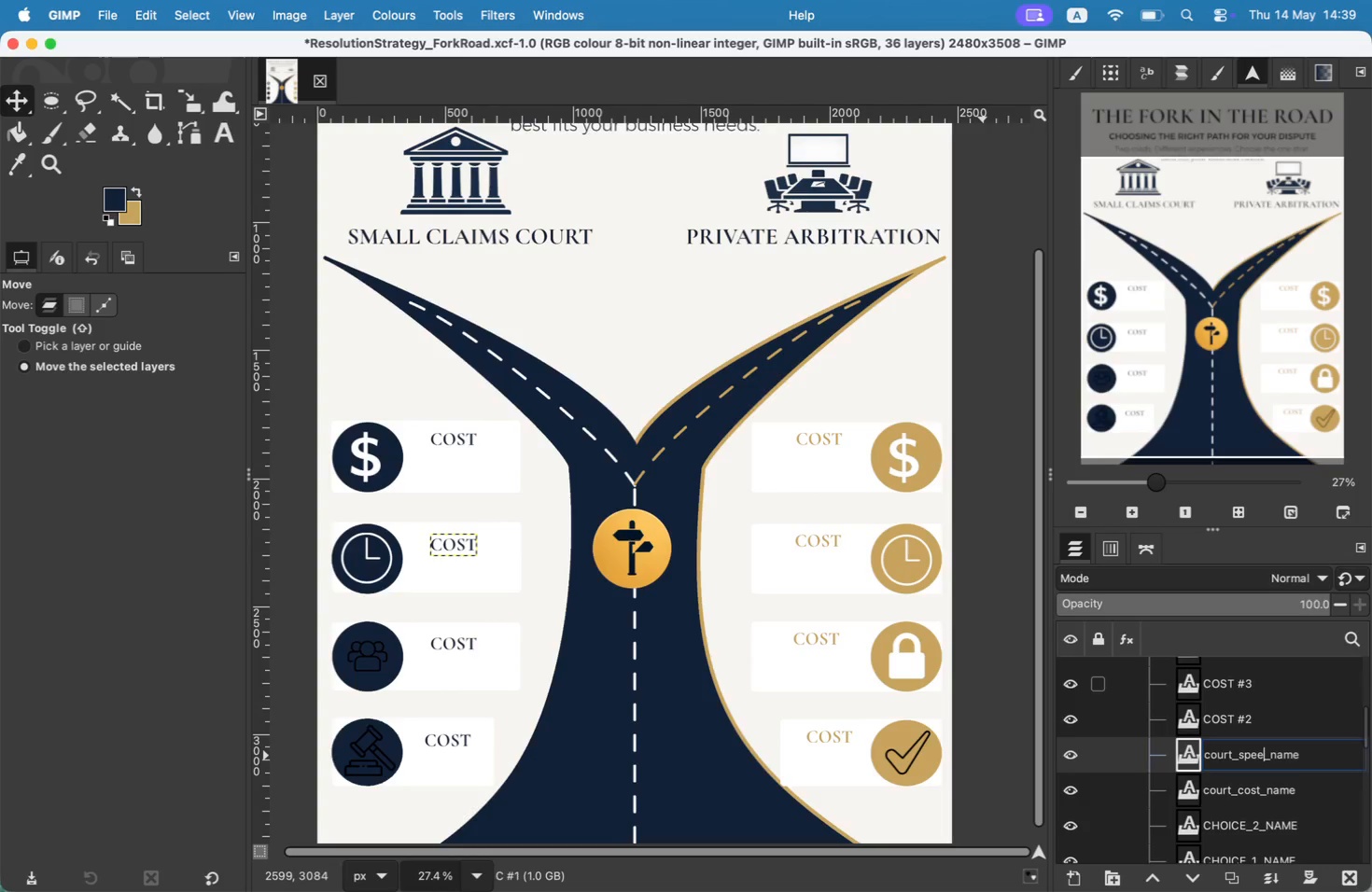 
type(speed)
 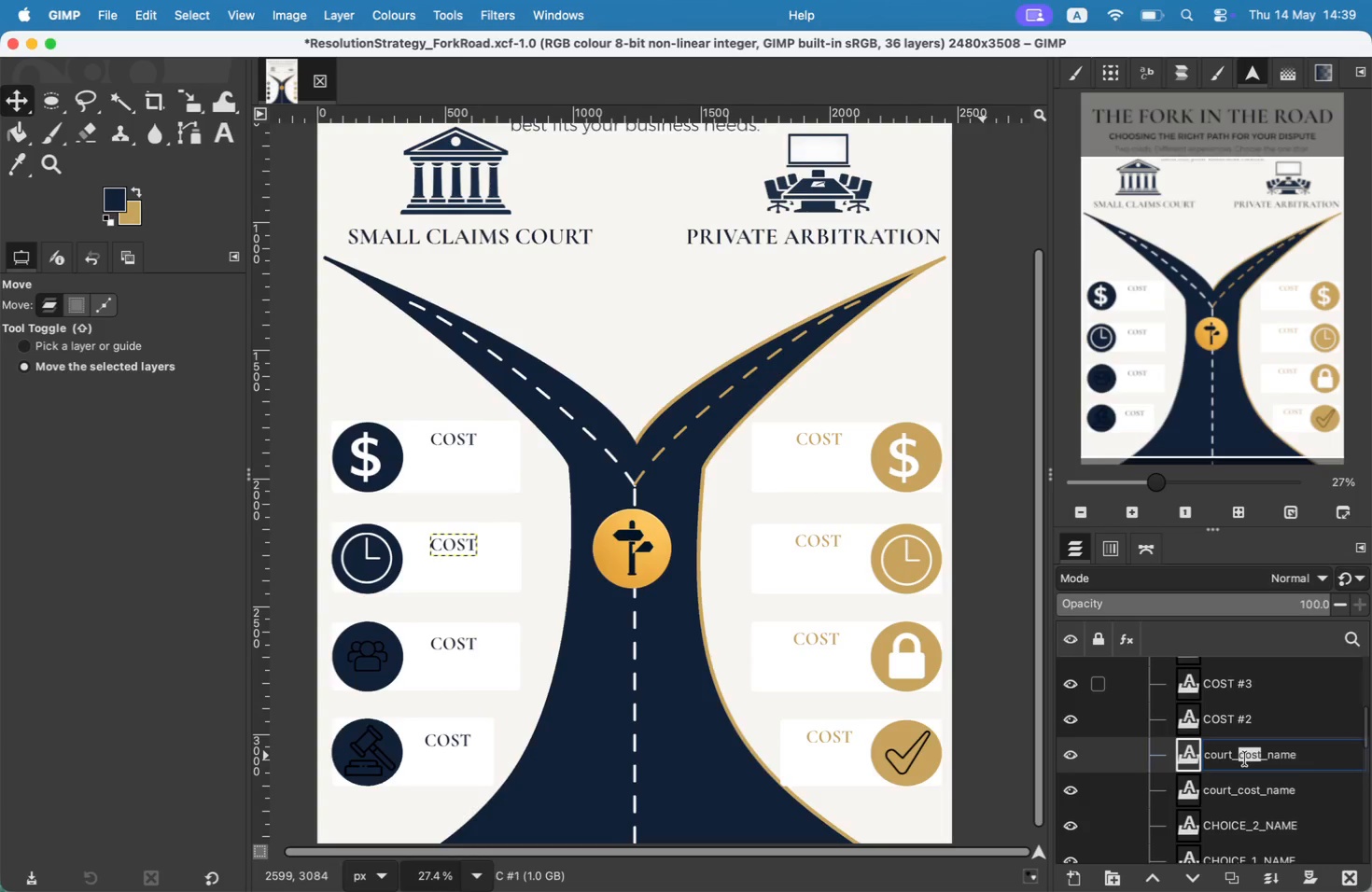 
key(Enter)
 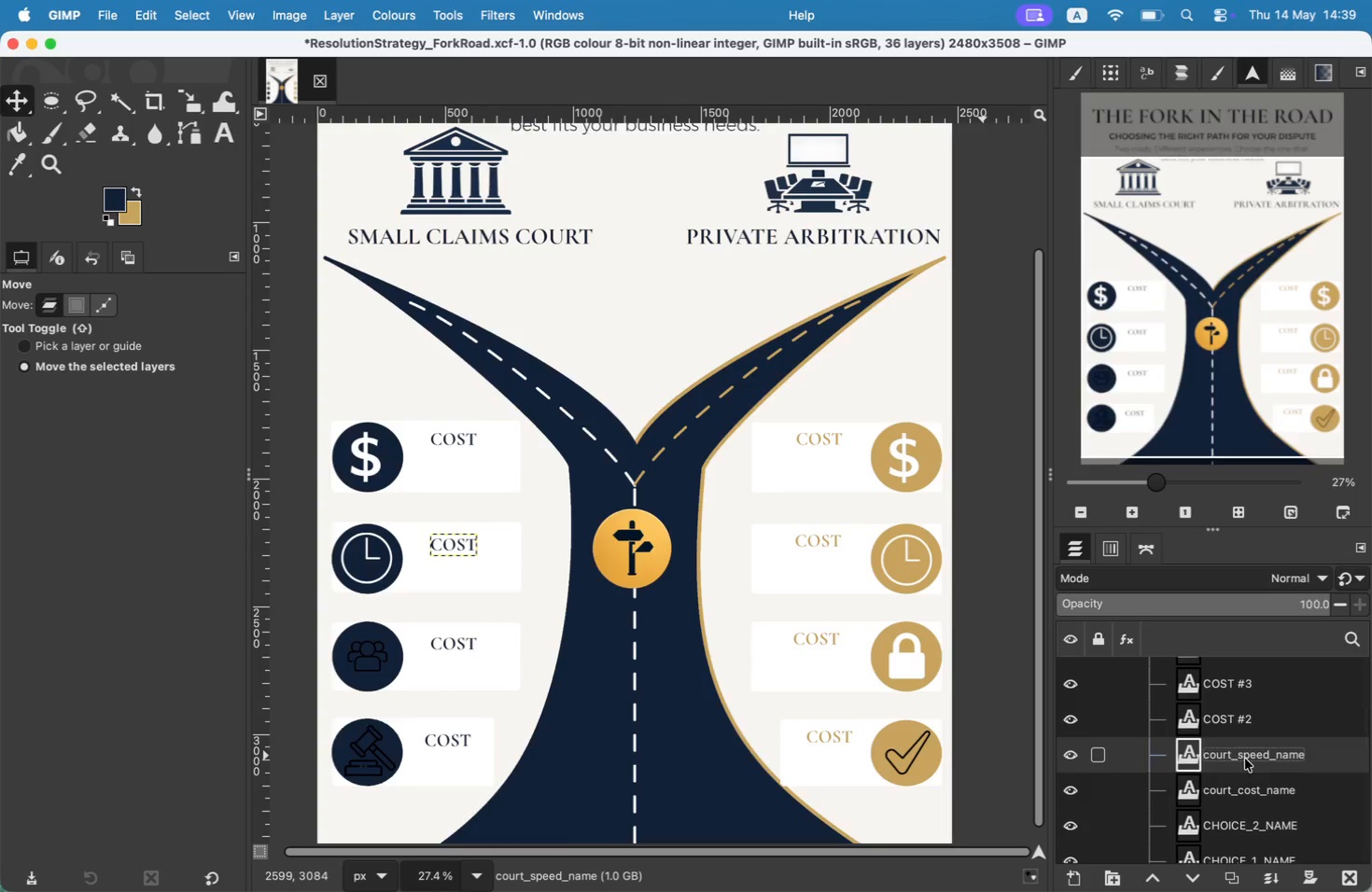 
left_click([1234, 722])
 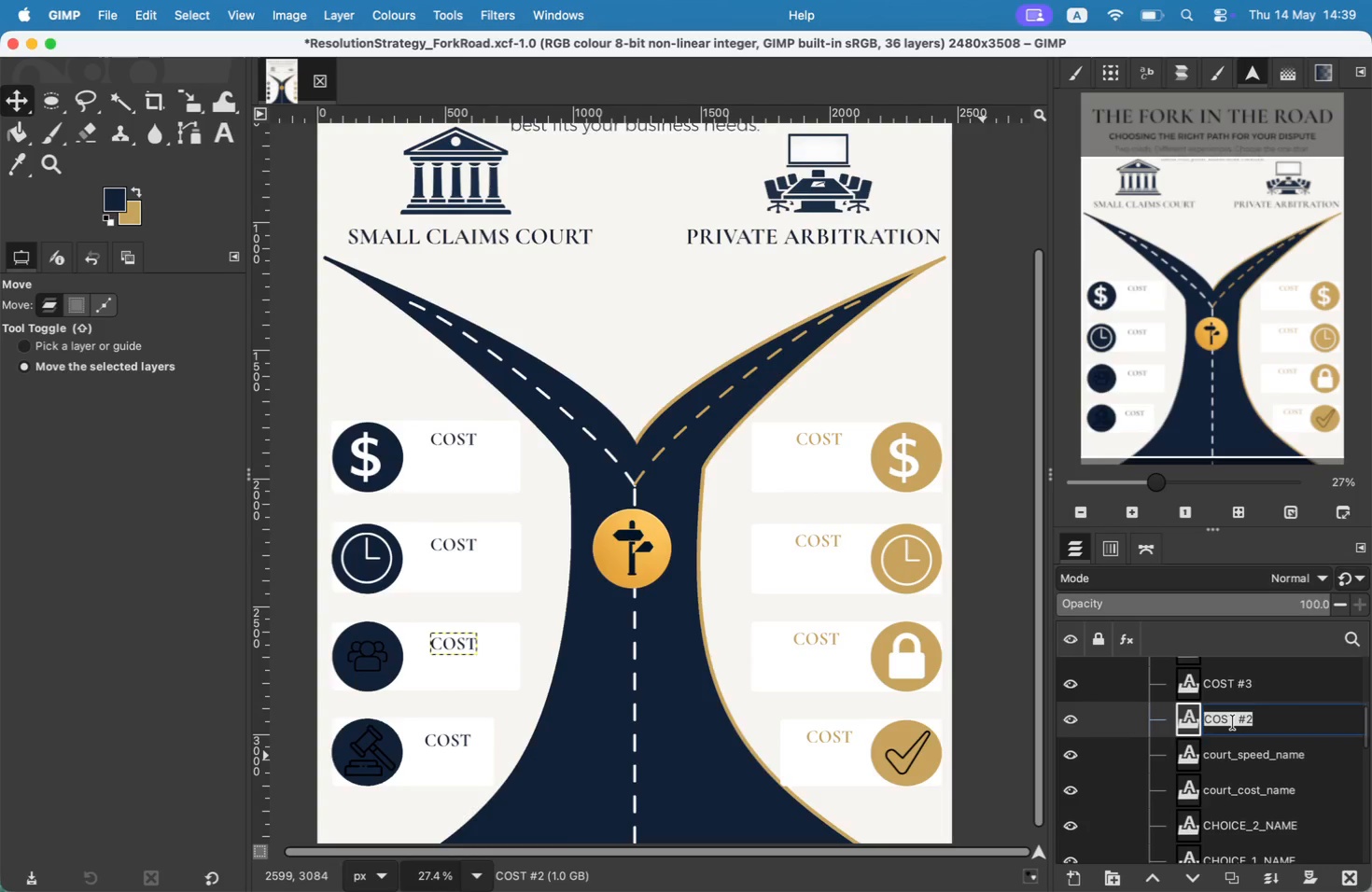 
key(Meta+V)
 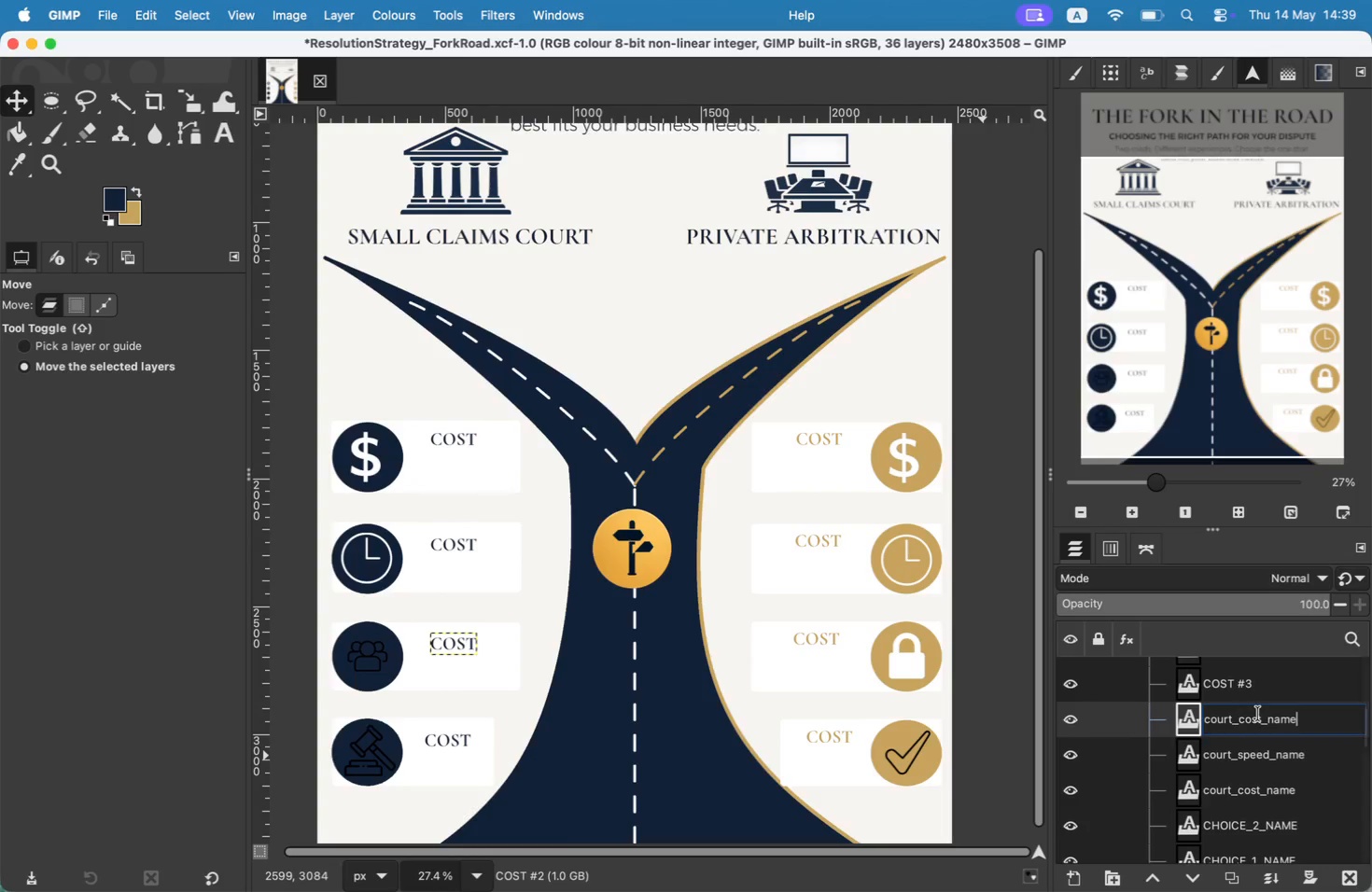 
double_click([1253, 715])
 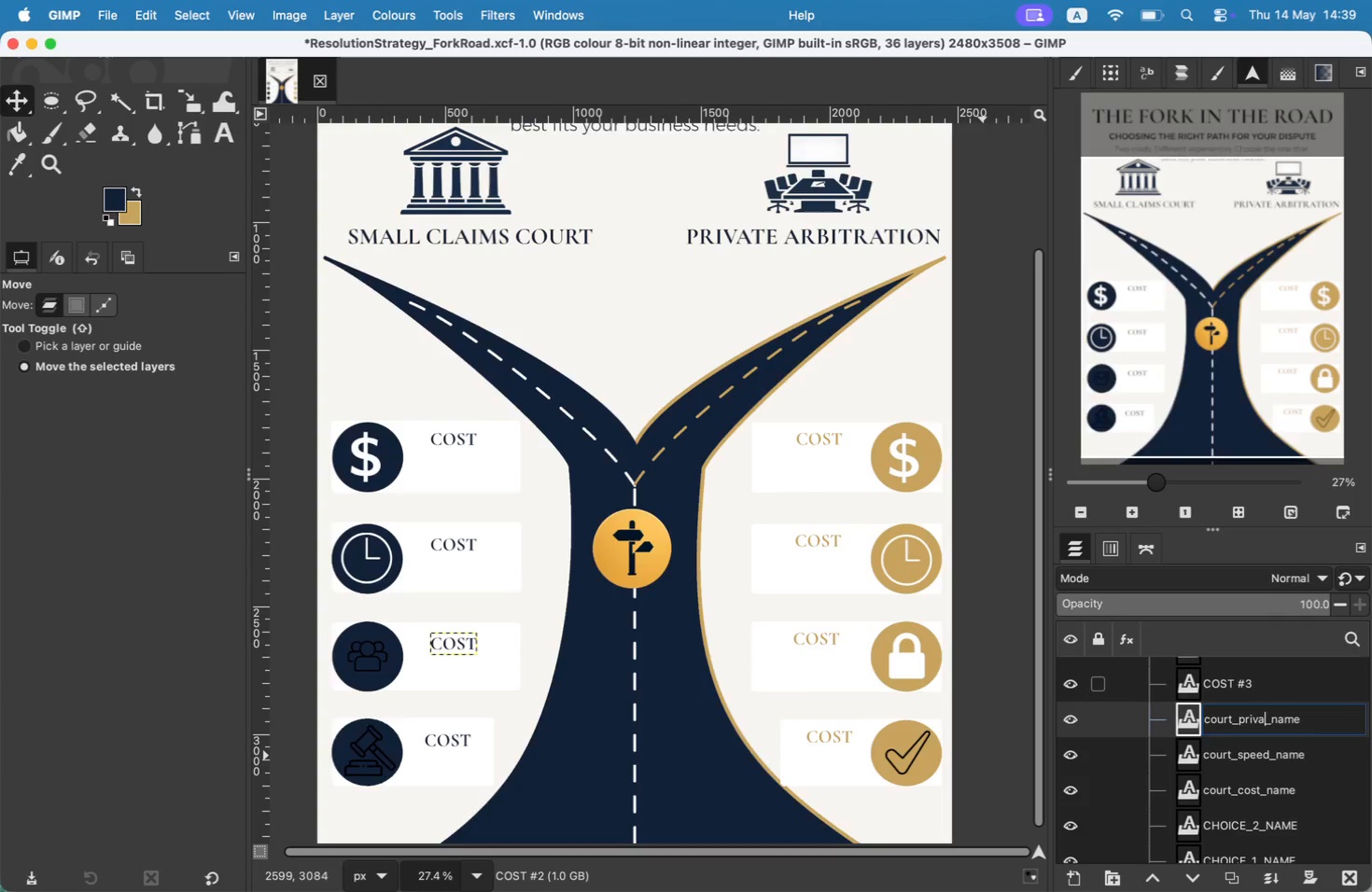 
type(privacy)
 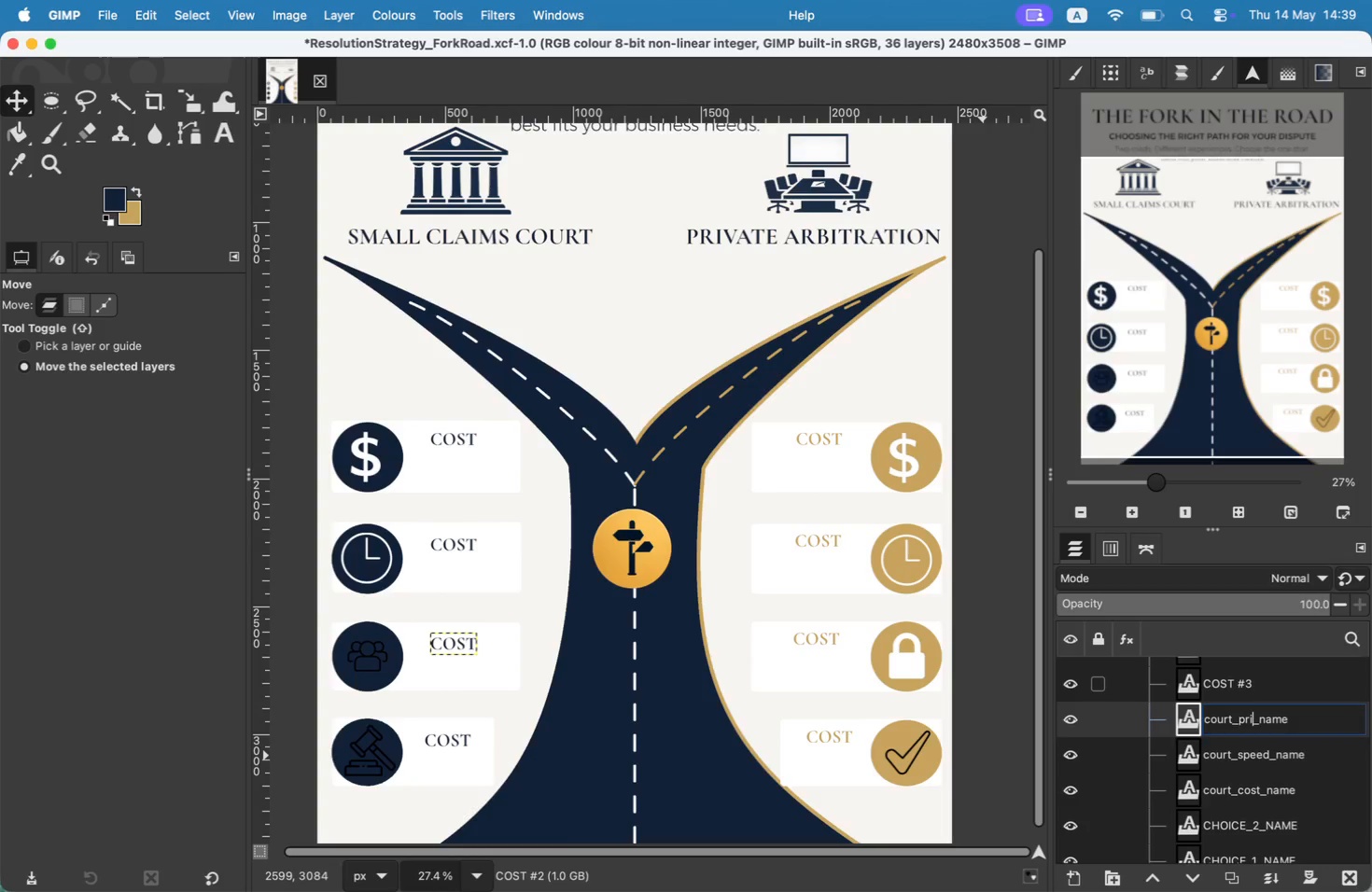 
double_click([1236, 688])
 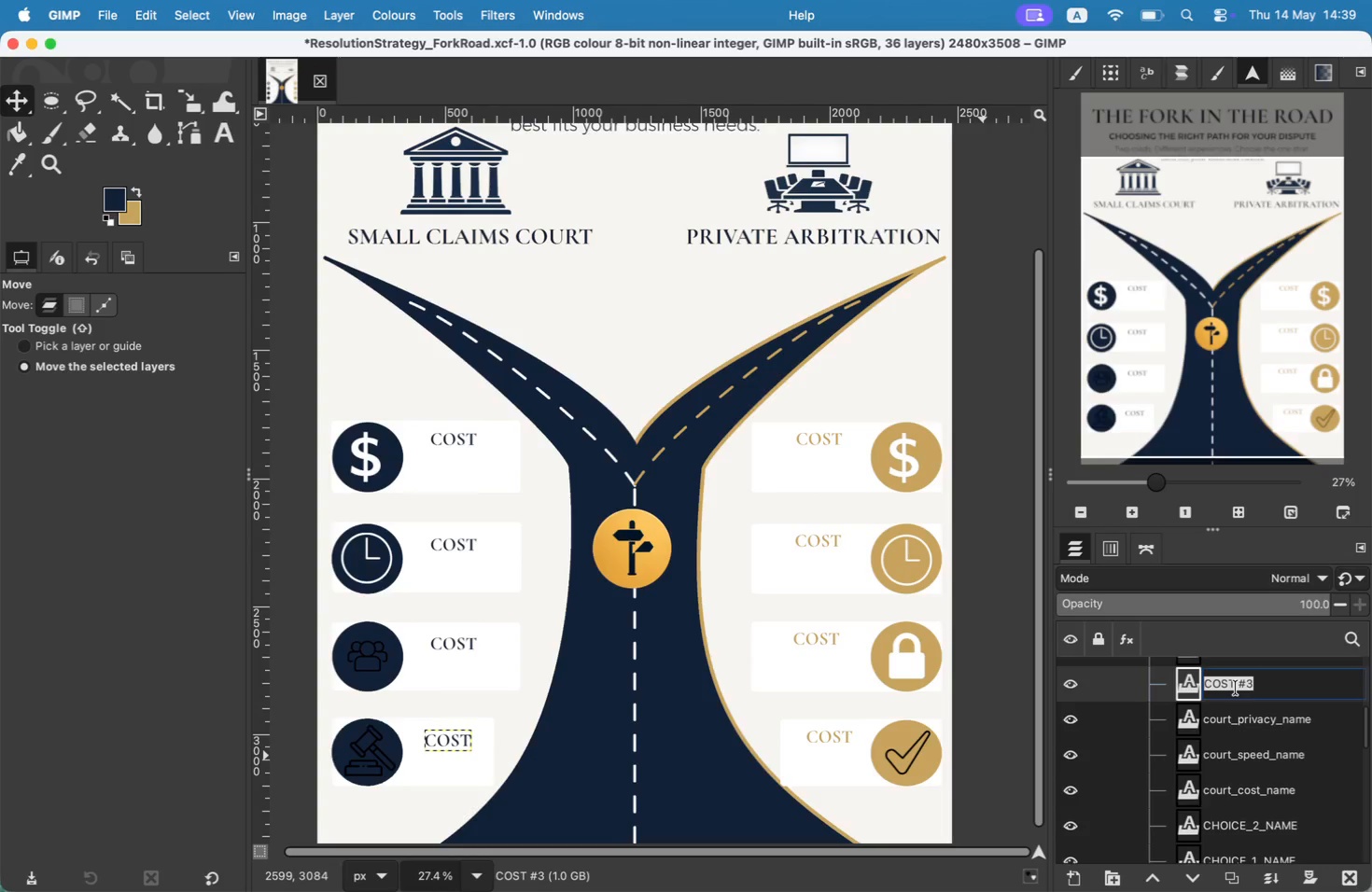 
key(Meta+V)
 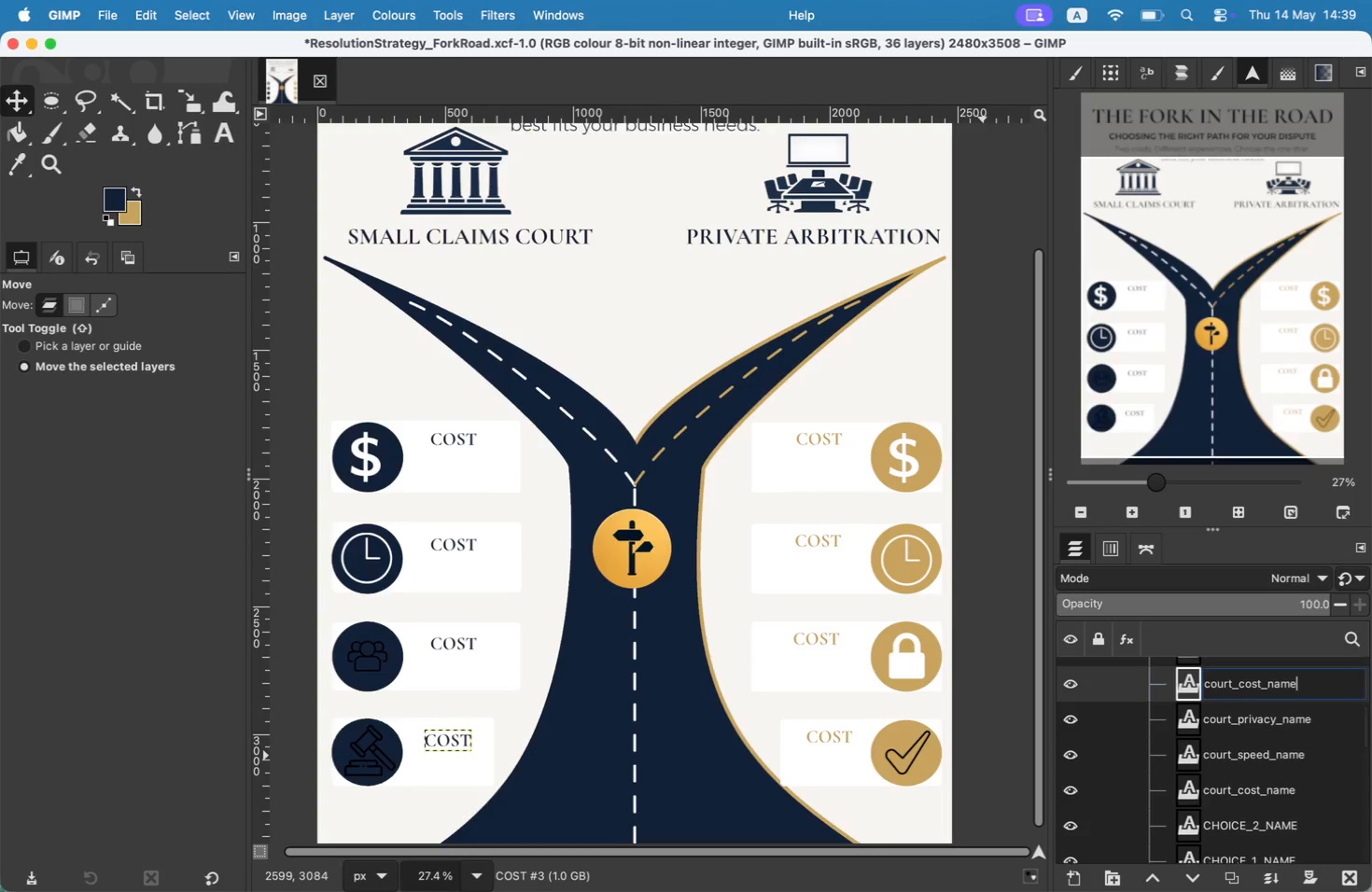 
double_click([1247, 684])
 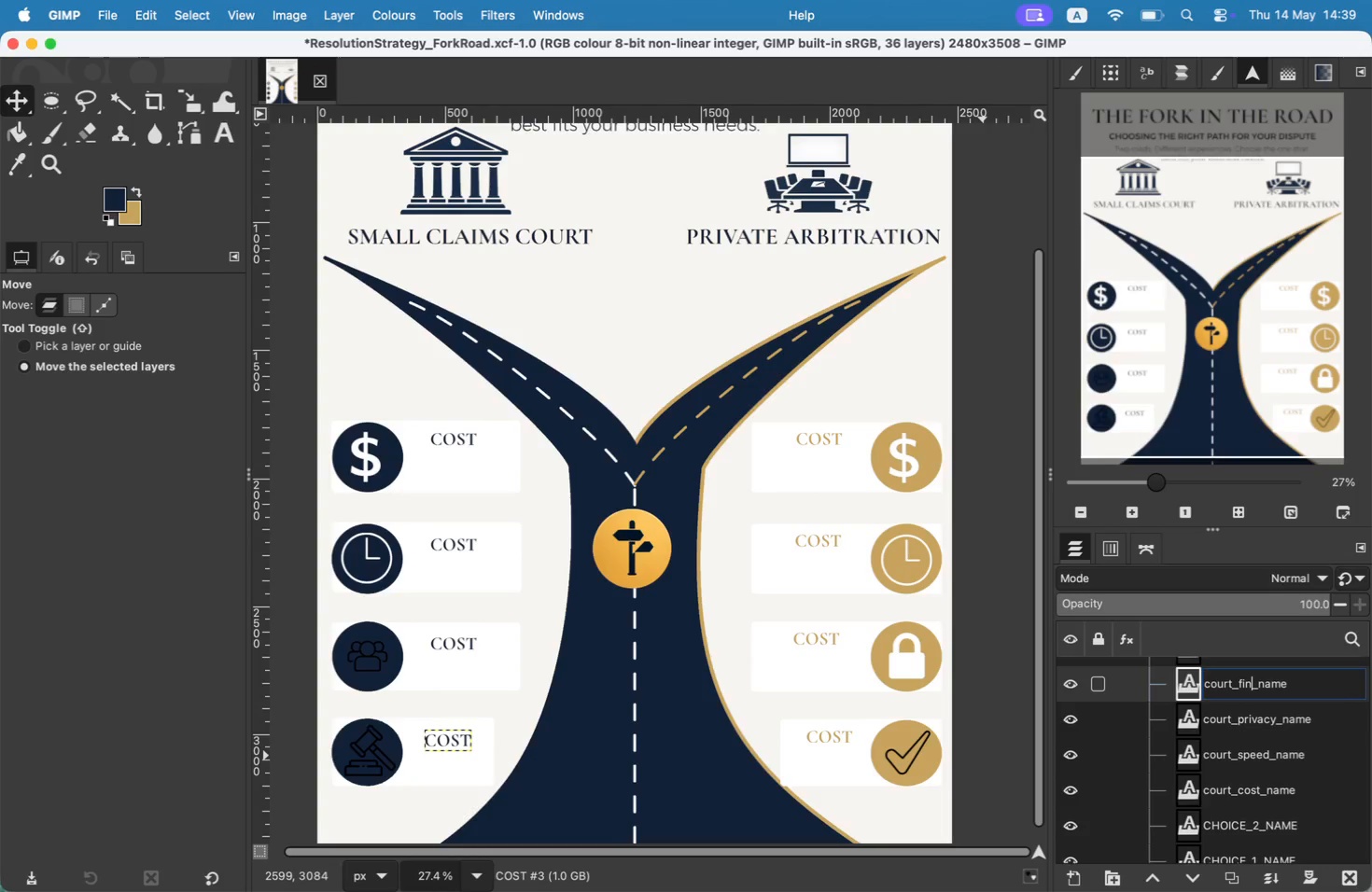 
type(fina;ity)
 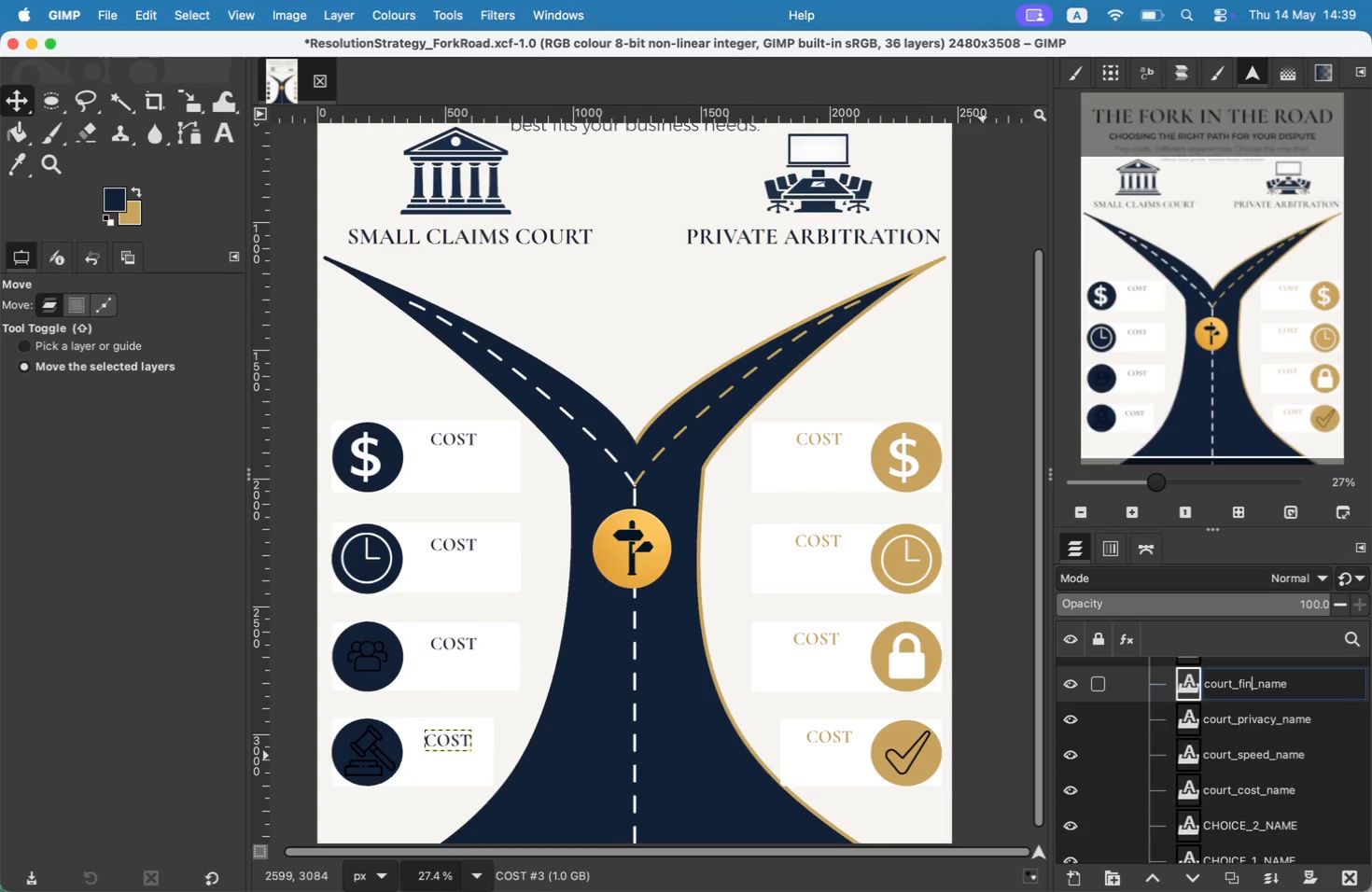 
key(Enter)
 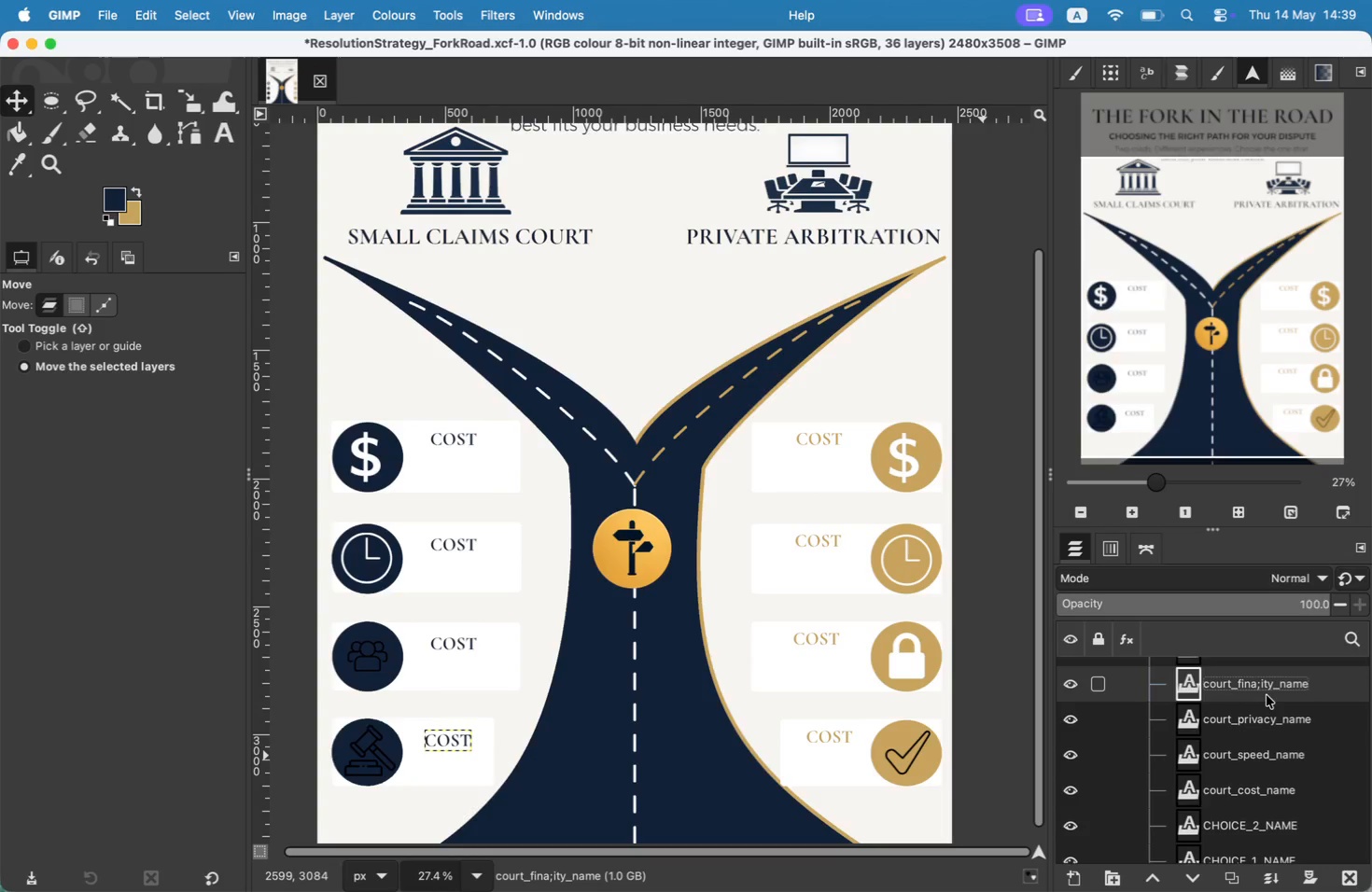 
left_click([1267, 695])
 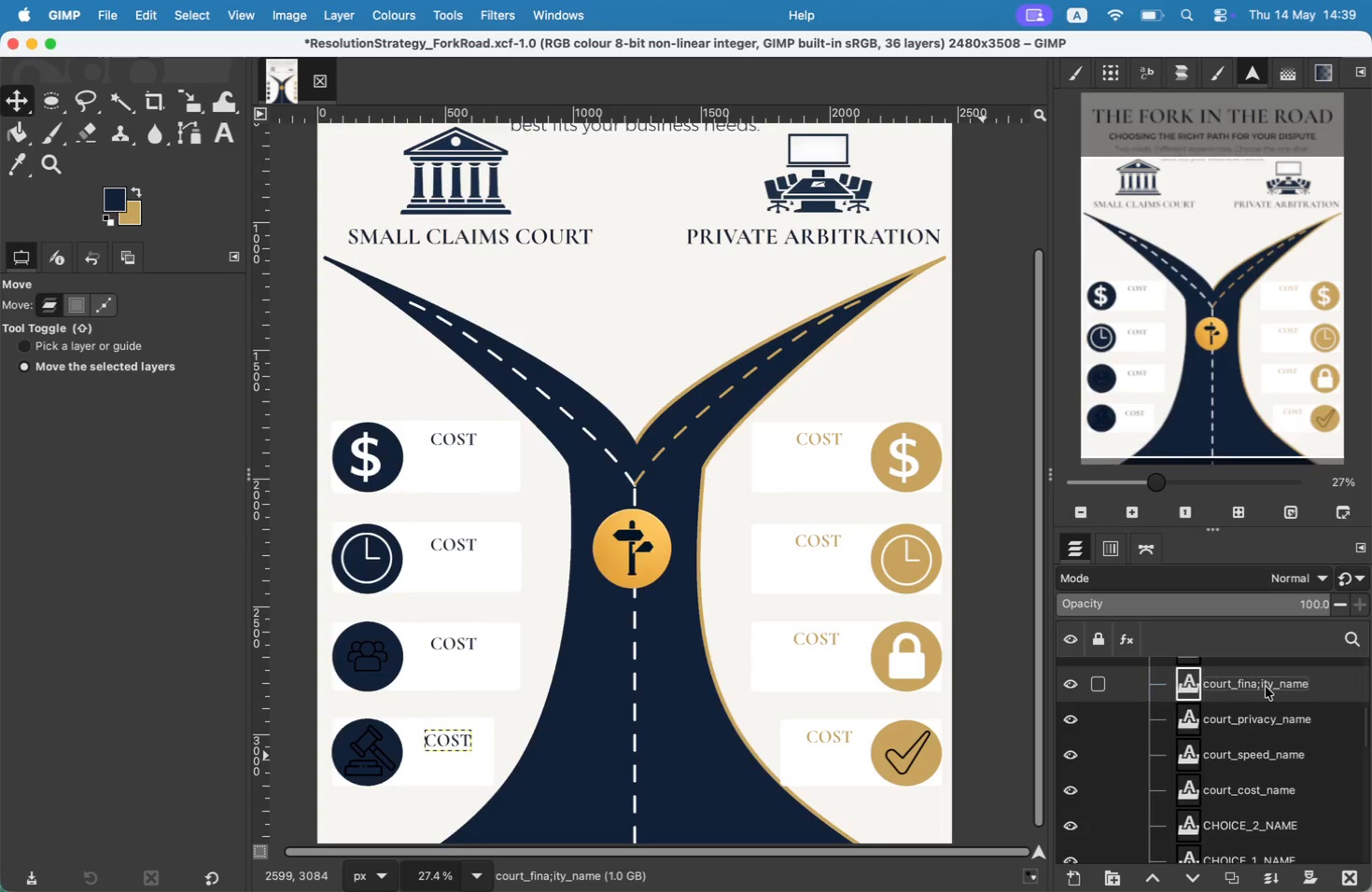 
double_click([1266, 686])
 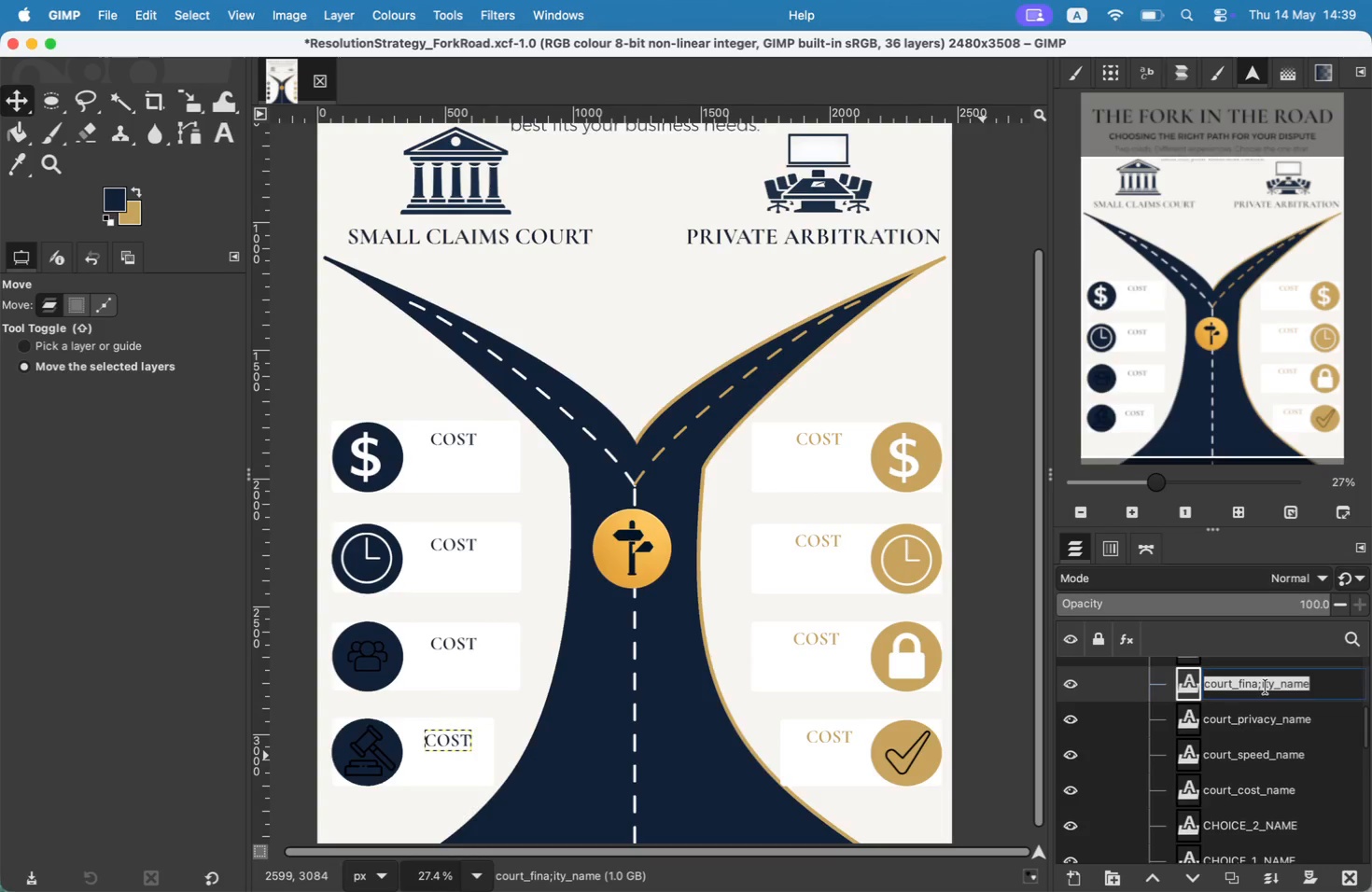 
key(ArrowRight)
 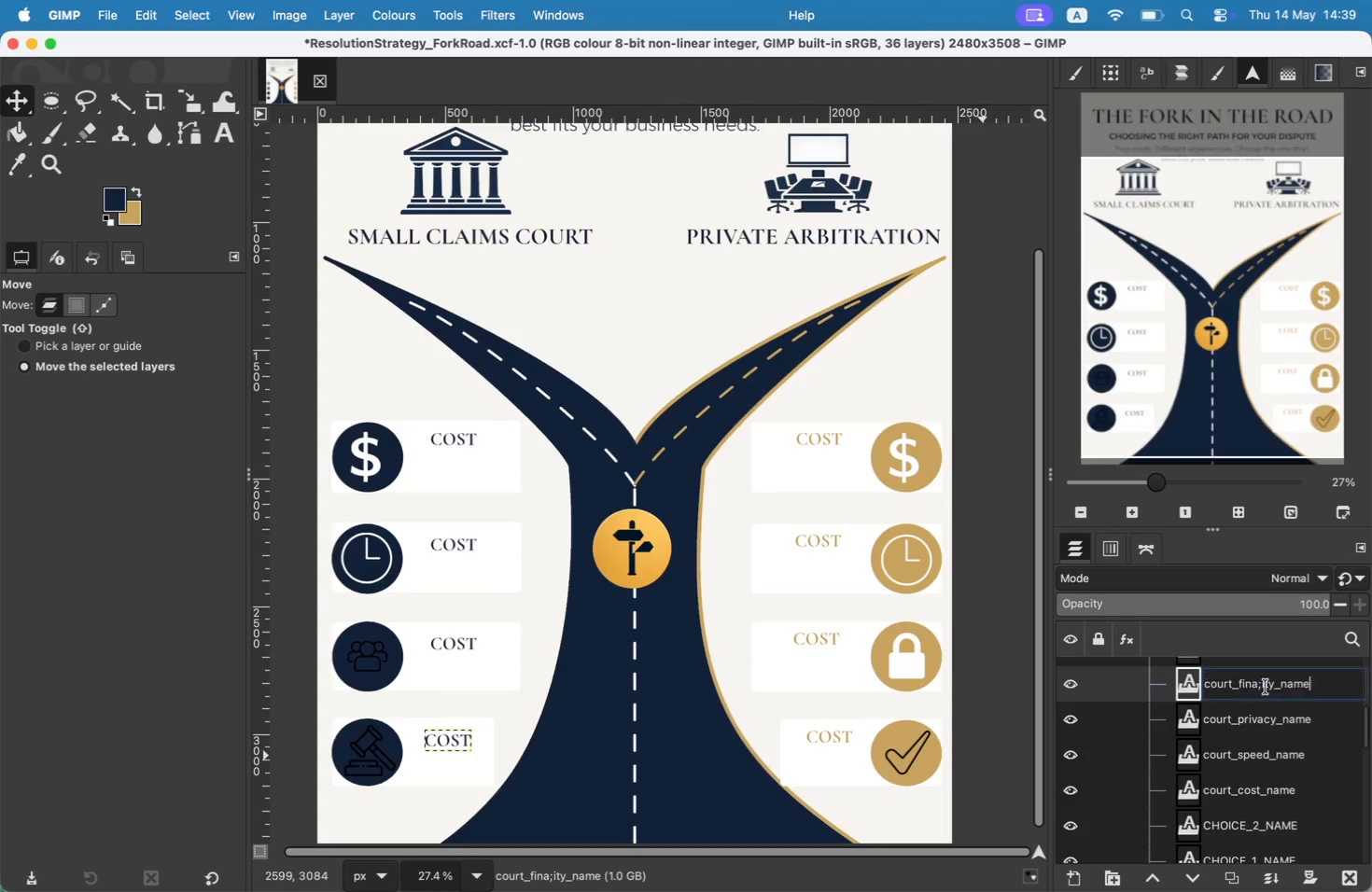 
key(ArrowLeft)
 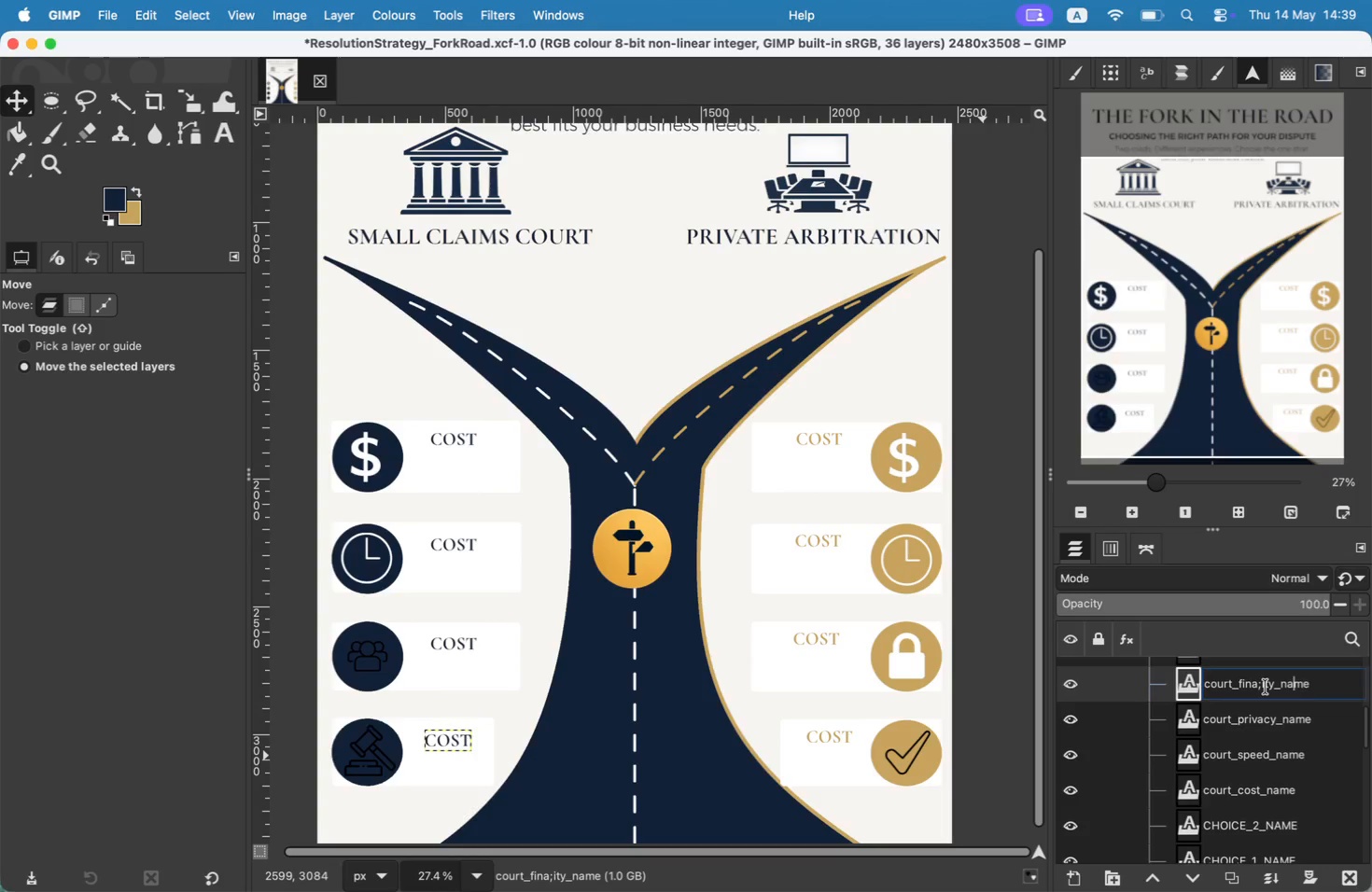 
key(ArrowLeft)
 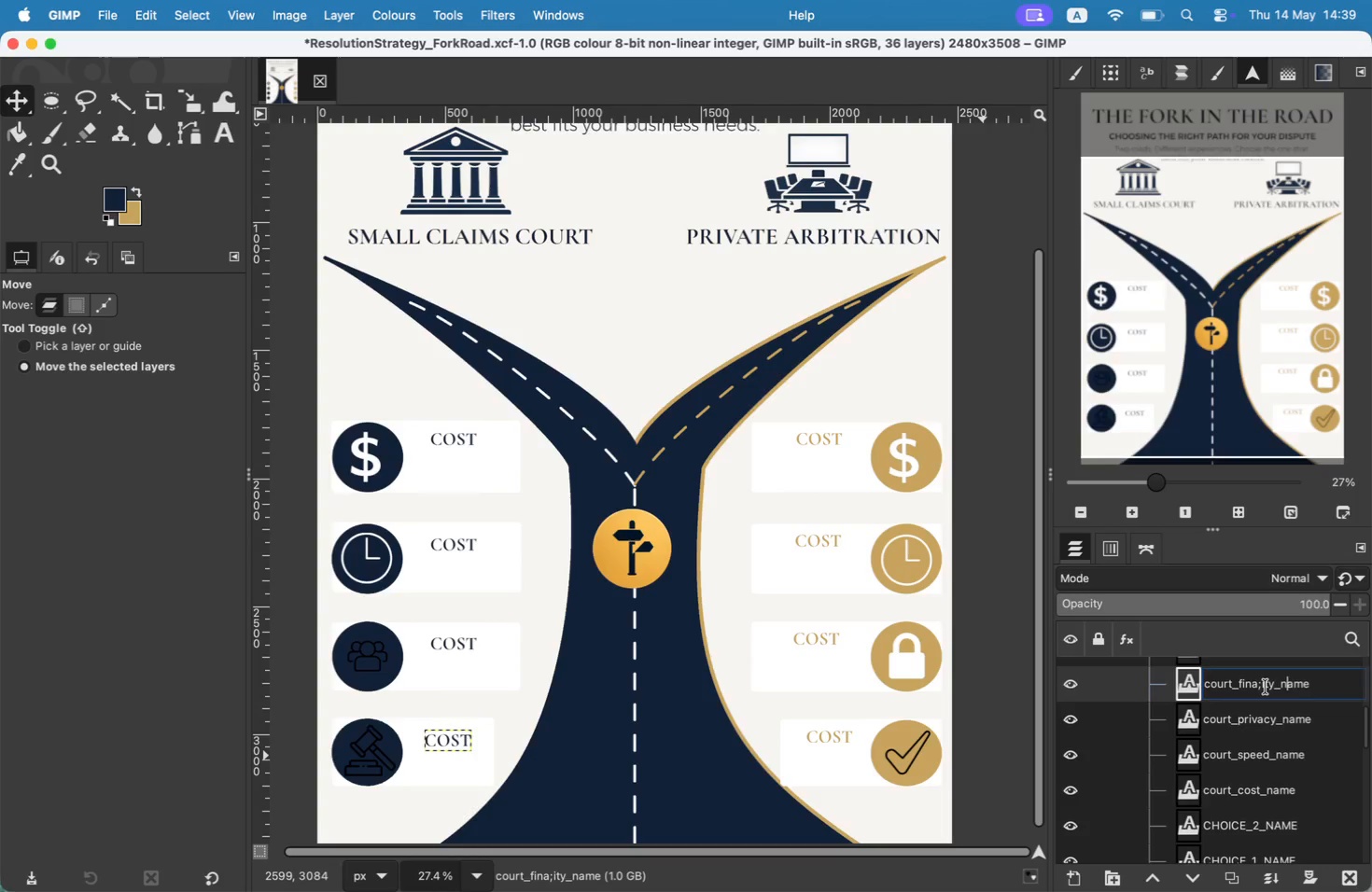 
key(ArrowLeft)
 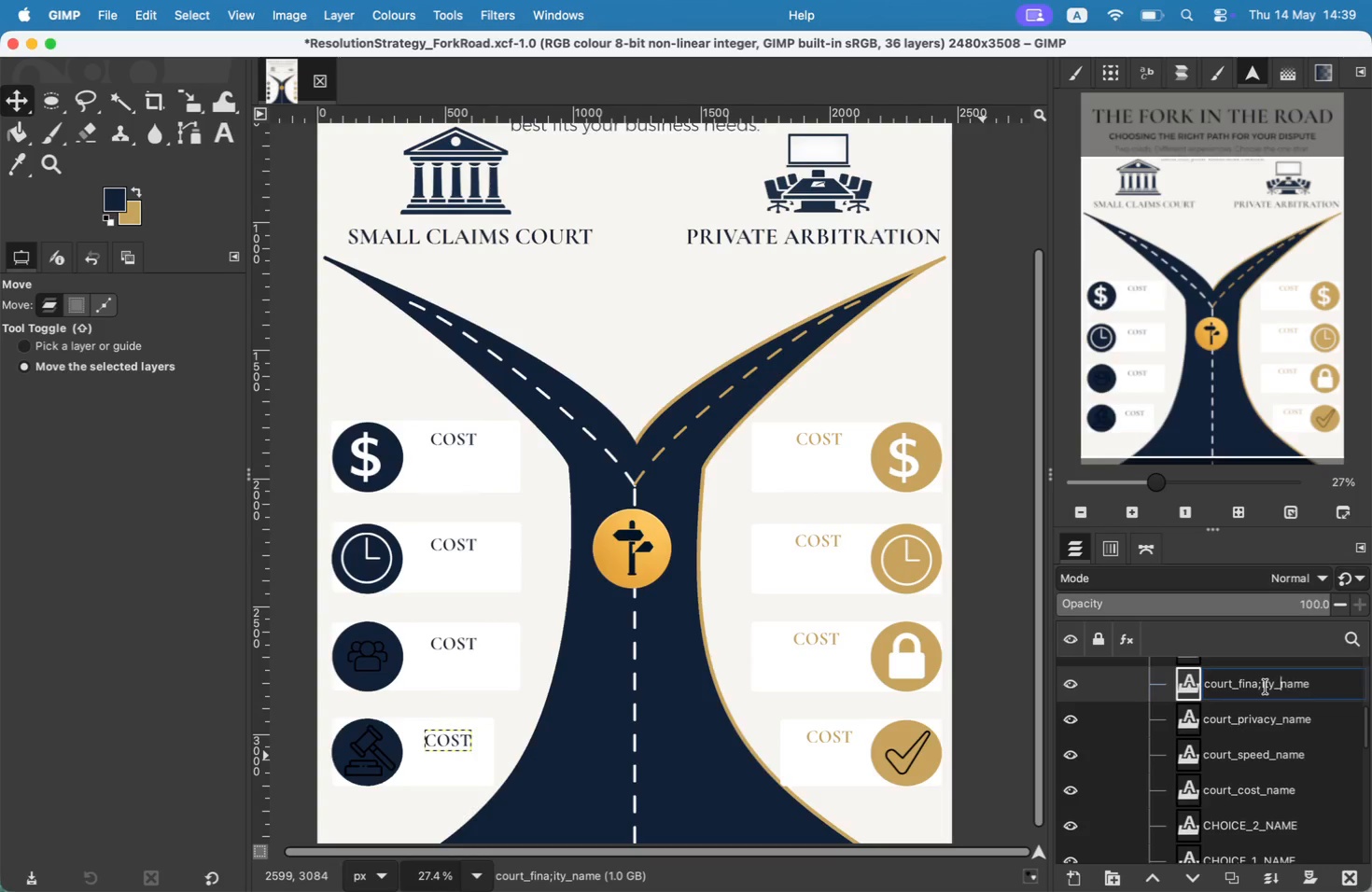 
key(ArrowLeft)
 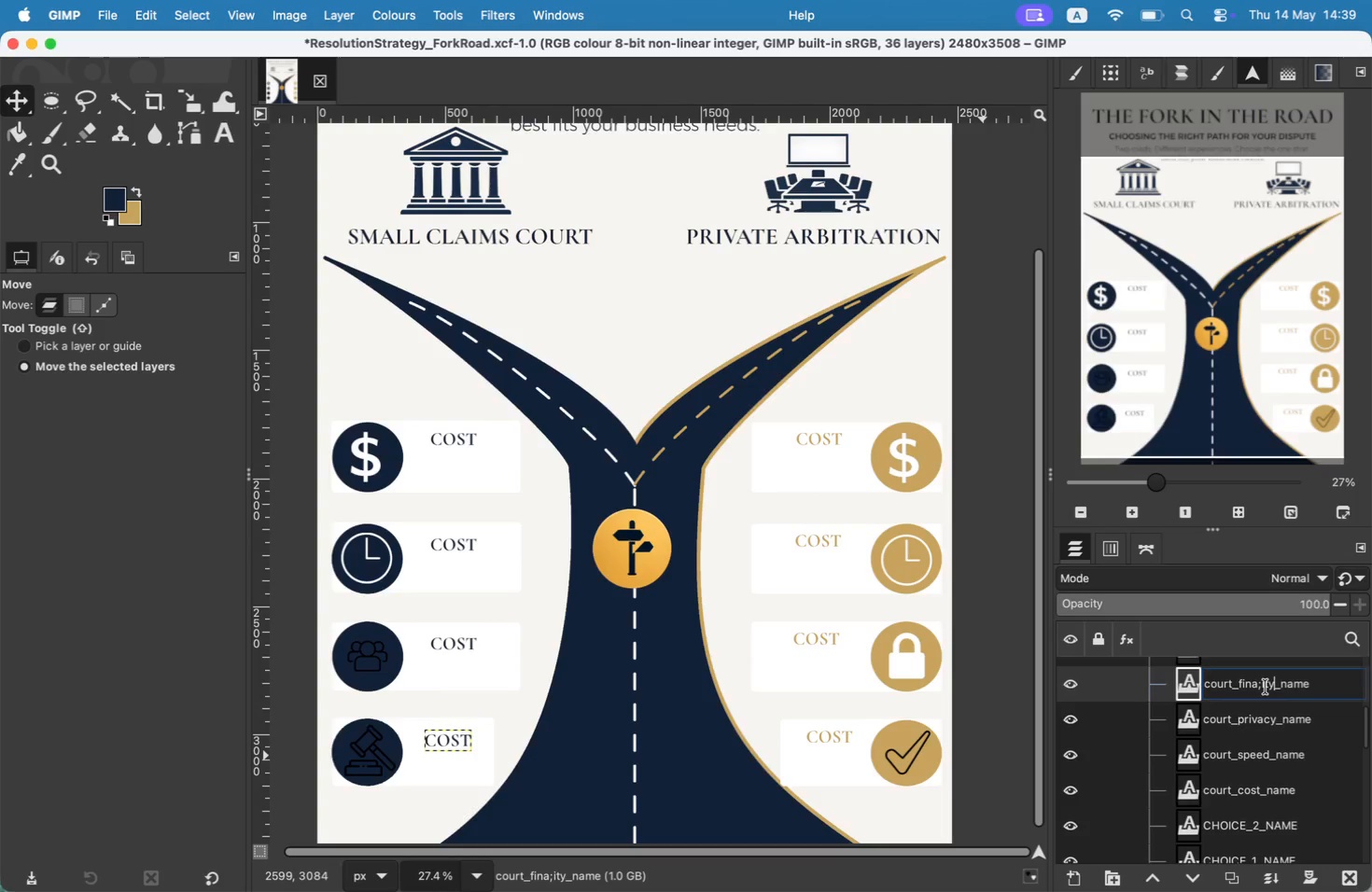 
key(ArrowLeft)
 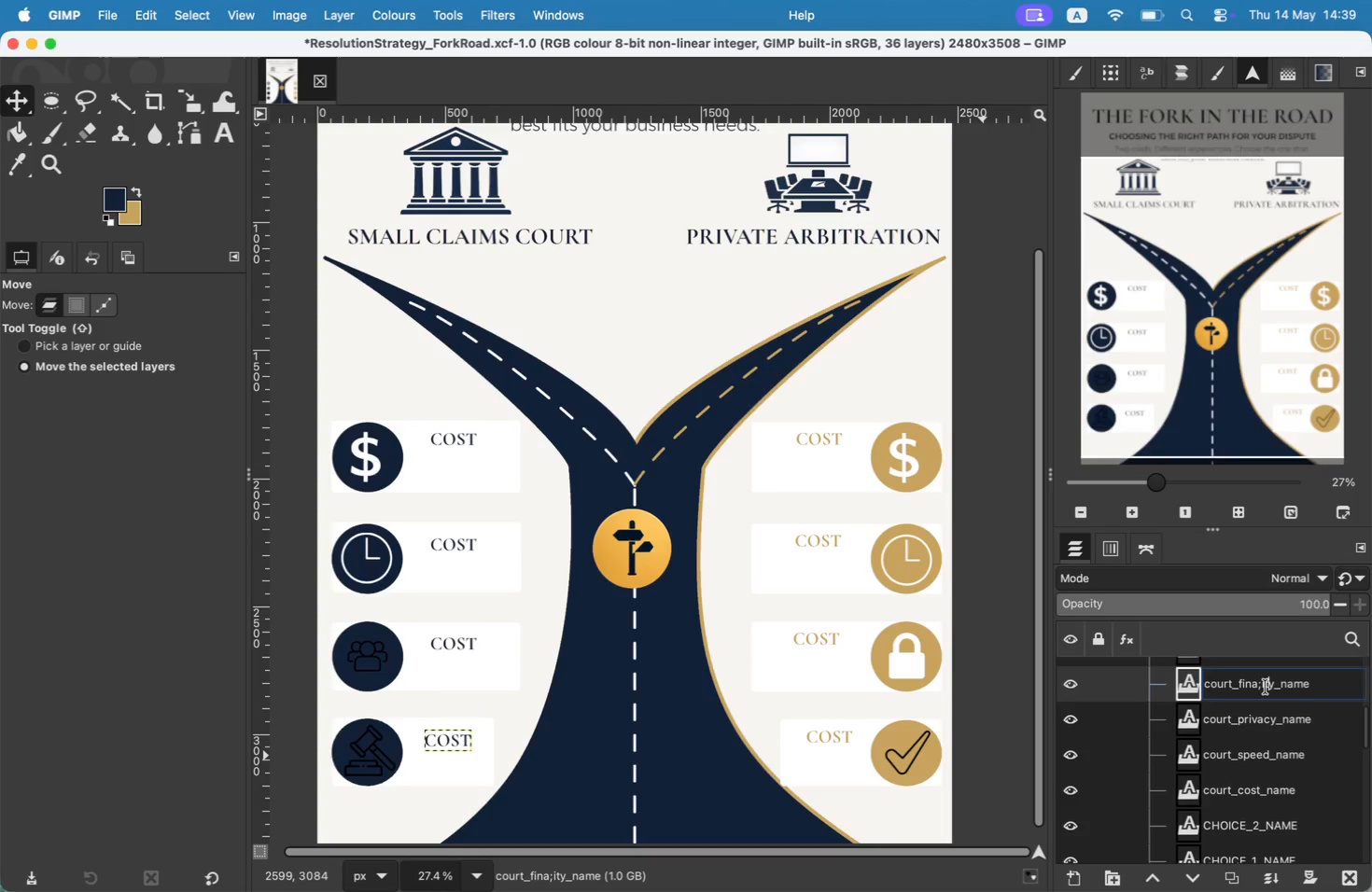 
key(ArrowLeft)
 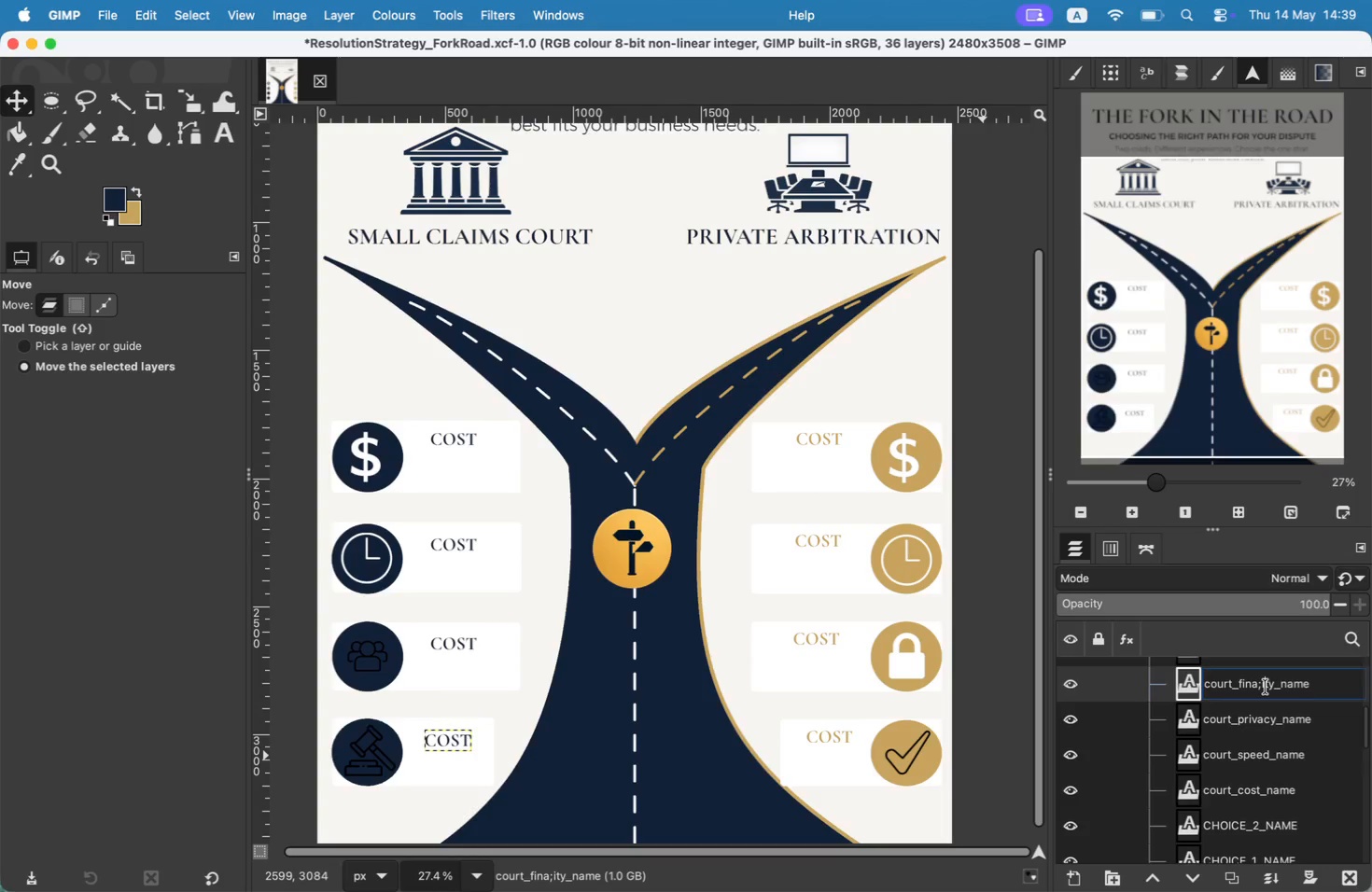 
key(ArrowLeft)
 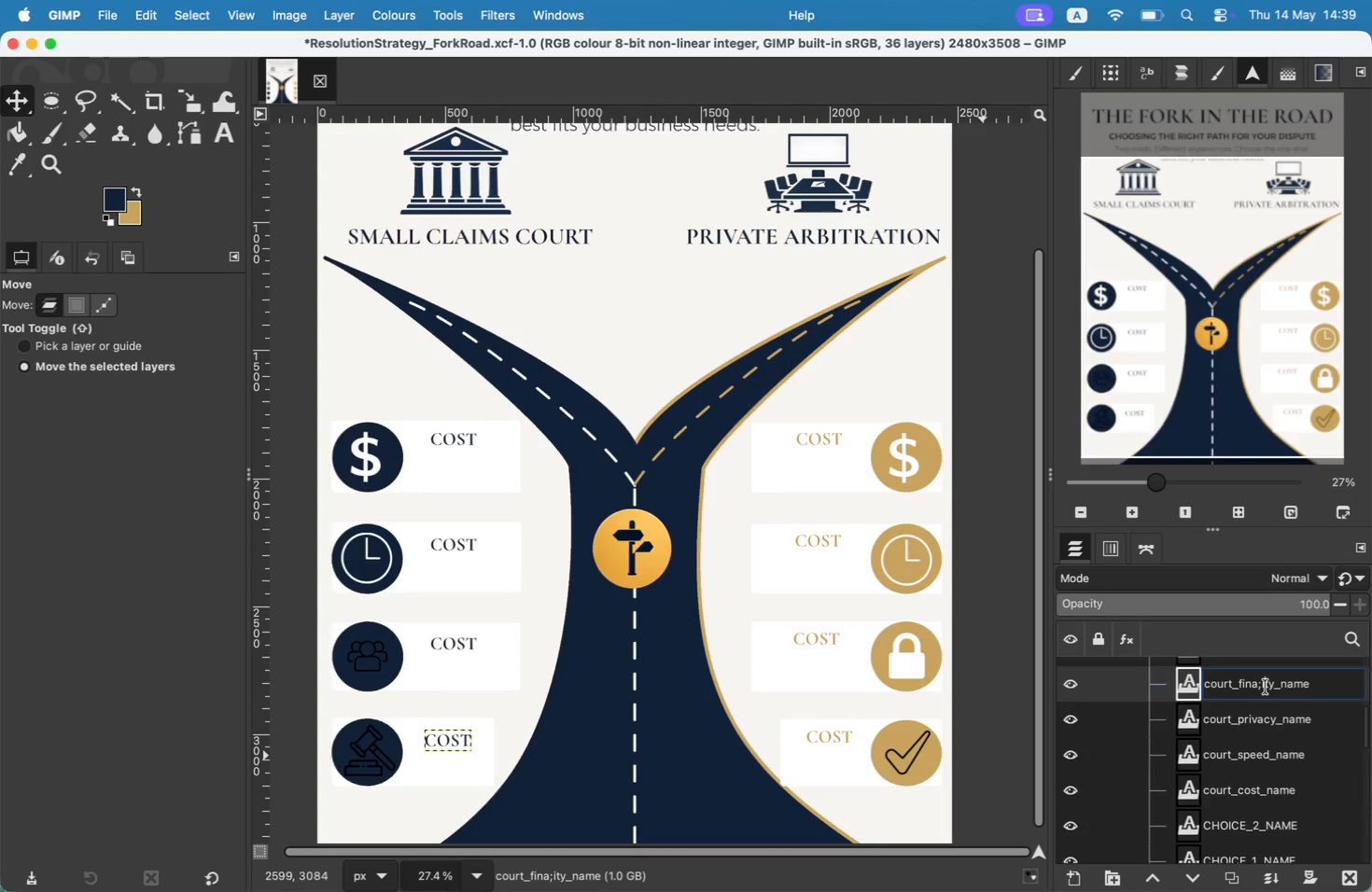 
key(ArrowLeft)
 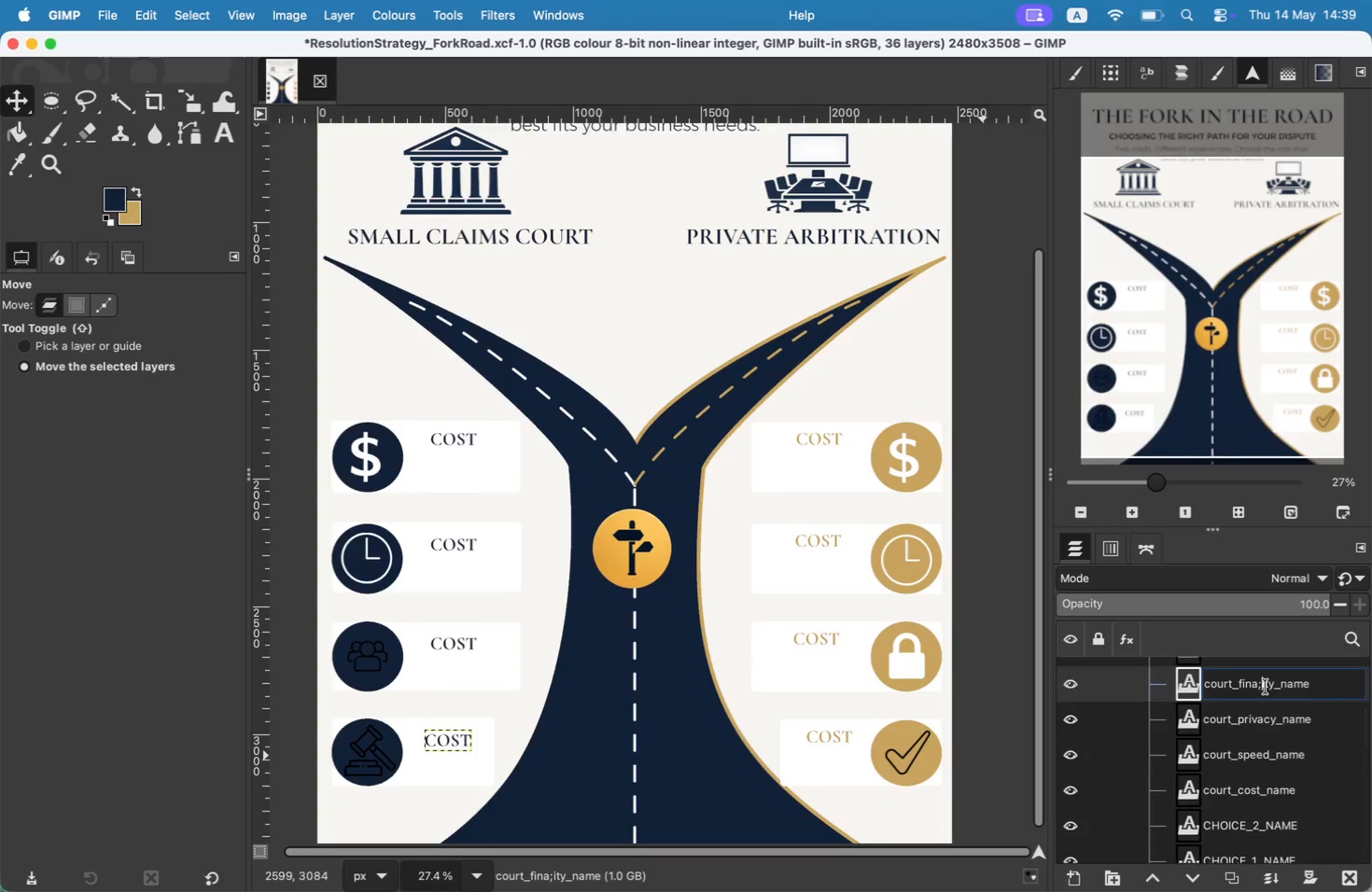 
key(ArrowLeft)
 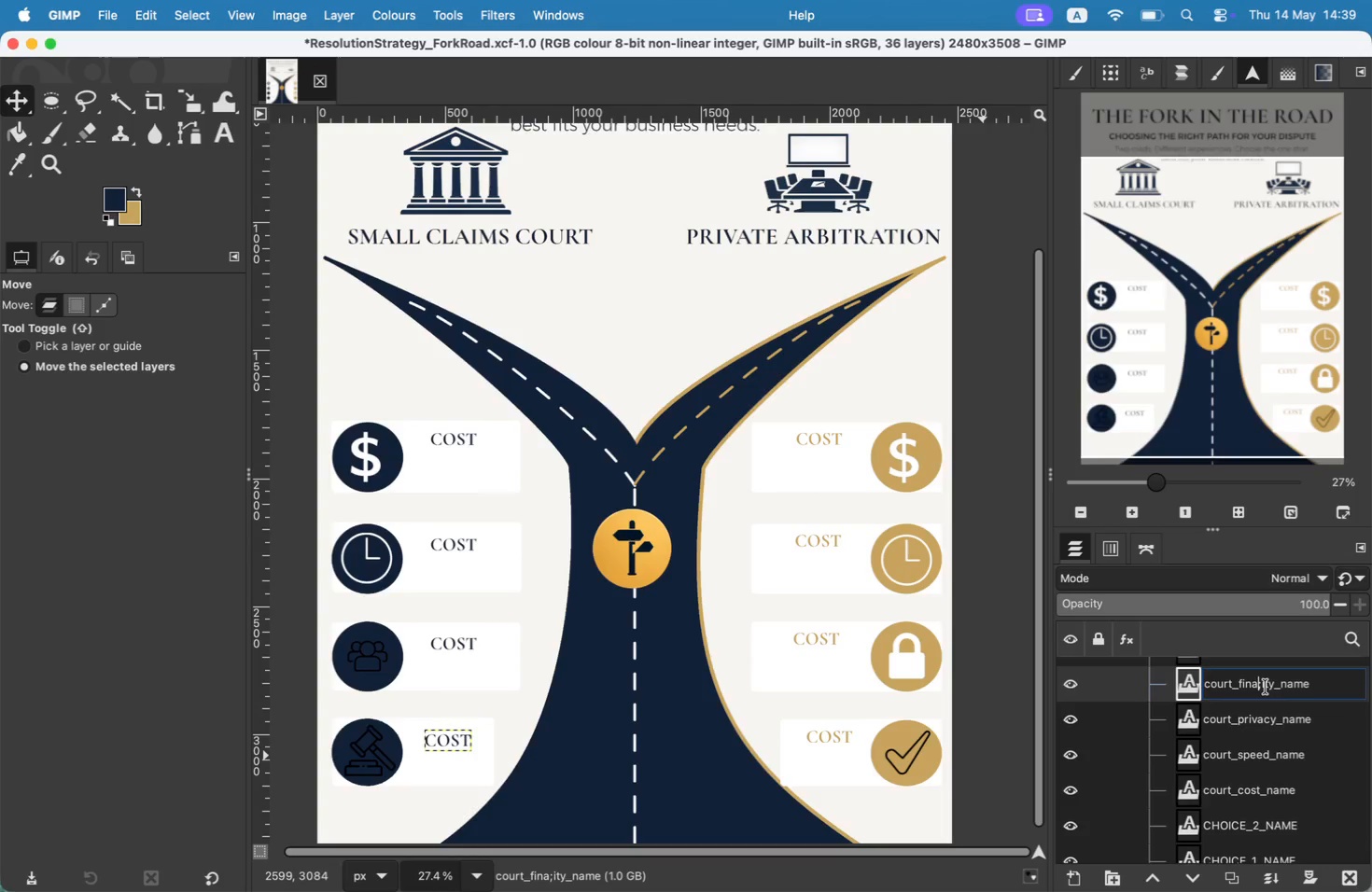 
key(ArrowRight)
 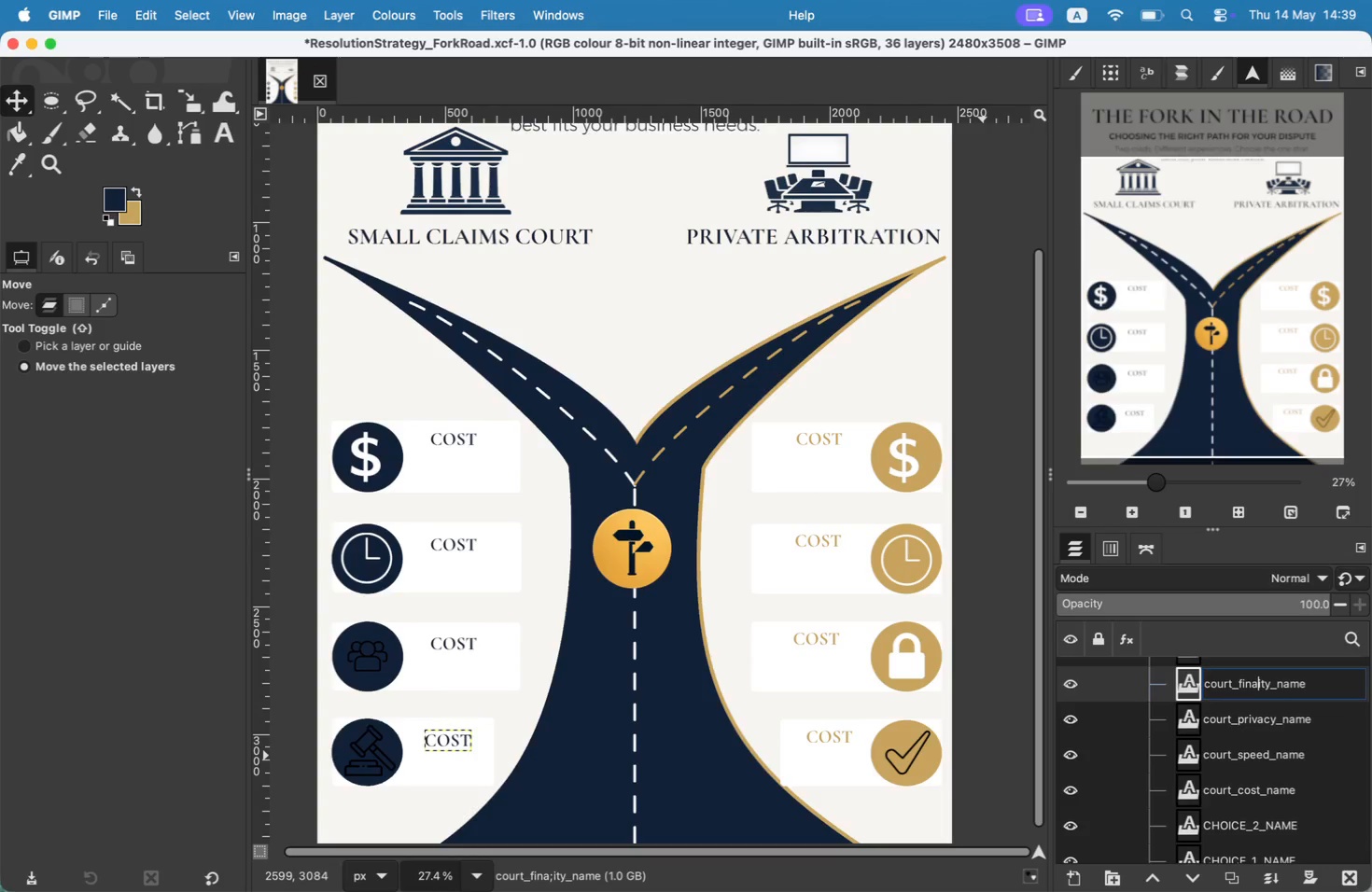 
key(Backspace)
 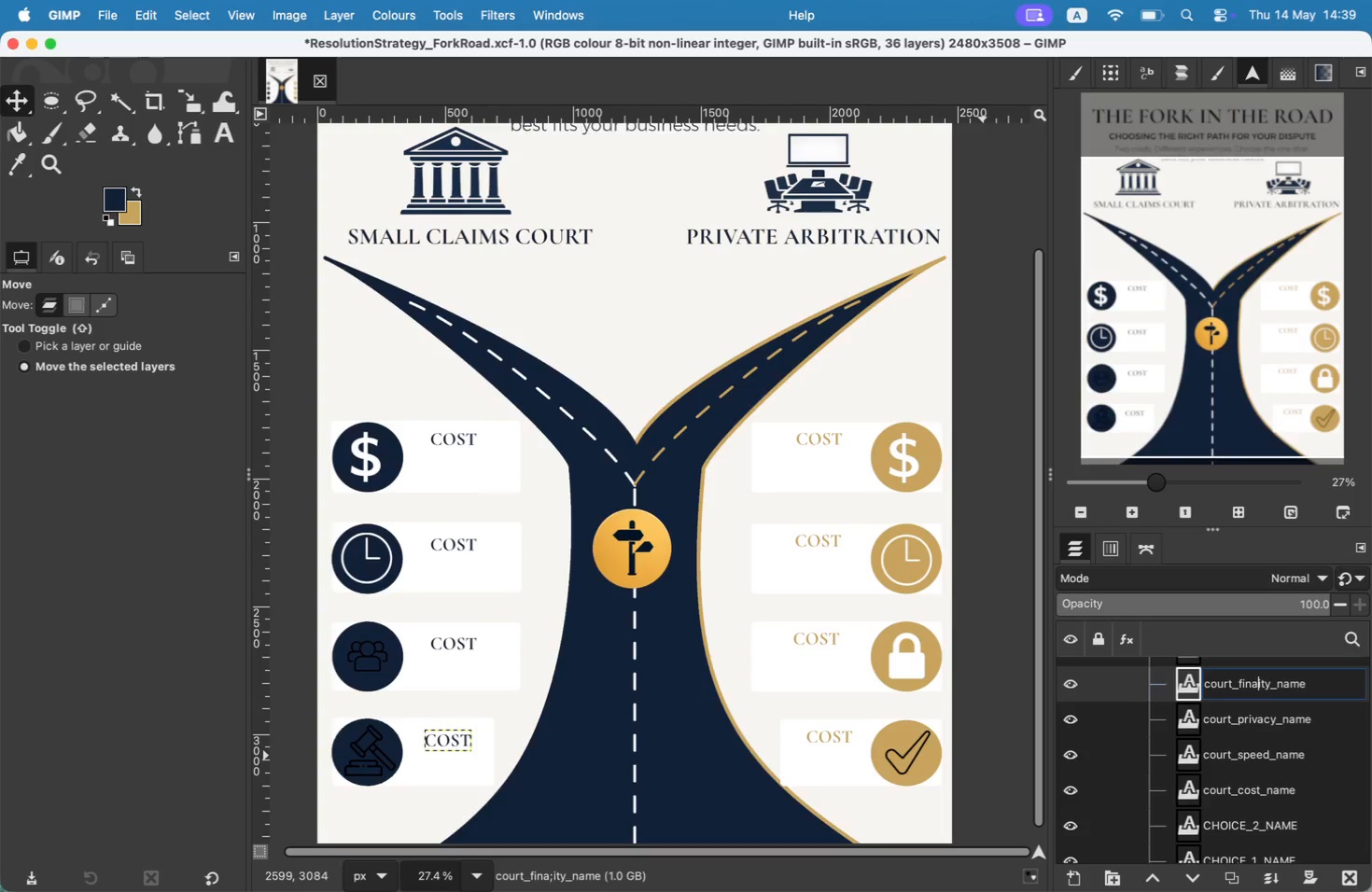 
key(L)
 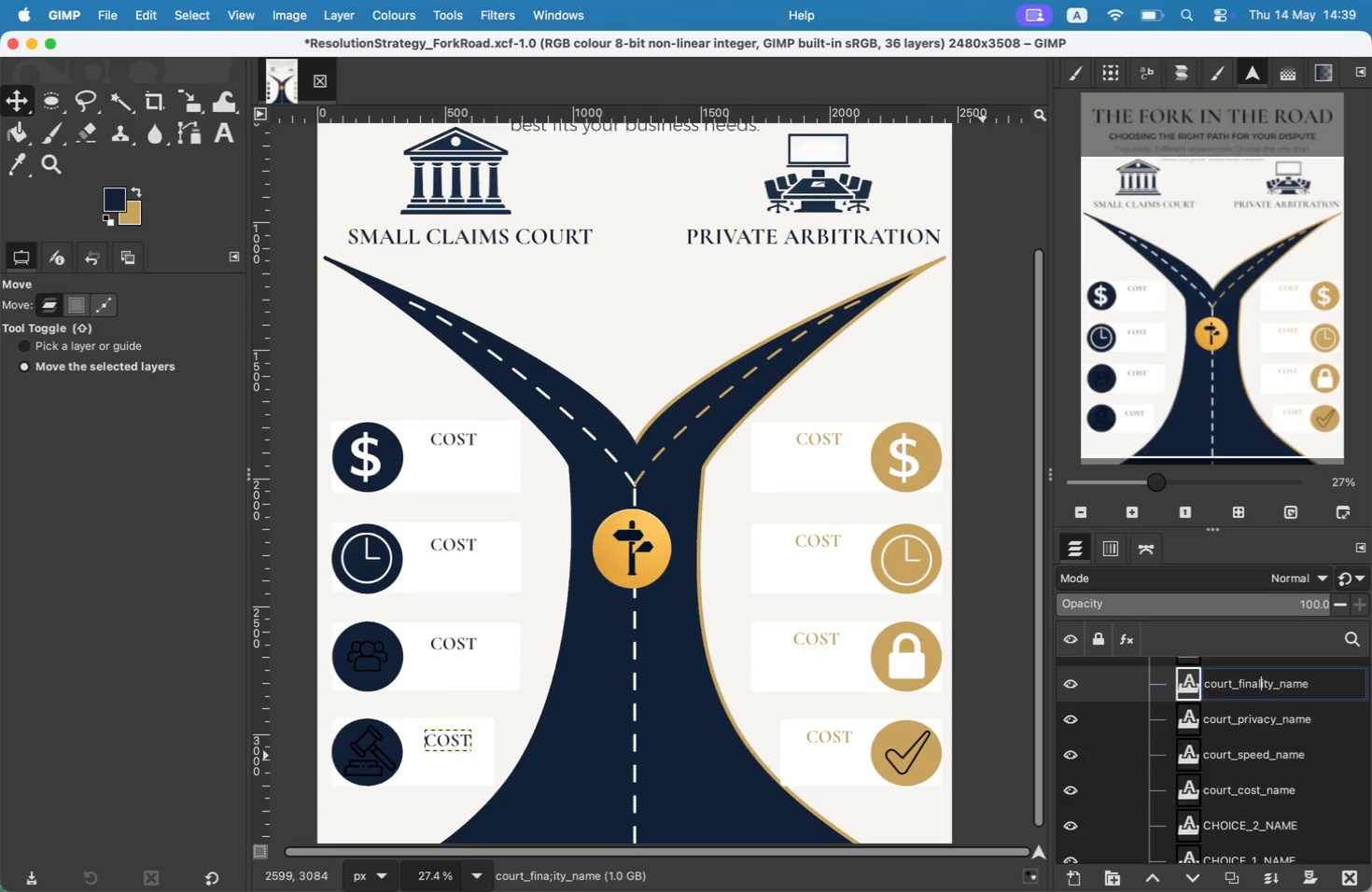 
key(Enter)
 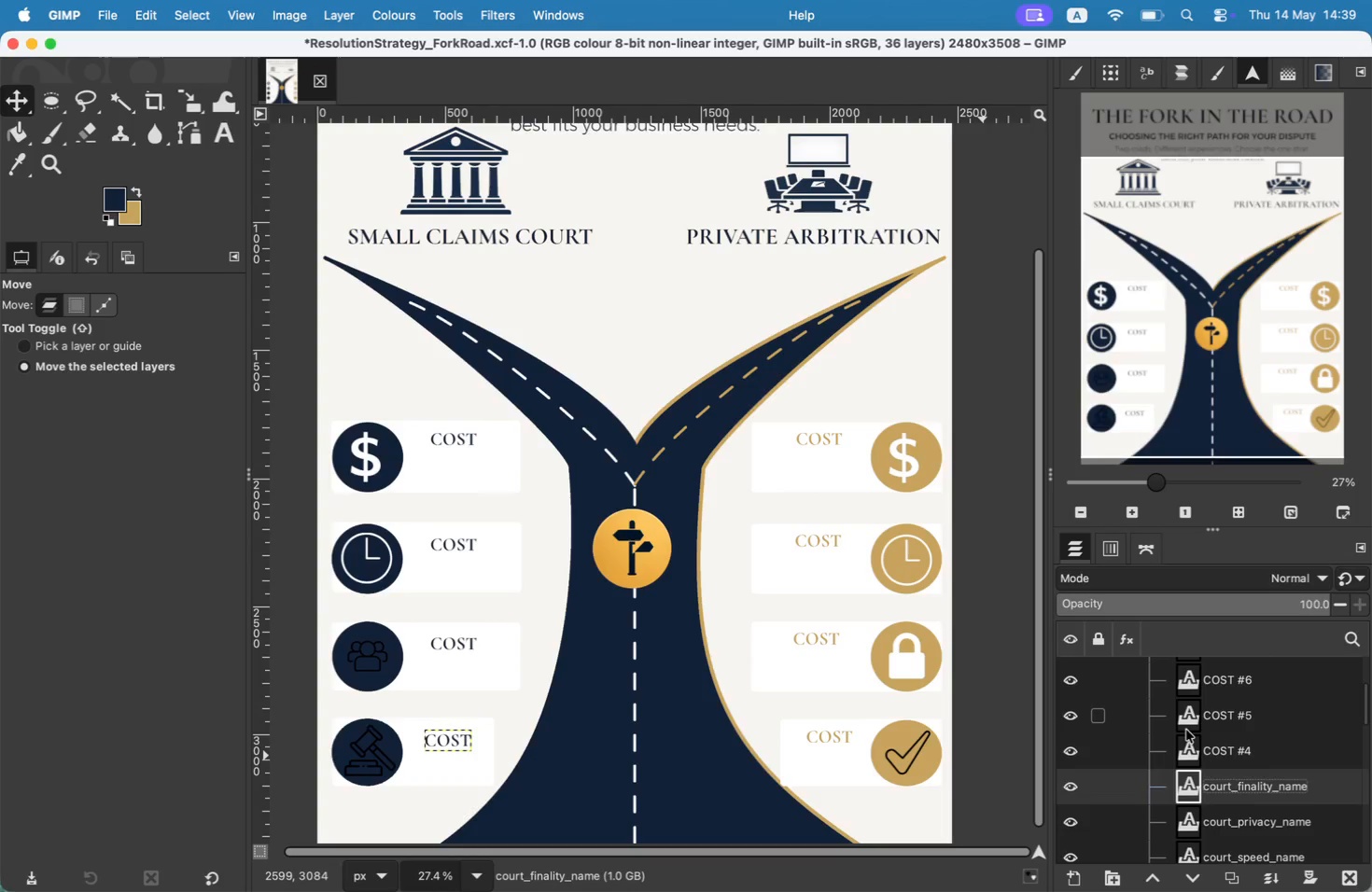 
scroll: coordinate [1289, 759], scroll_direction: up, amount: 3.0
 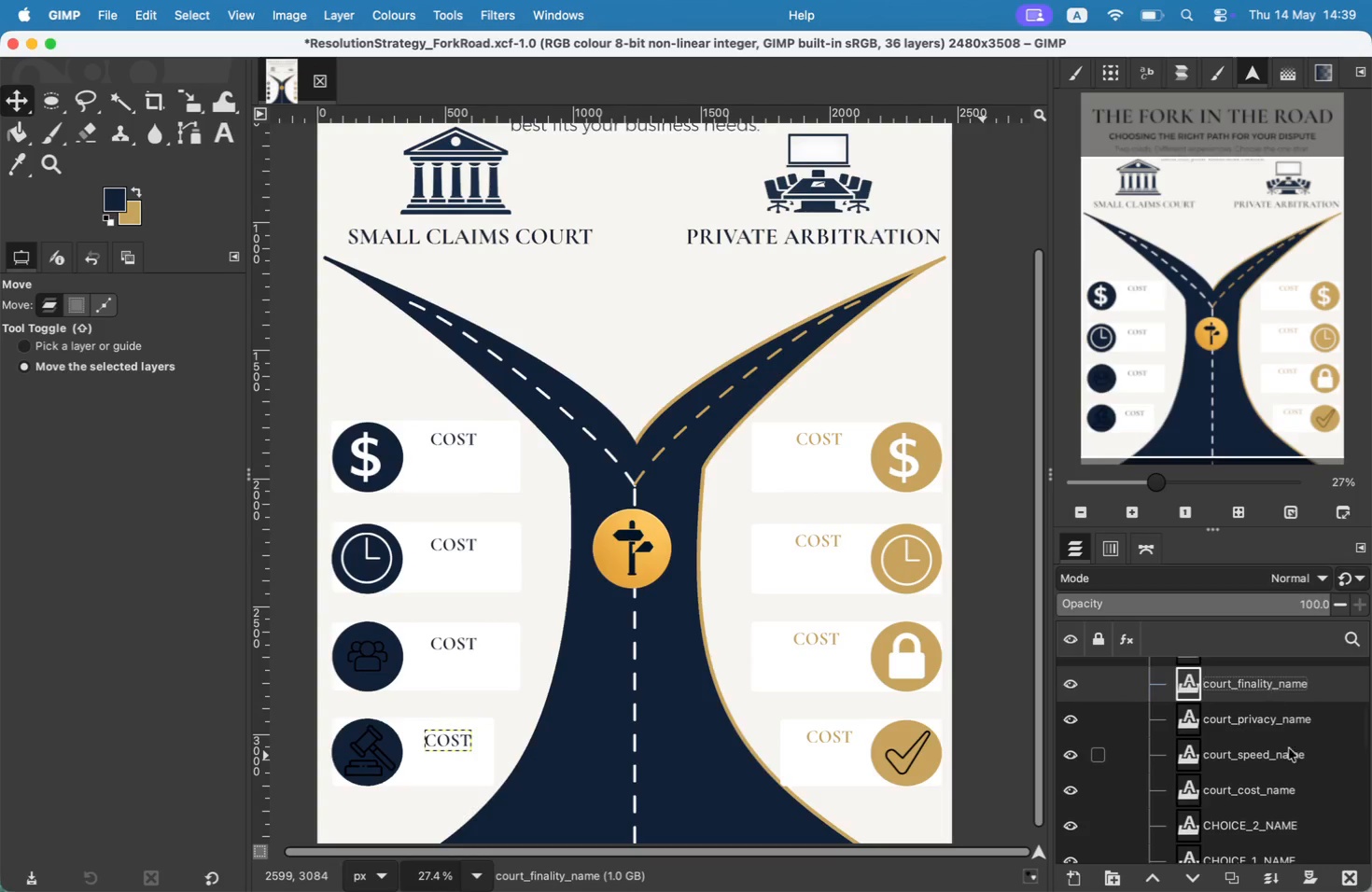 
double_click([1217, 746])
 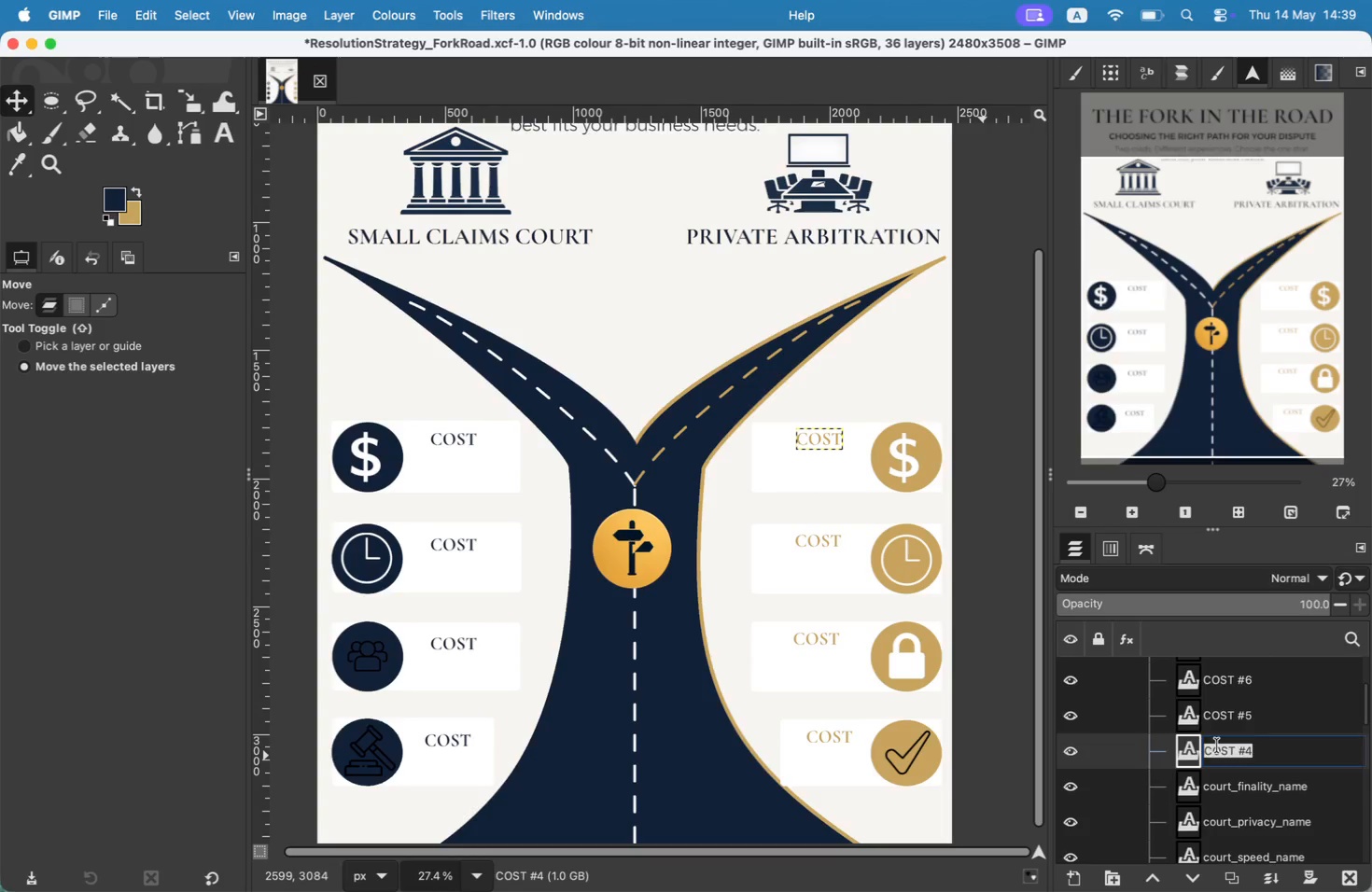 
triple_click([1217, 746])
 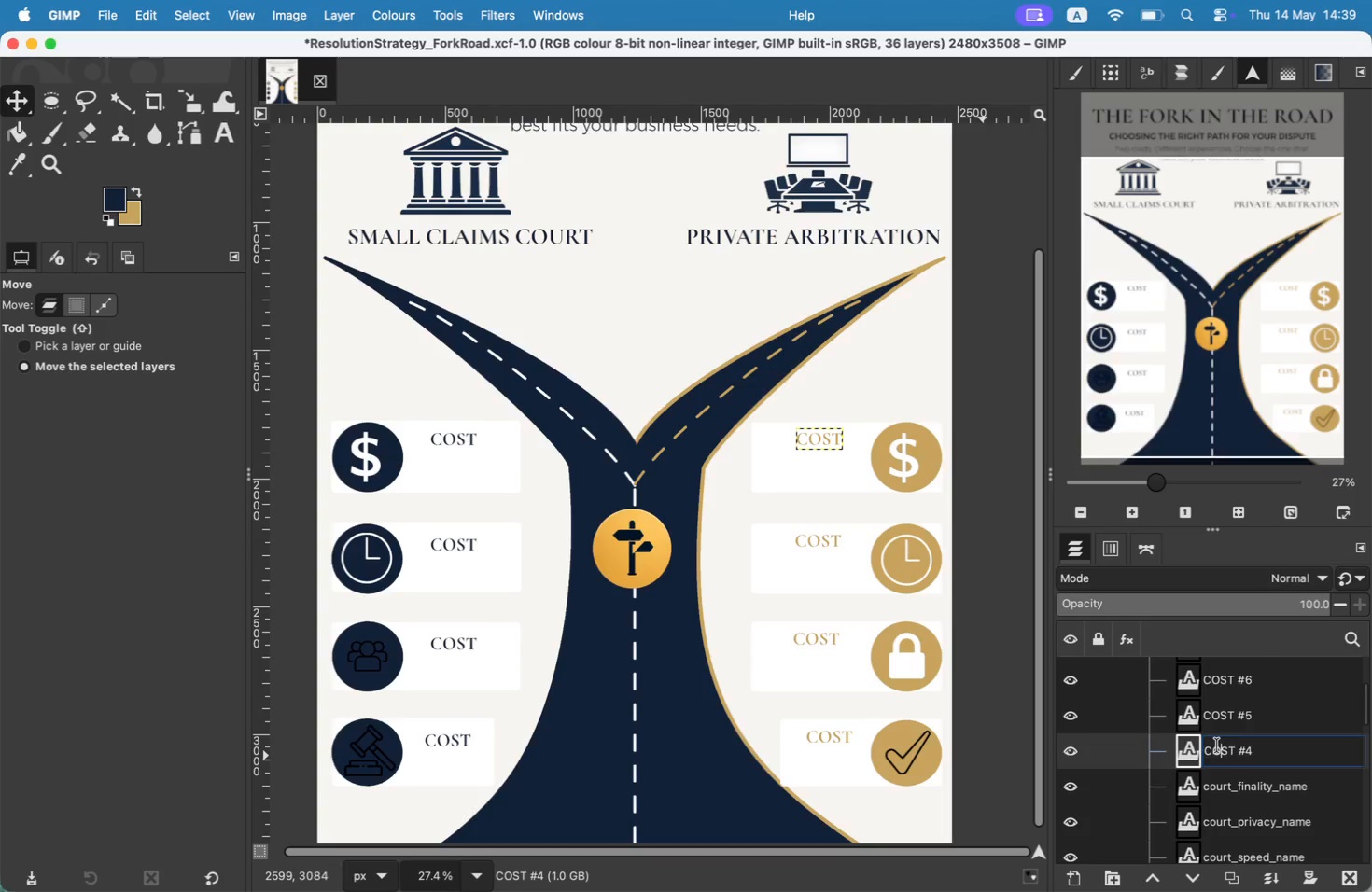 
triple_click([1217, 746])
 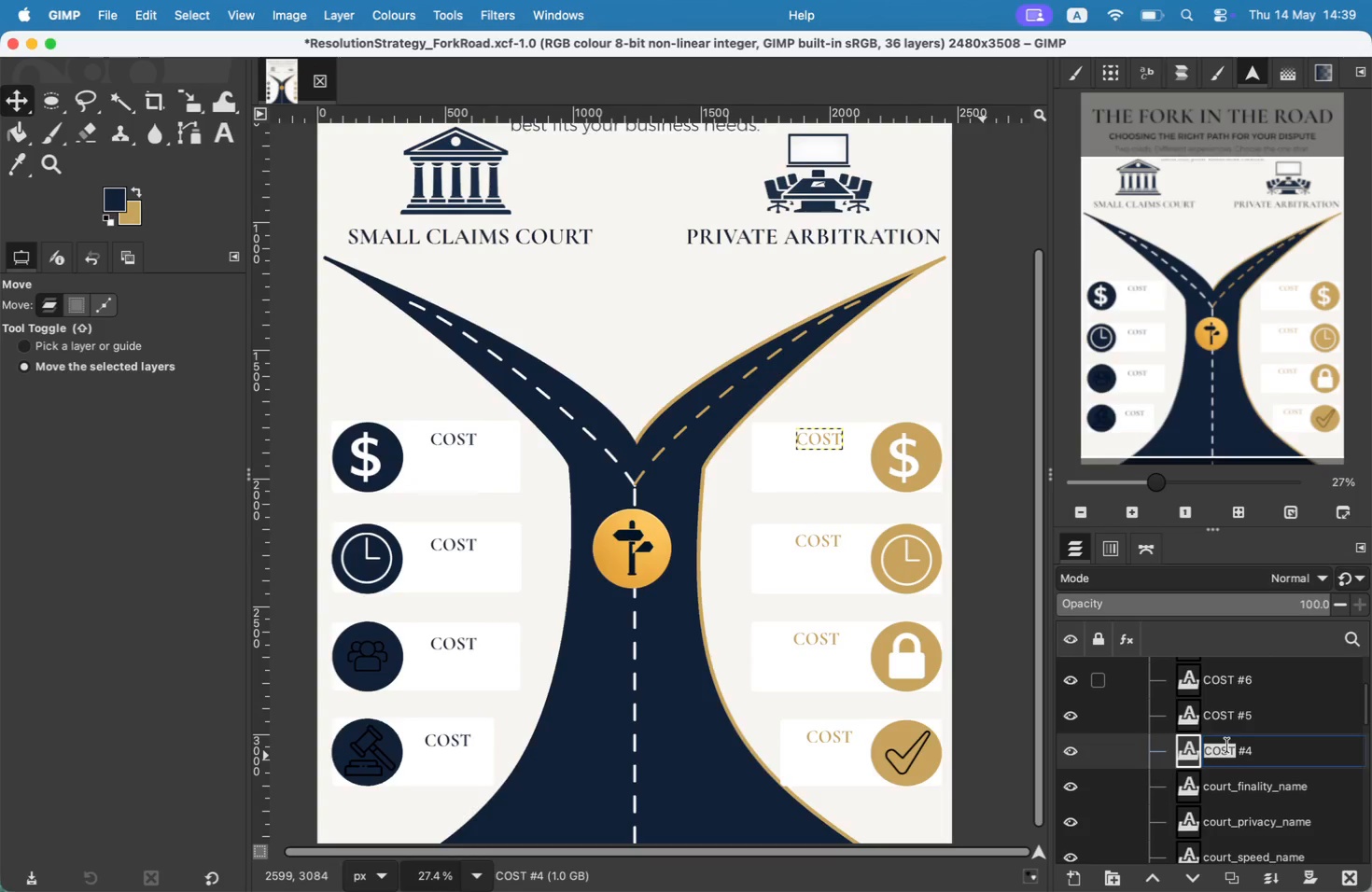 
key(ArrowRight)
 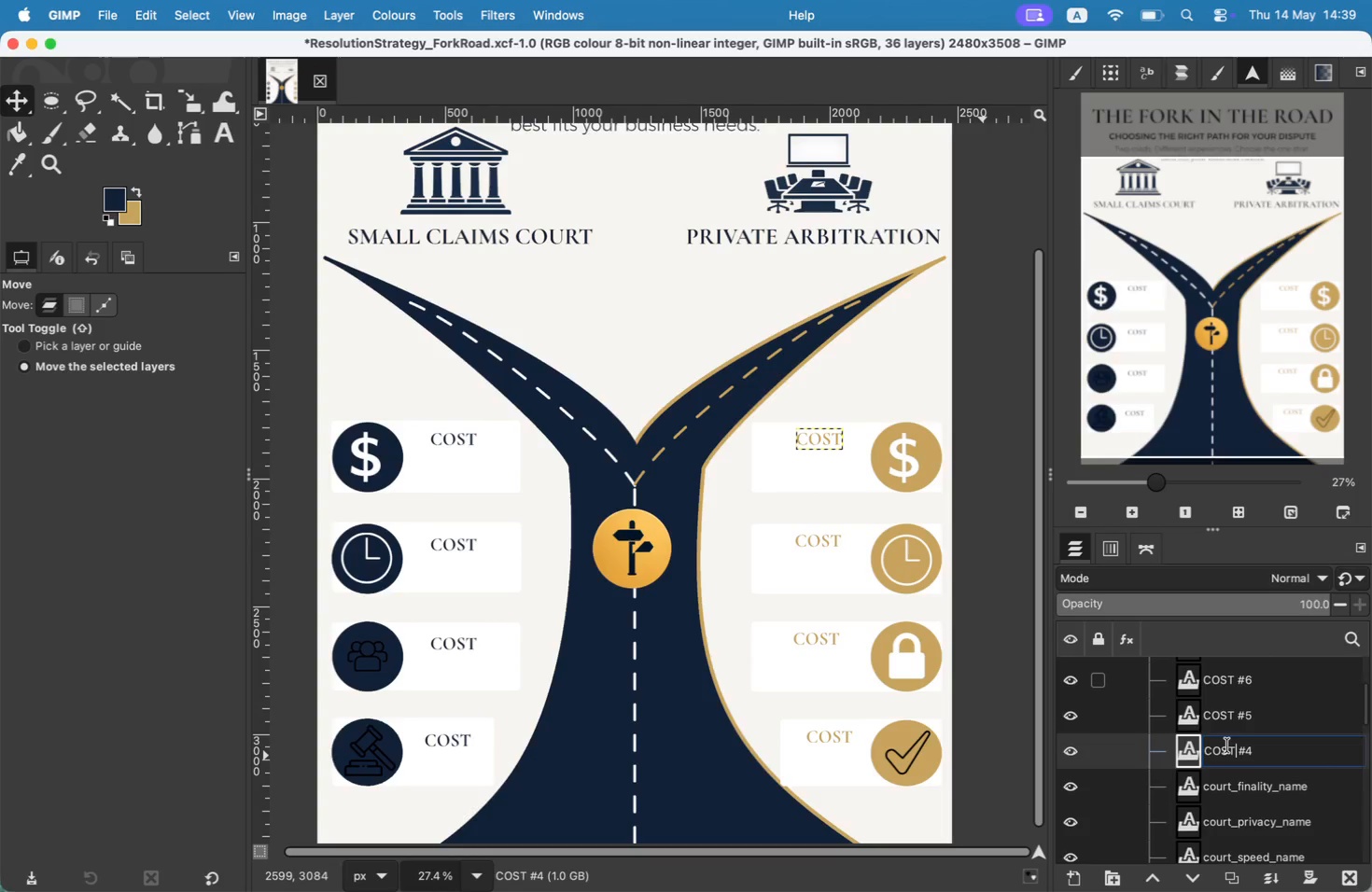 
key(ArrowRight)
 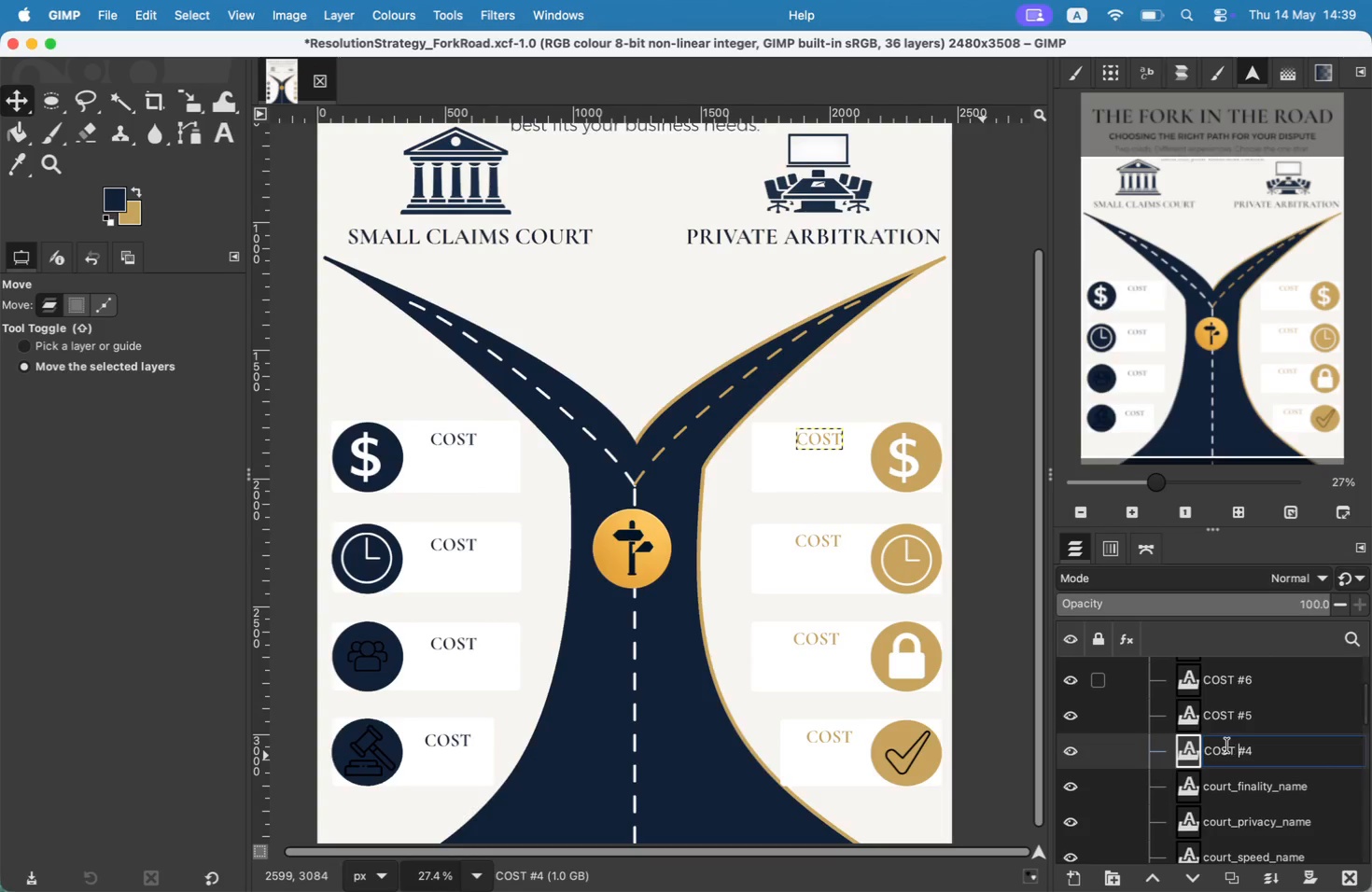 
key(ArrowRight)
 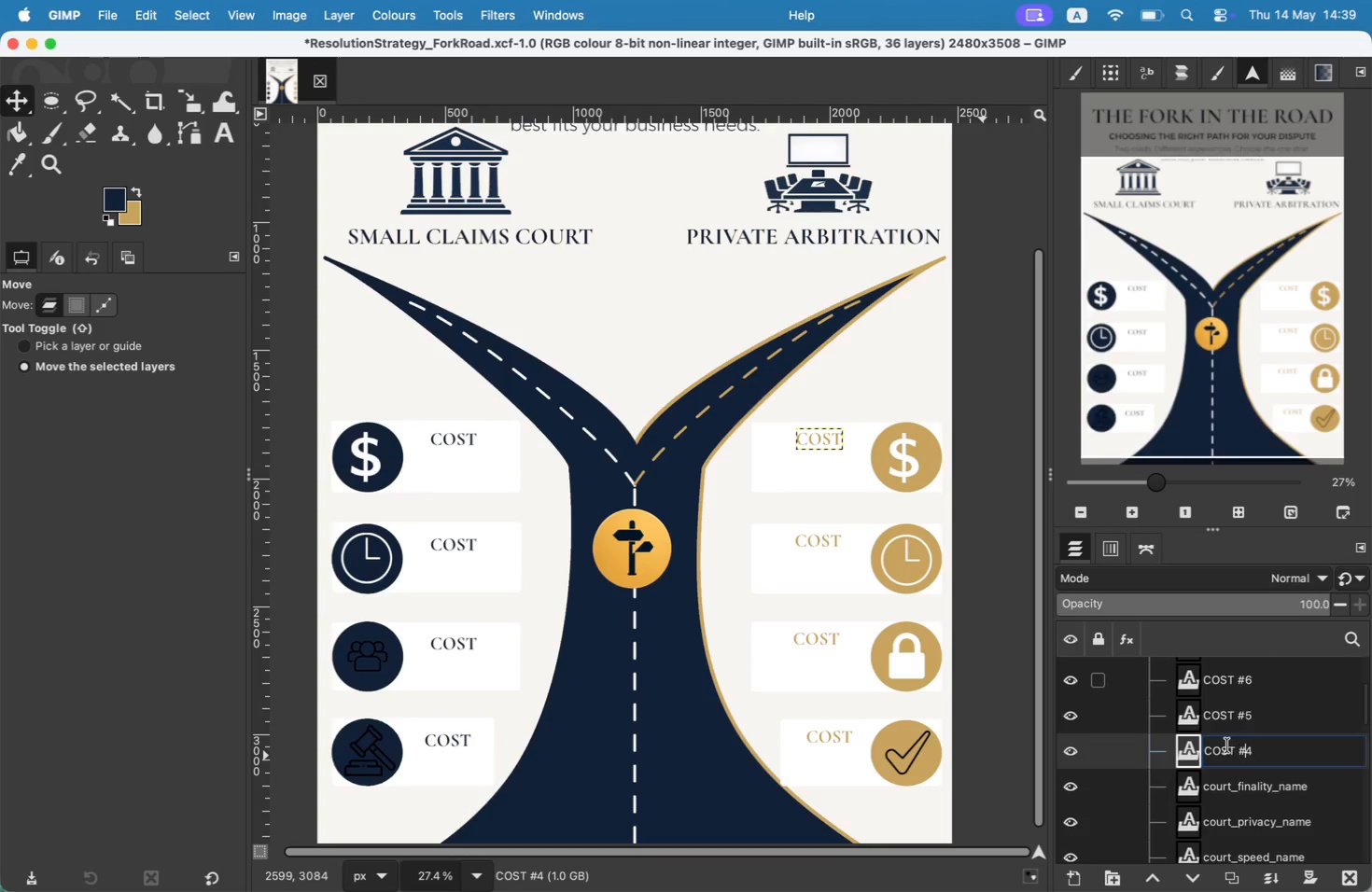 
key(ArrowRight)
 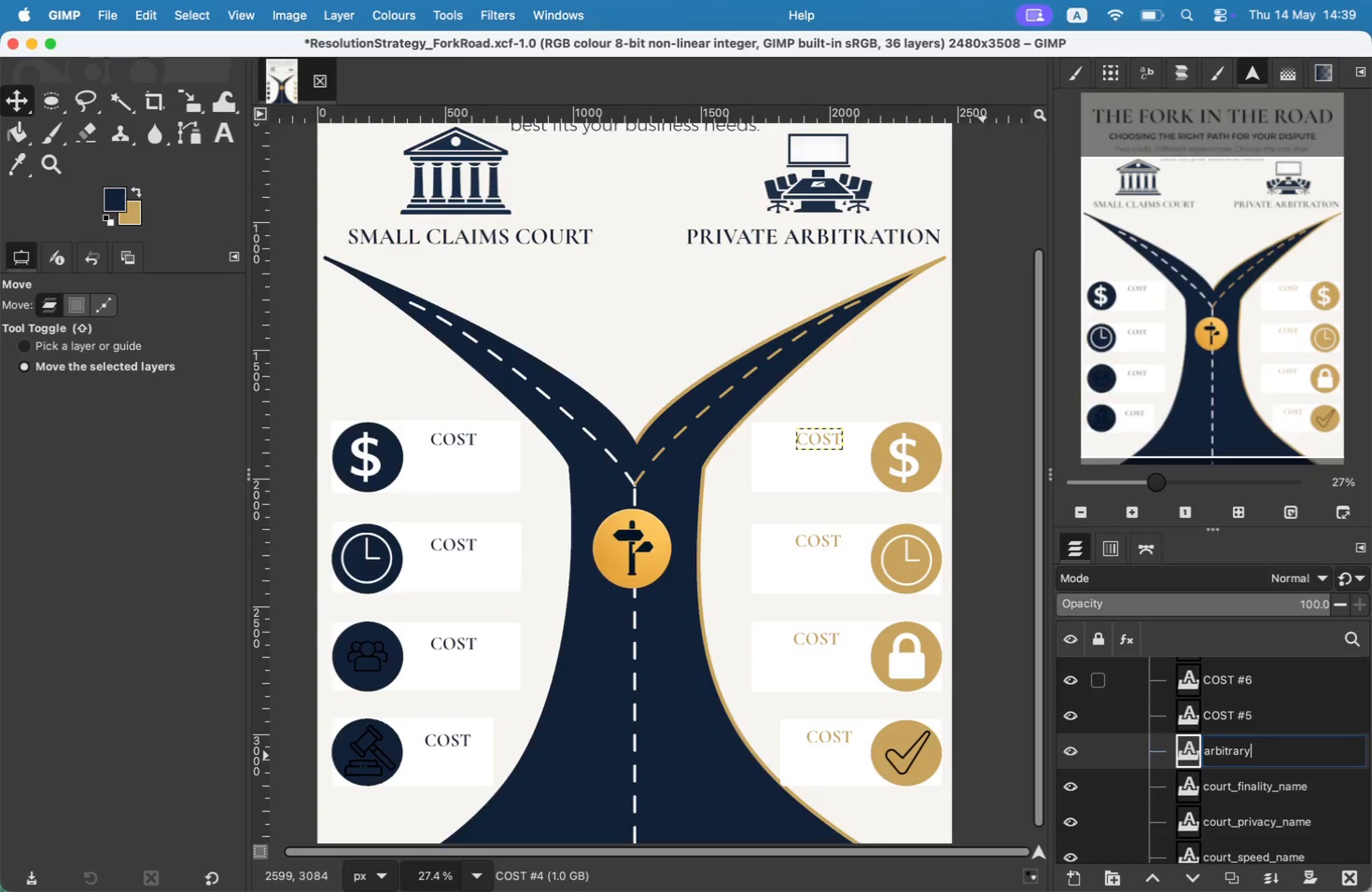 
key(Backspace)
key(Backspace)
key(Backspace)
key(Backspace)
key(Backspace)
key(Backspace)
key(Backspace)
type(arbitrary_cost_name)
 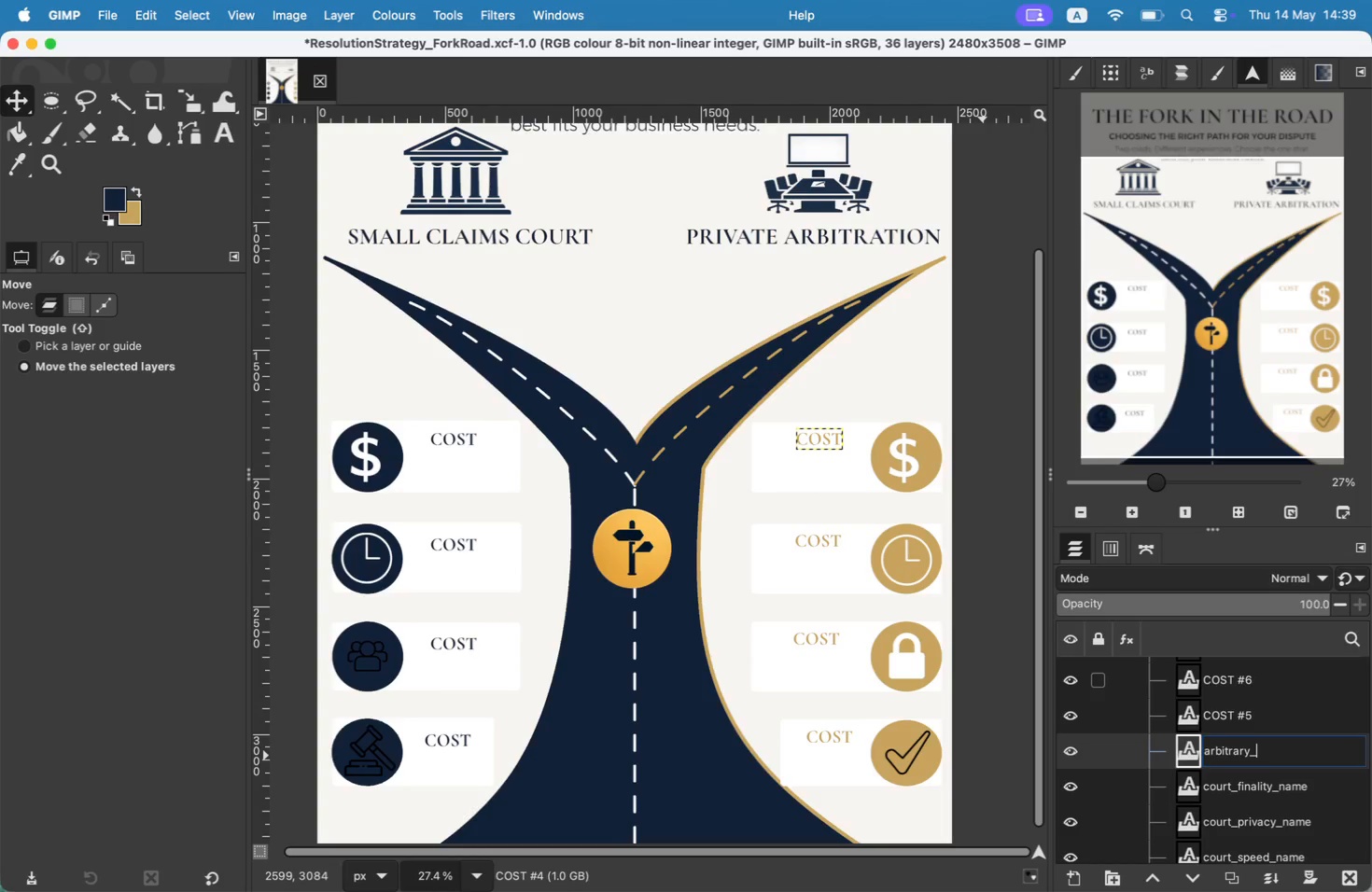 
key(Meta+A)
 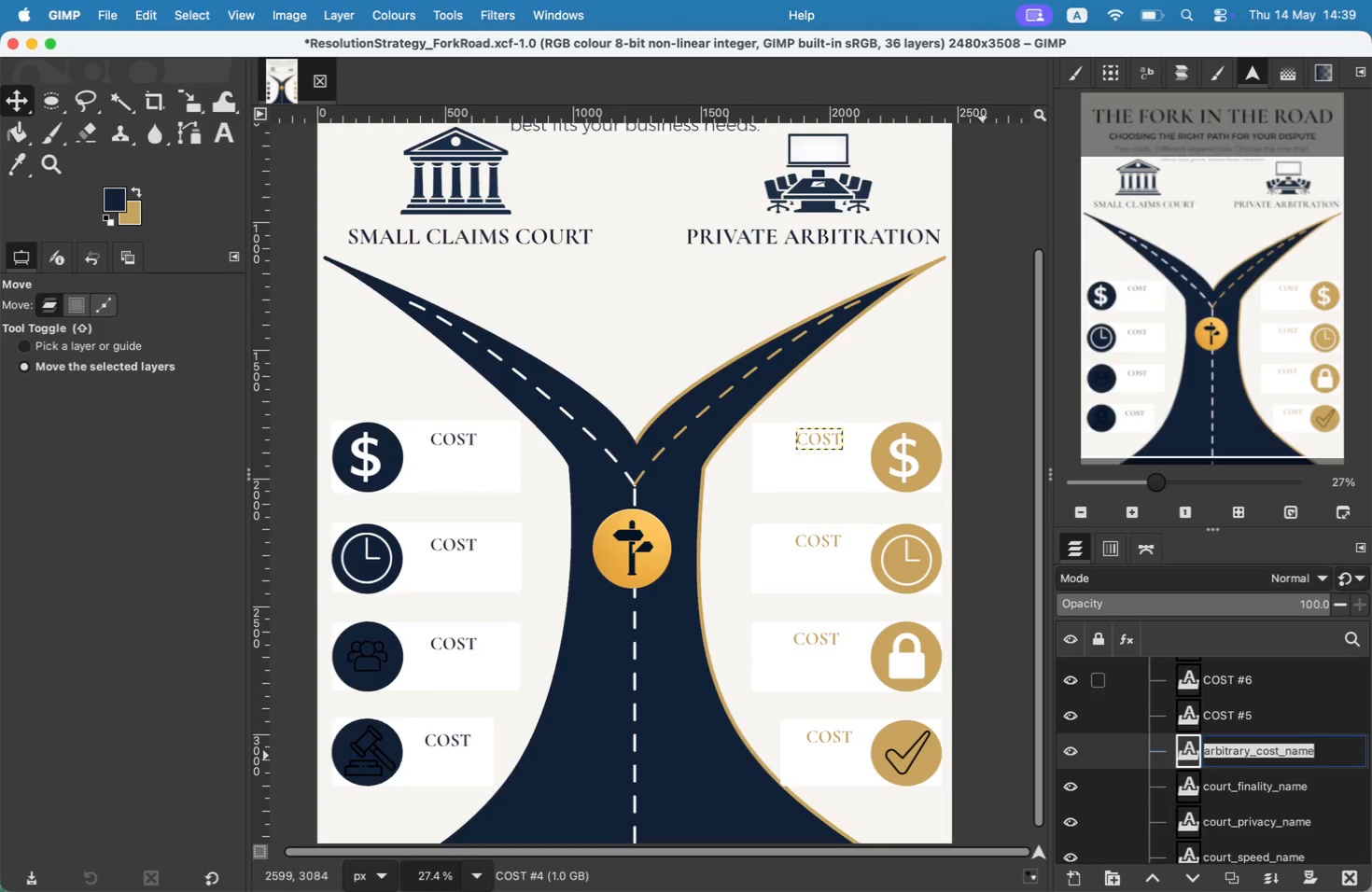 
key(Meta+C)
 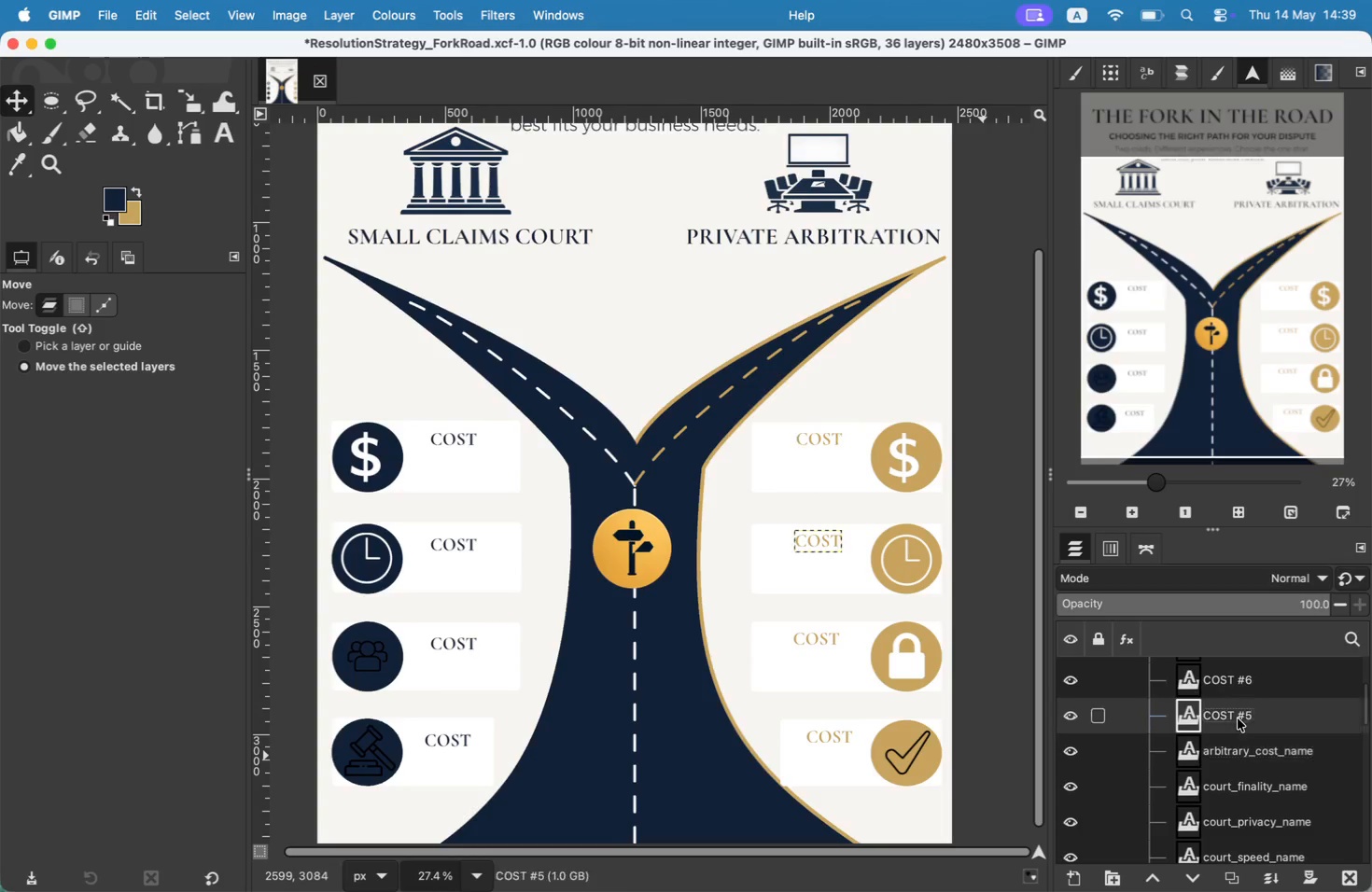 
key(Meta+CommandLeft)
 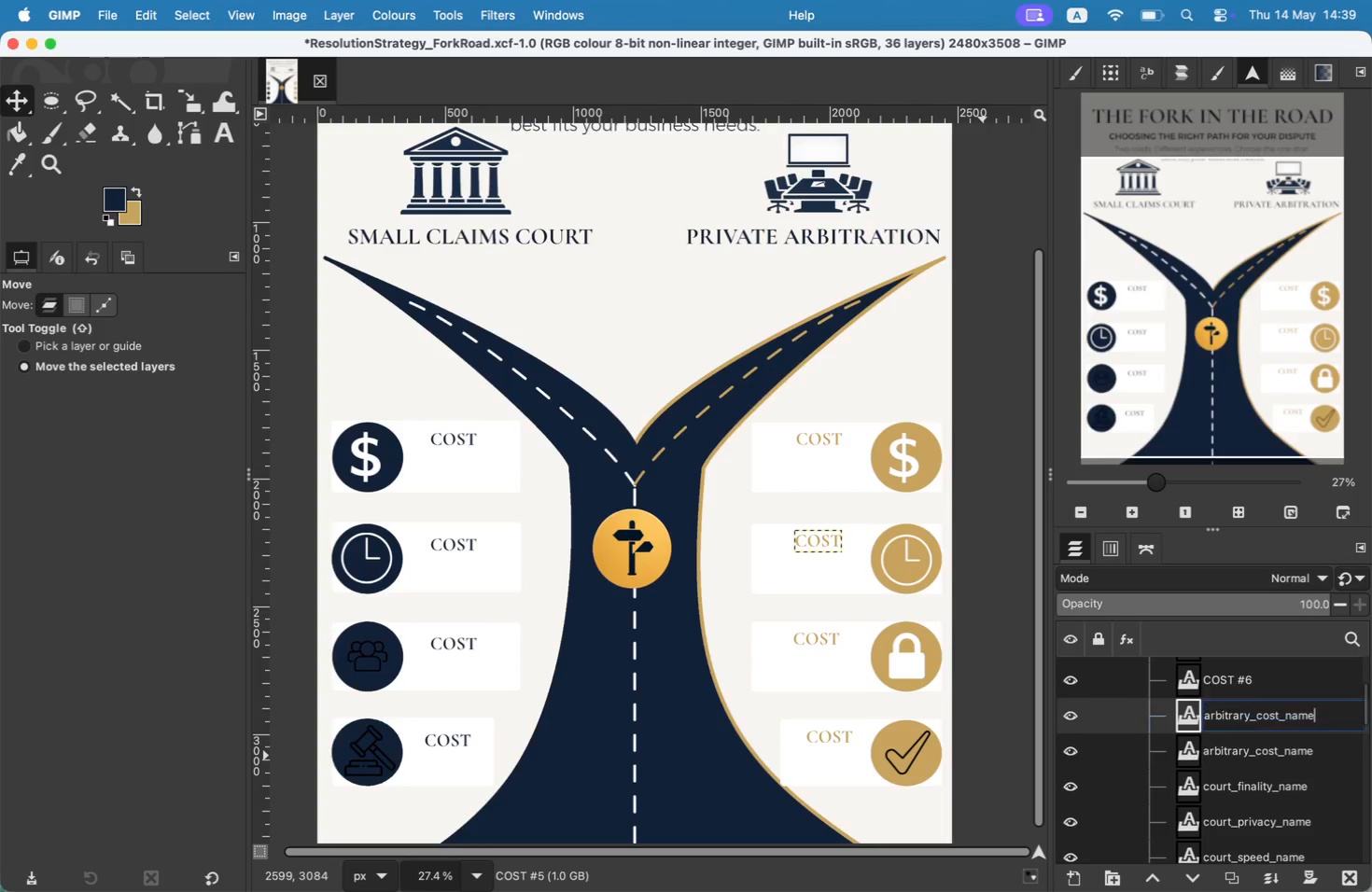 
key(Meta+V)
 